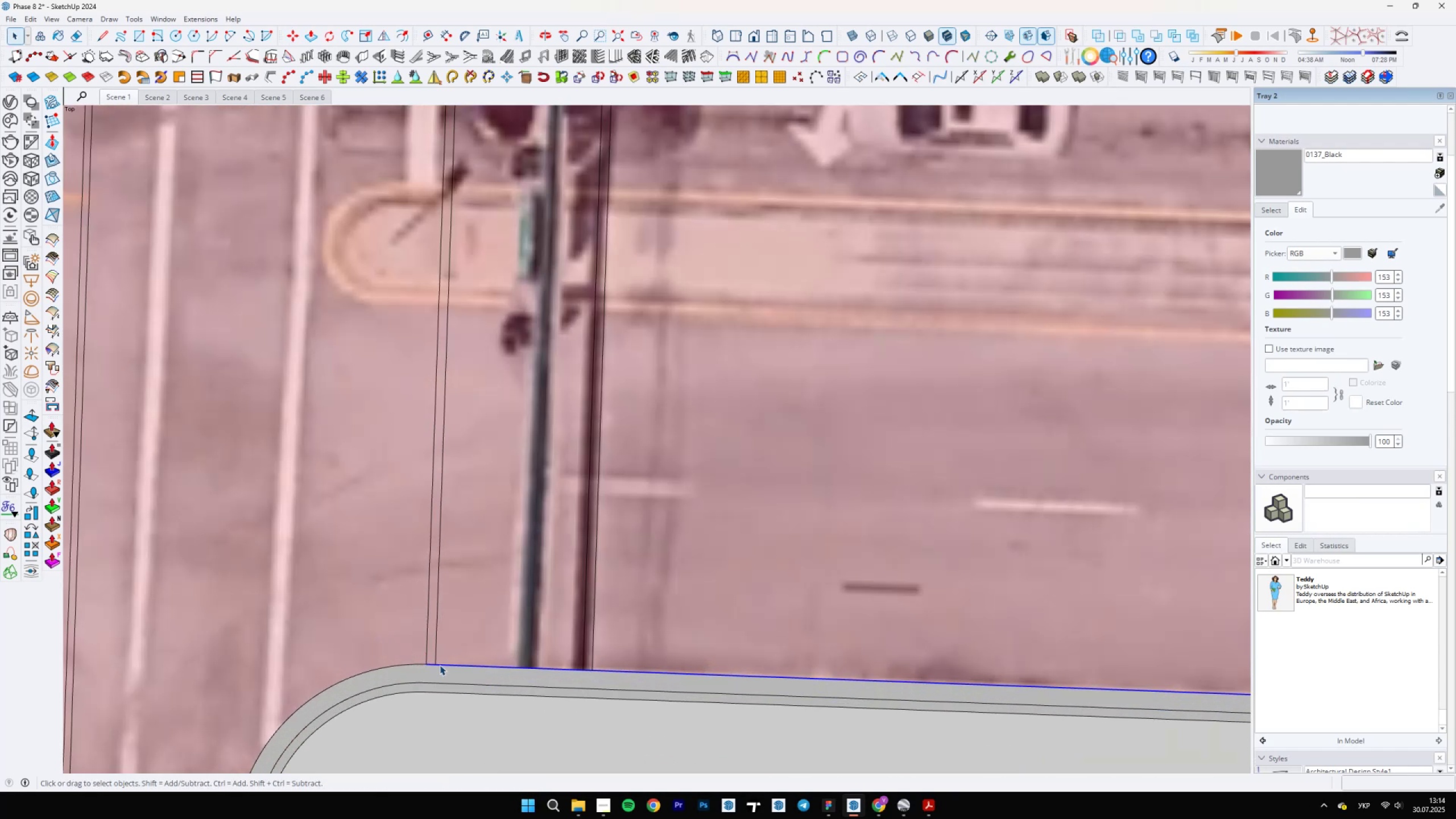 
right_click([440, 665])
 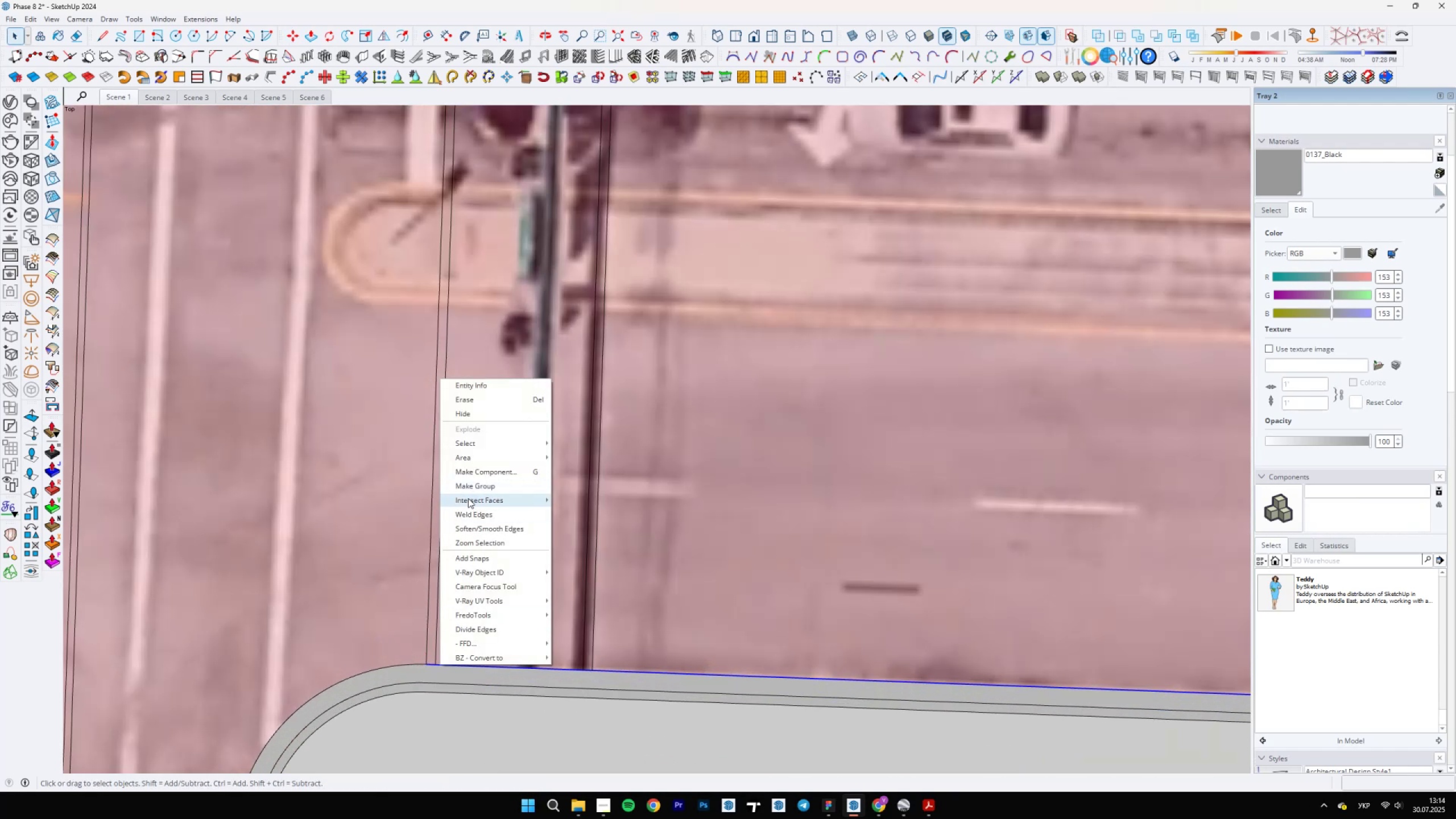 
left_click([464, 508])
 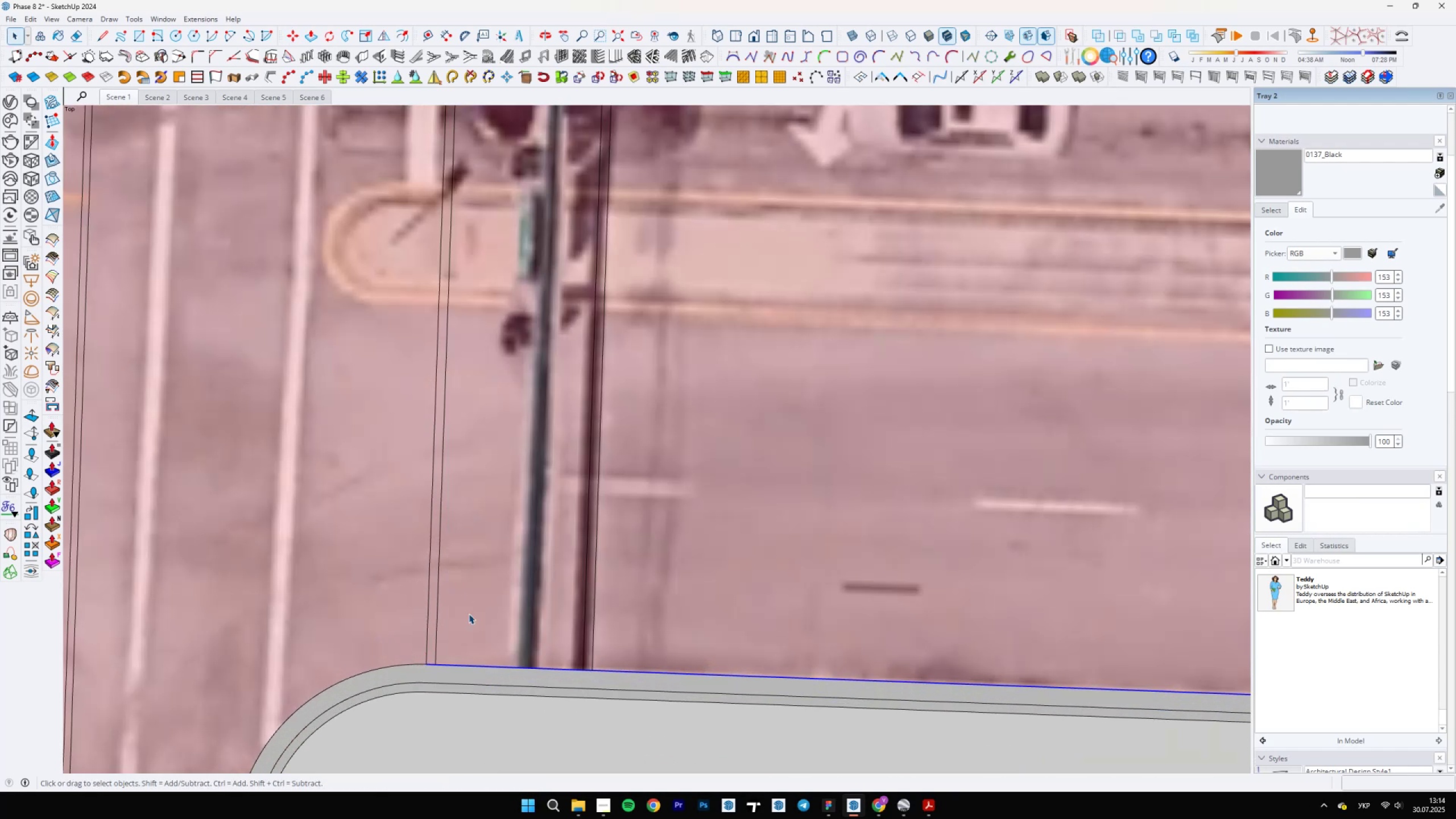 
key(M)
 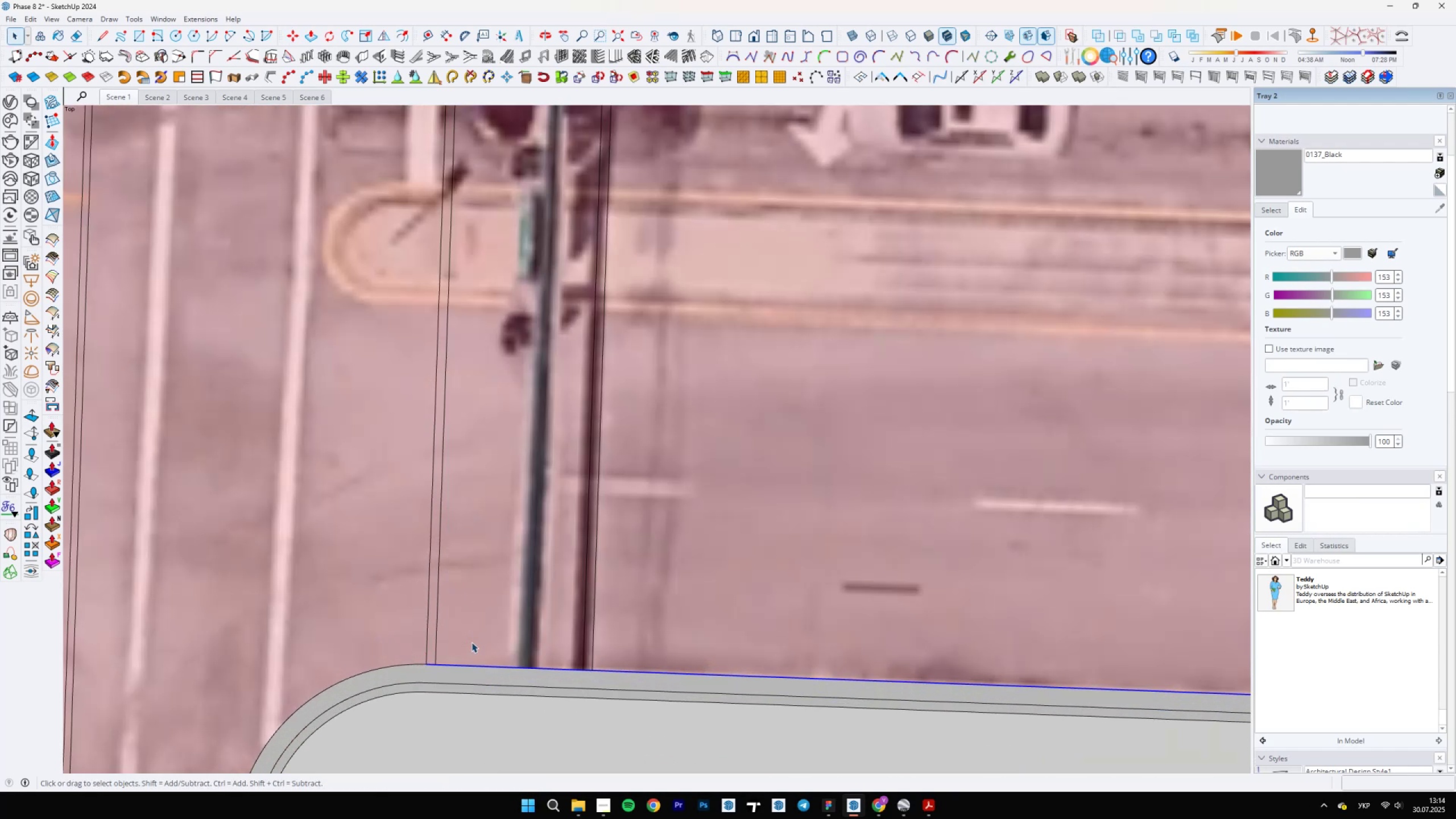 
key(Control+ControlLeft)
 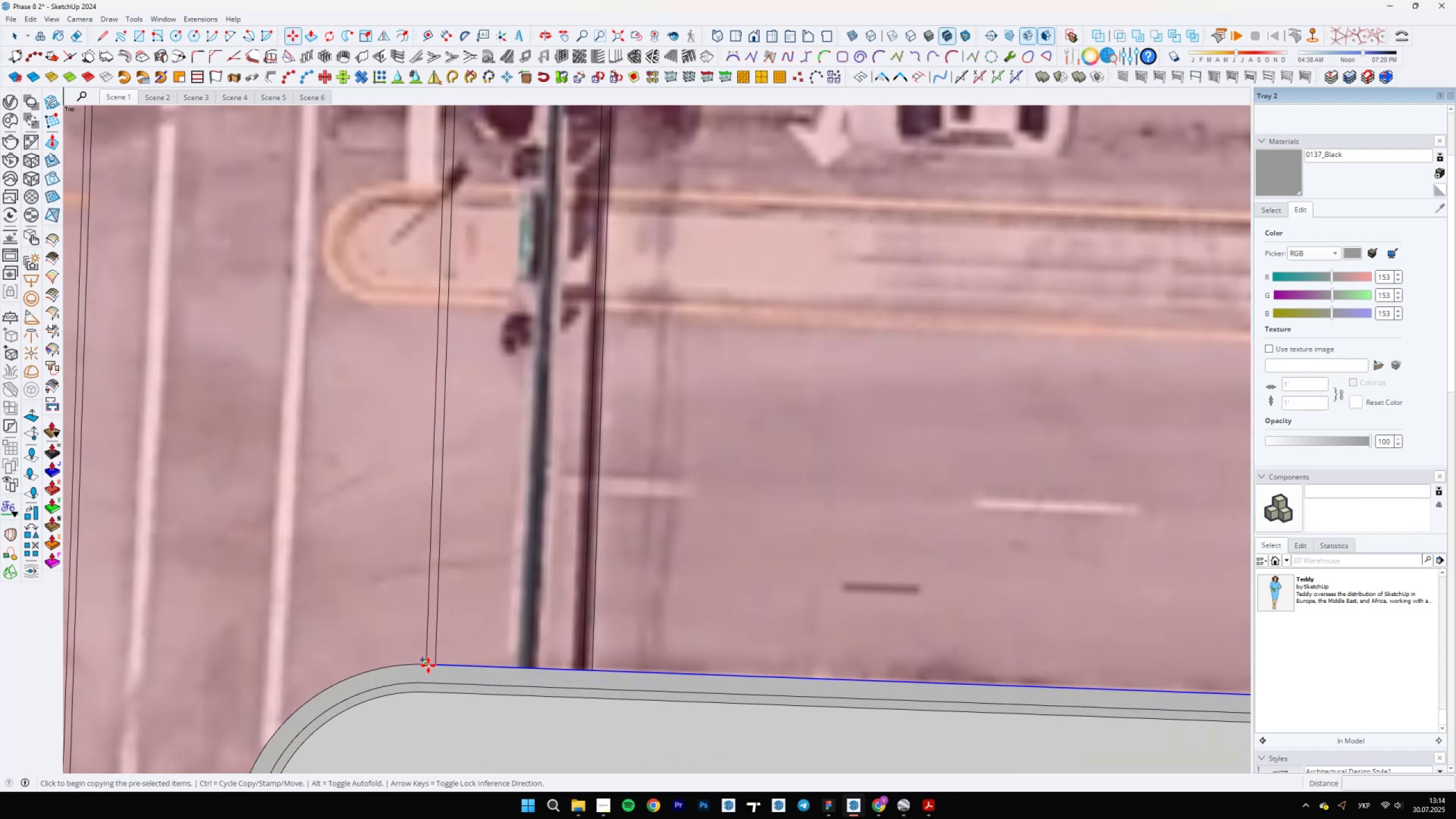 
left_click([428, 665])
 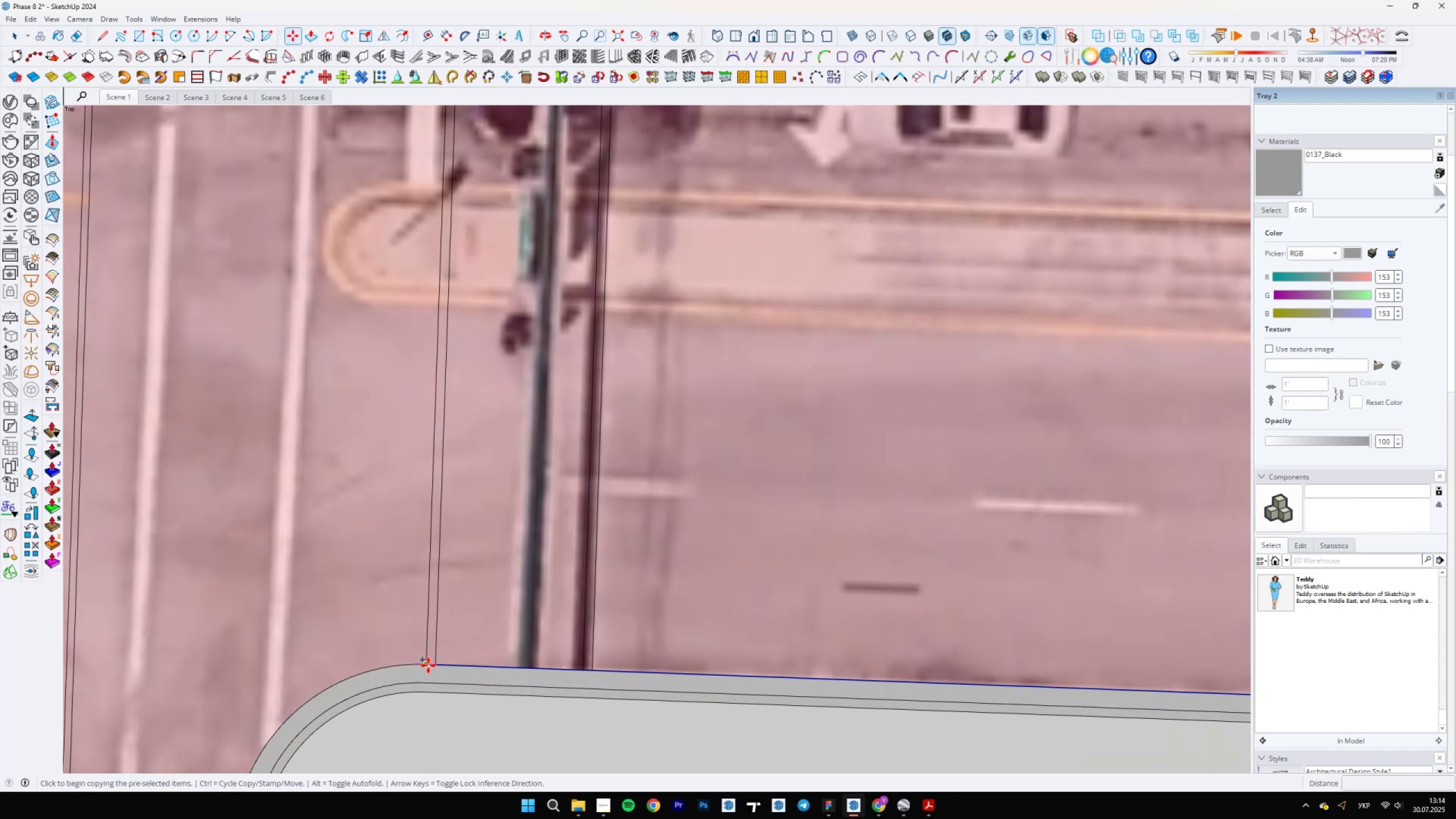 
scroll: coordinate [431, 555], scroll_direction: down, amount: 8.0
 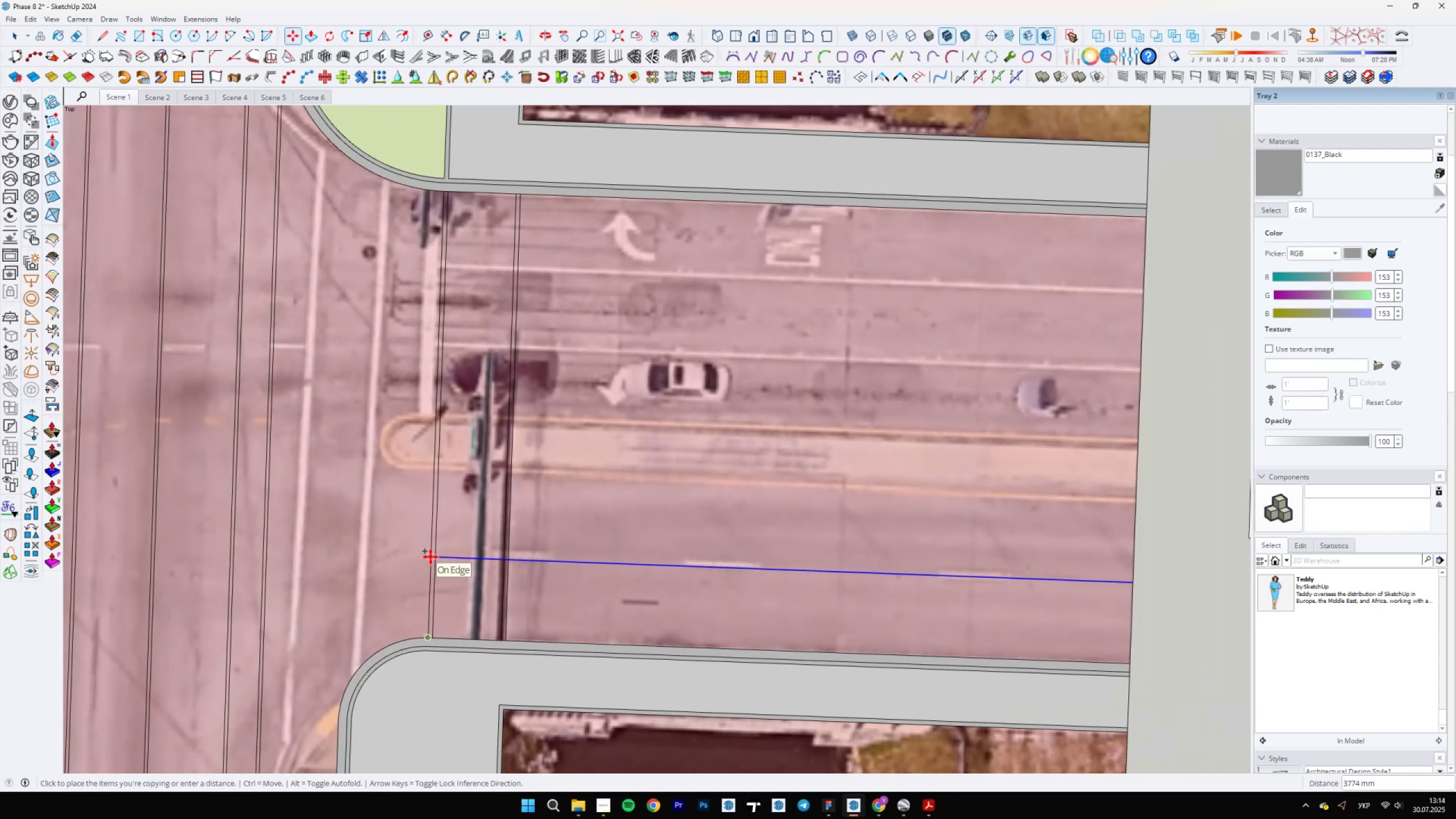 
key(Space)
 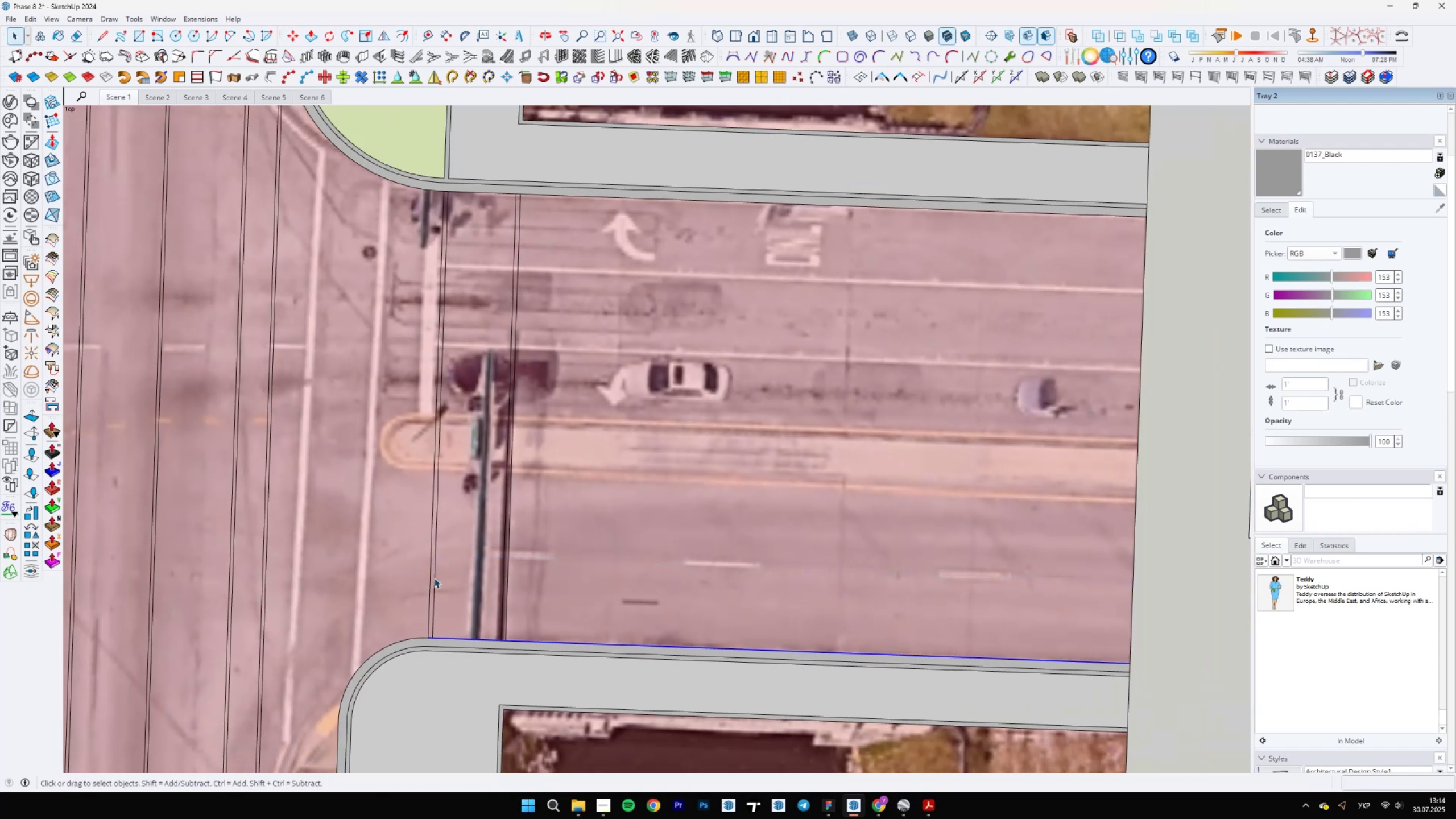 
scroll: coordinate [435, 629], scroll_direction: up, amount: 9.0
 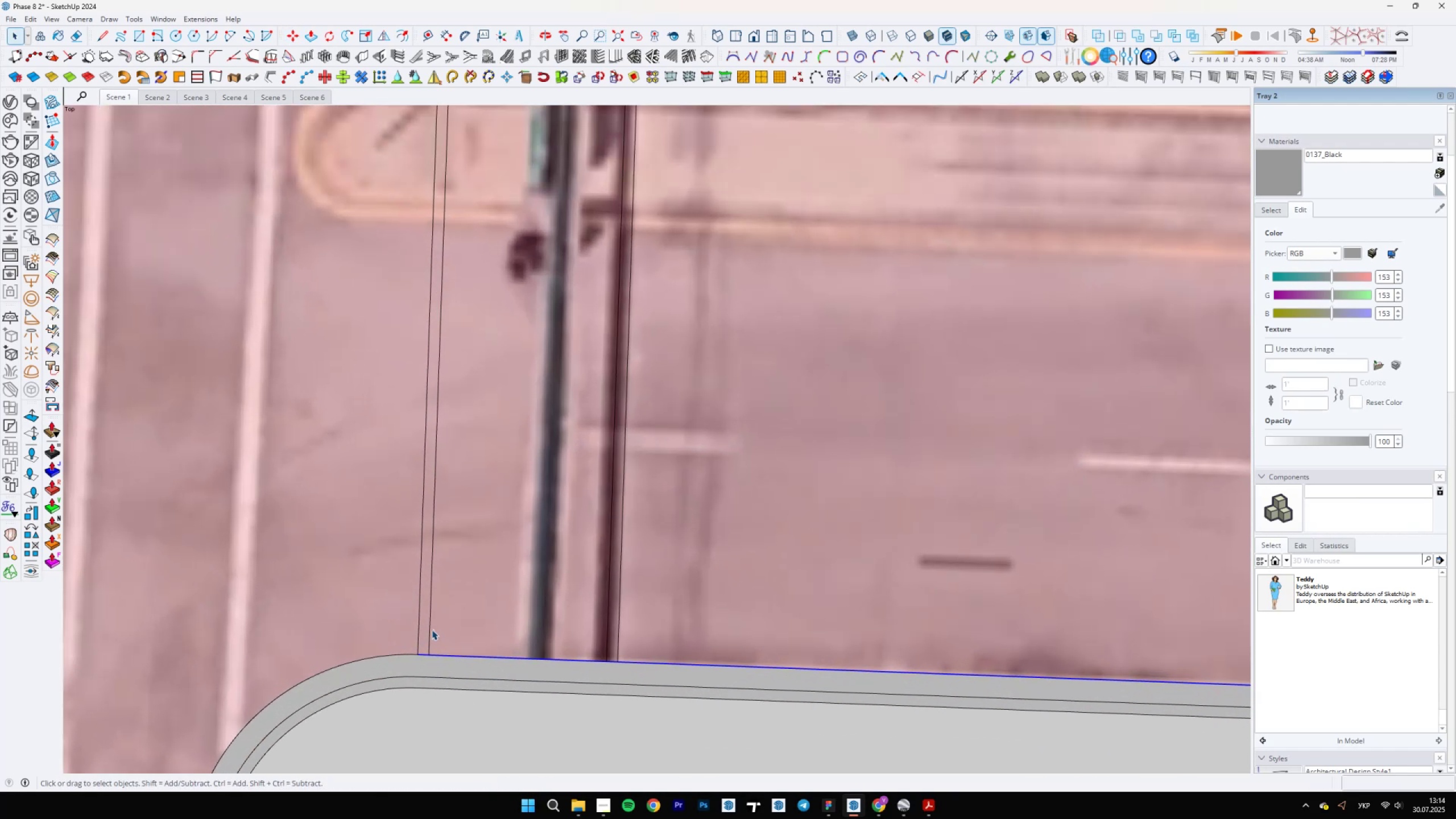 
key(M)
 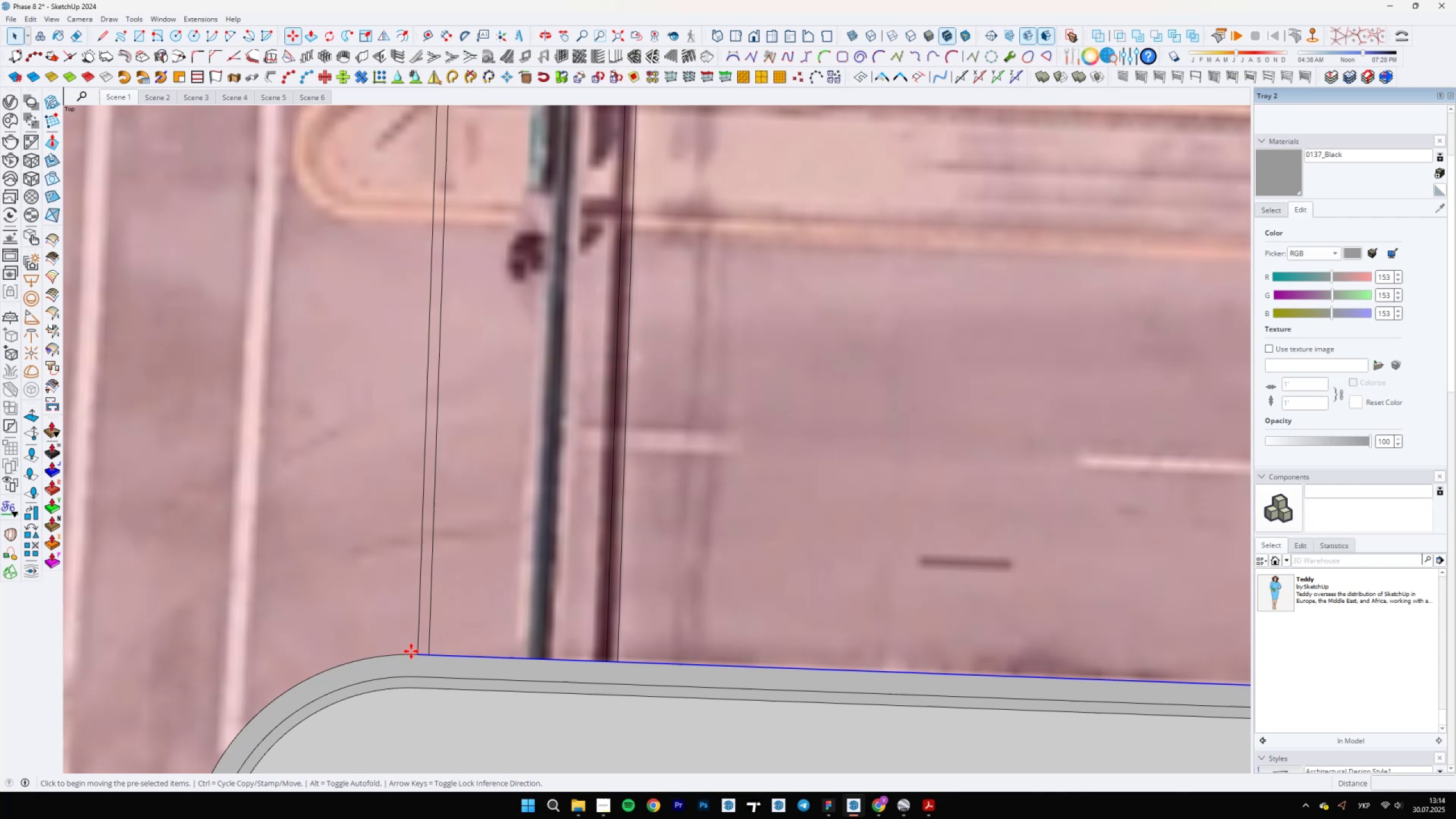 
hold_key(key=ControlLeft, duration=0.34)
 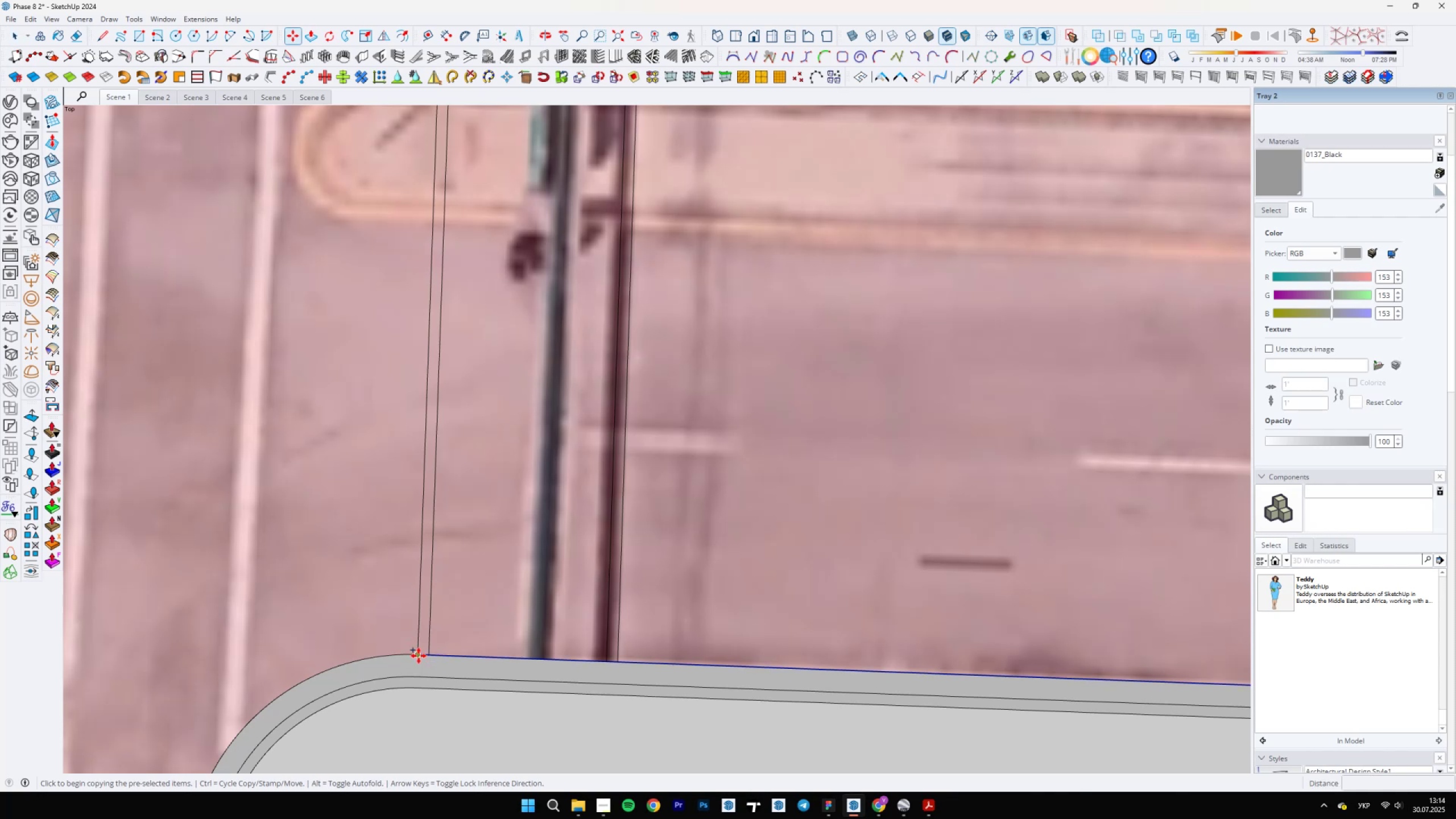 
left_click([419, 656])
 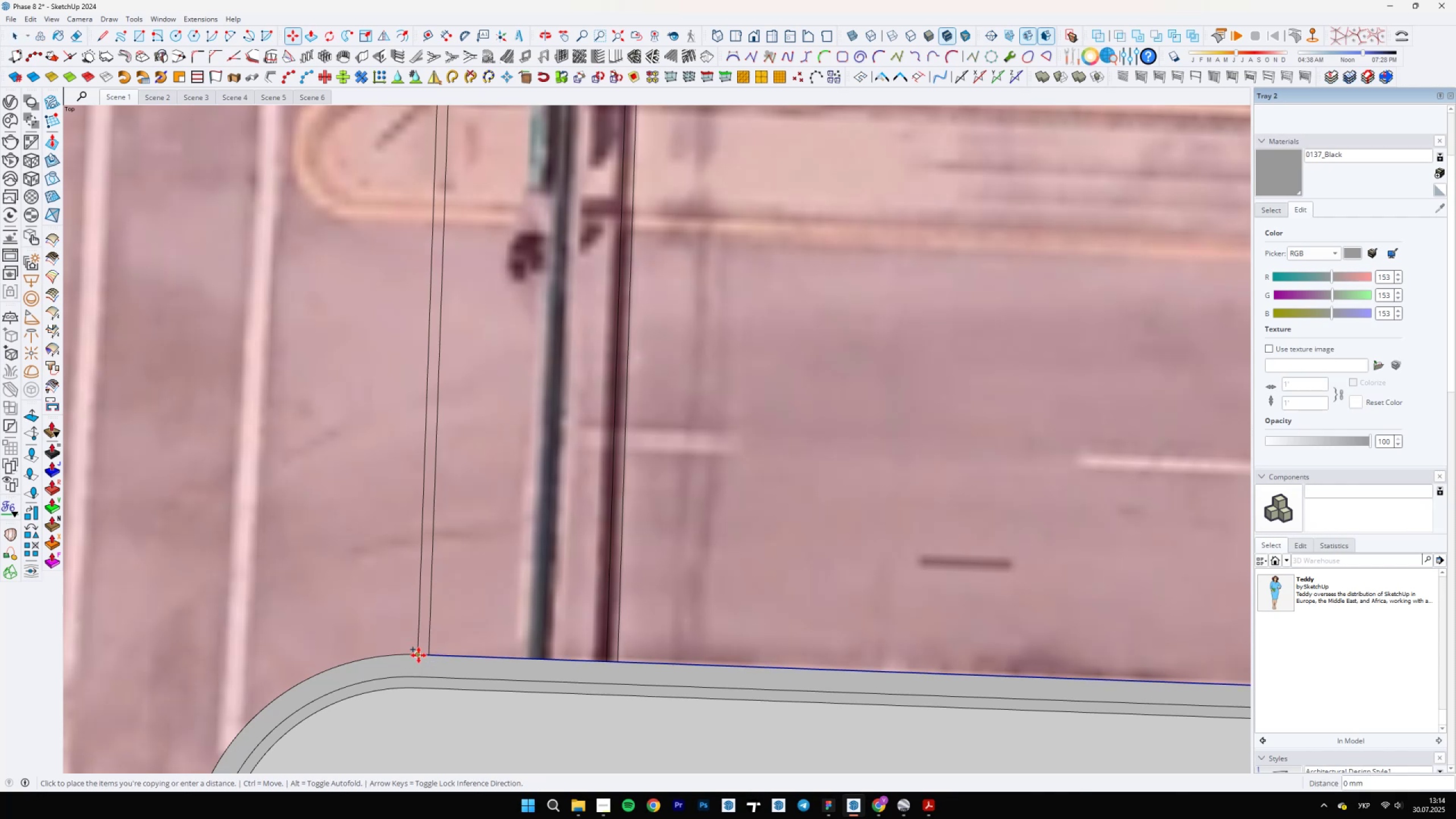 
key(Space)
 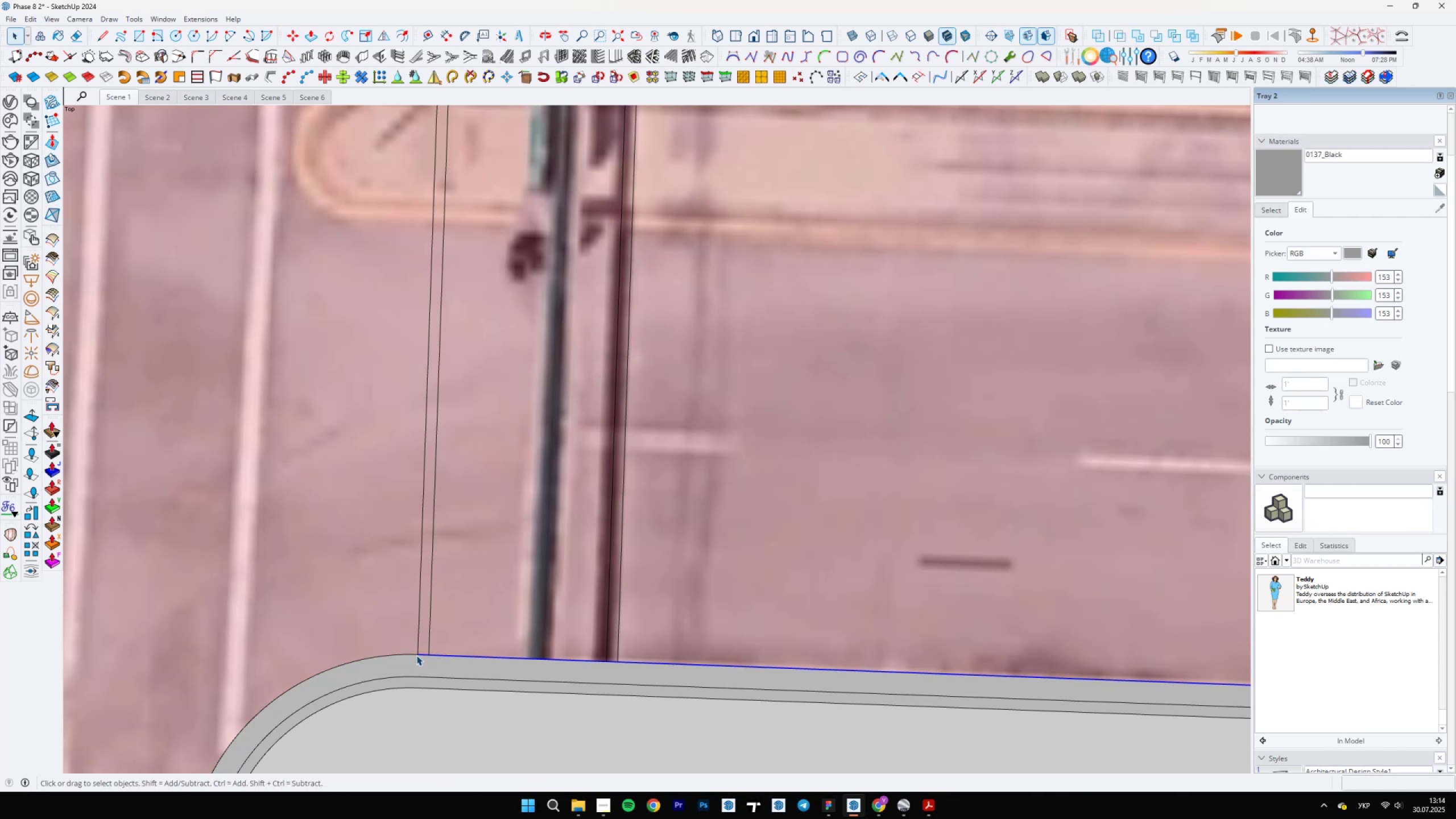 
key(M)
 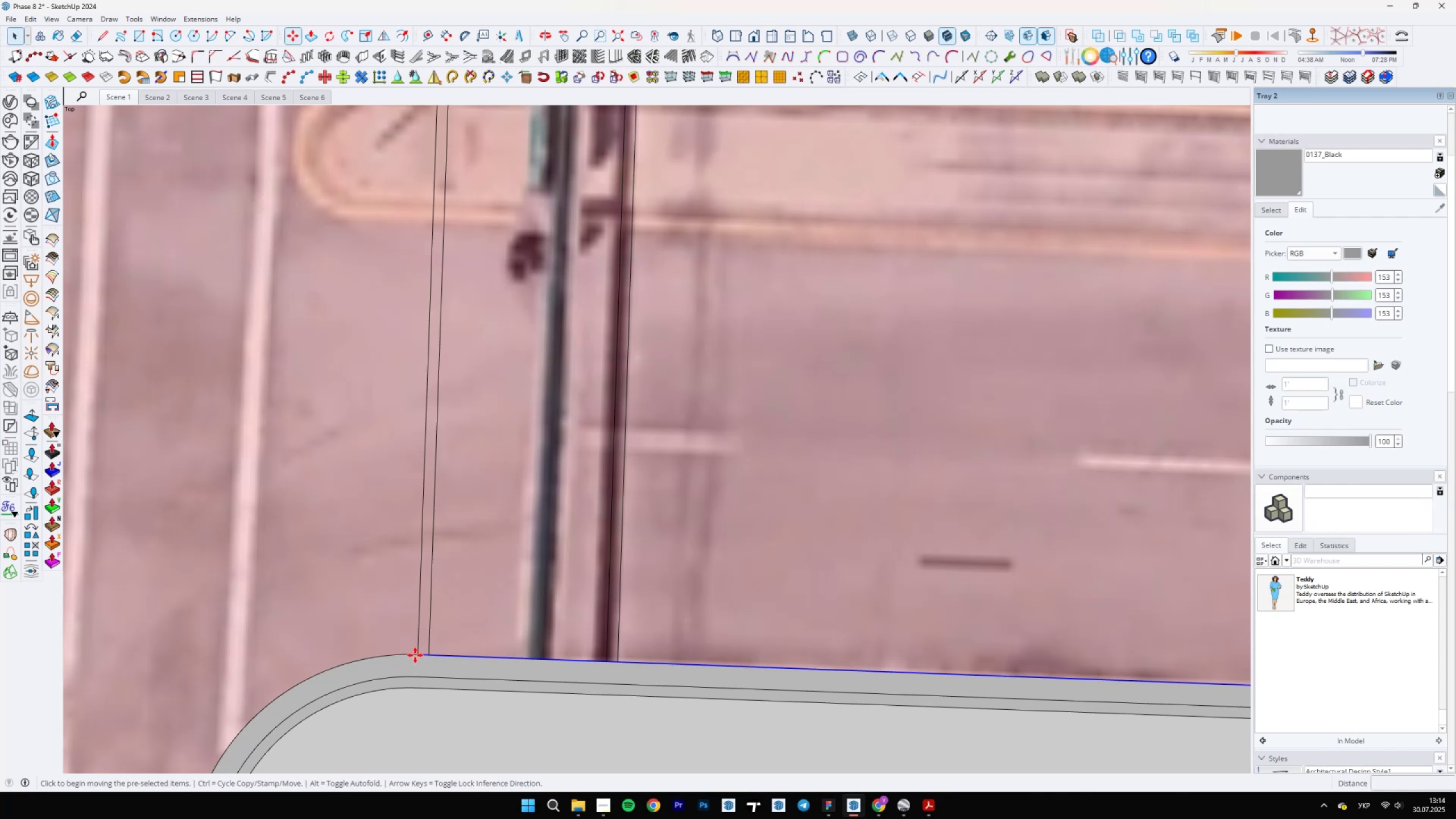 
key(Control+ControlLeft)
 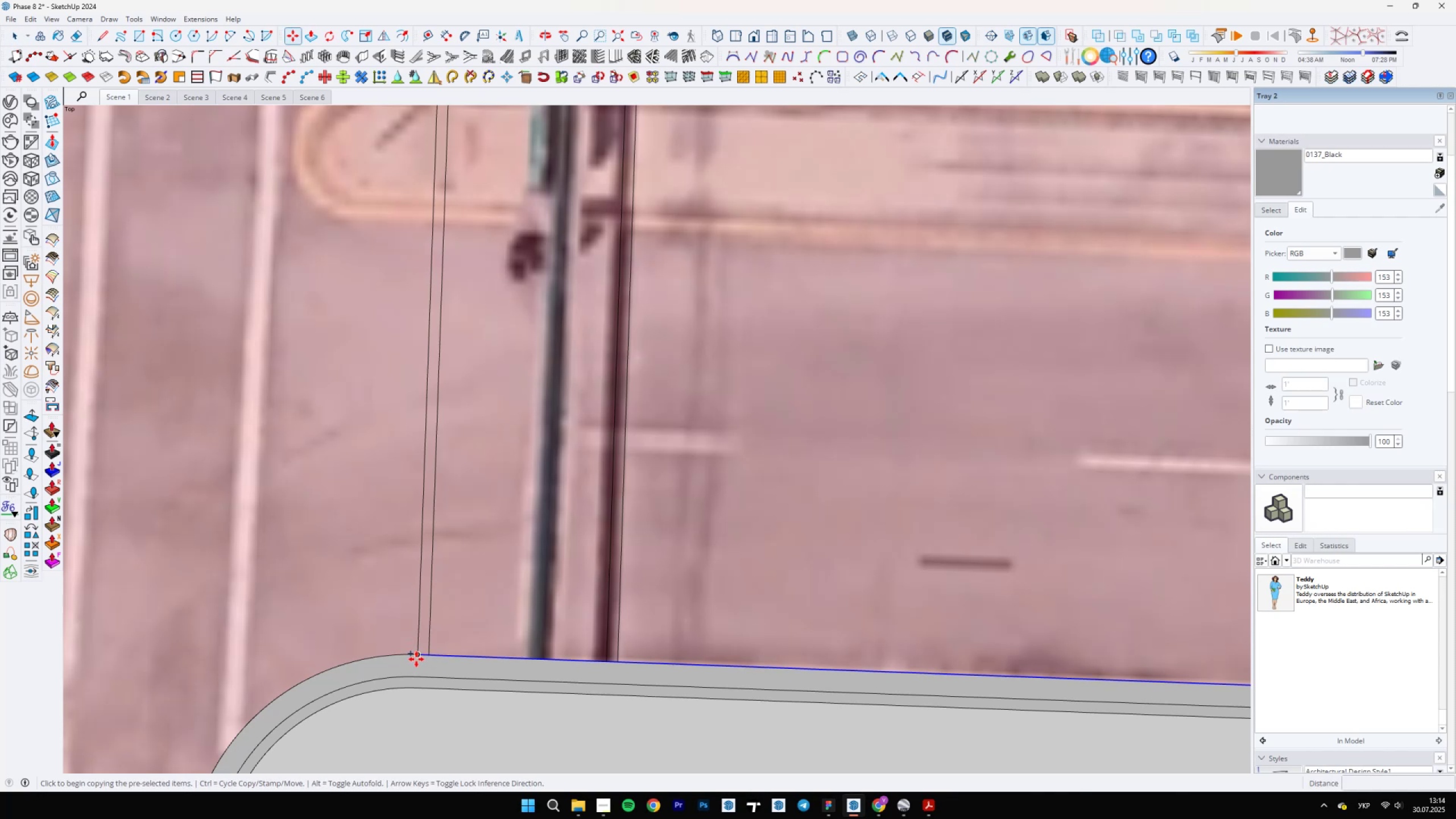 
left_click([416, 659])
 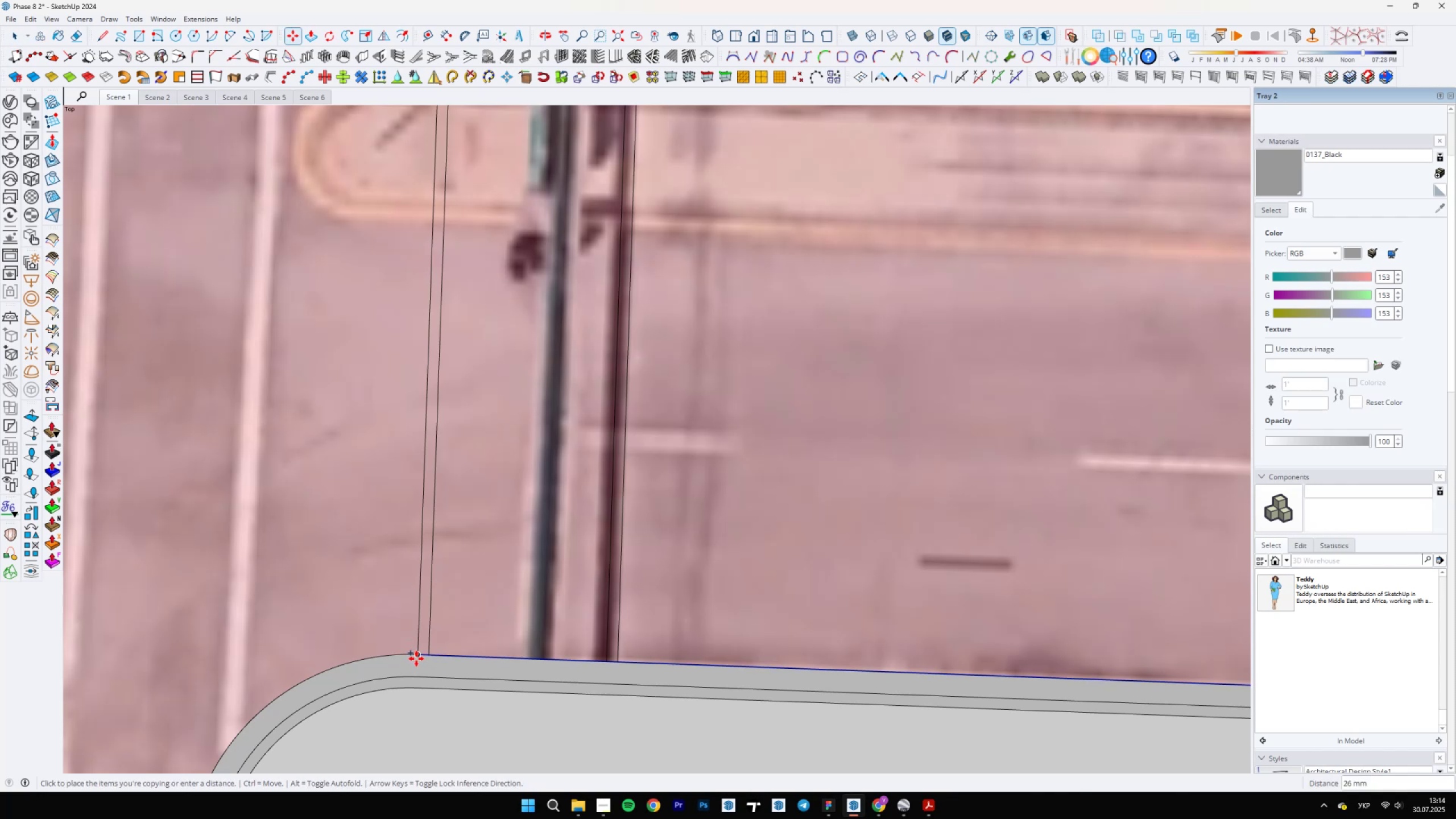 
scroll: coordinate [431, 518], scroll_direction: down, amount: 10.0
 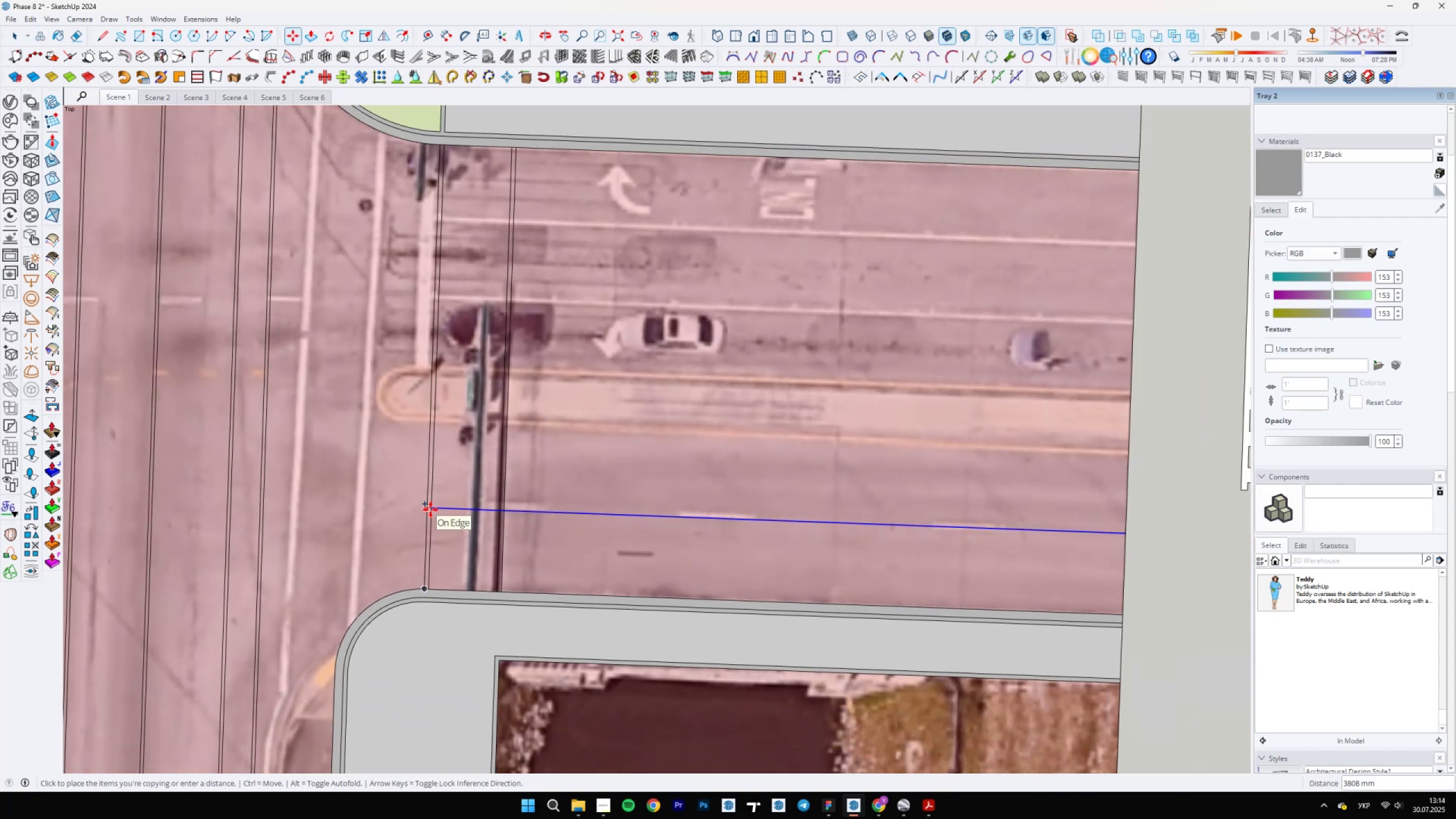 
hold_key(key=ControlLeft, duration=1.34)
 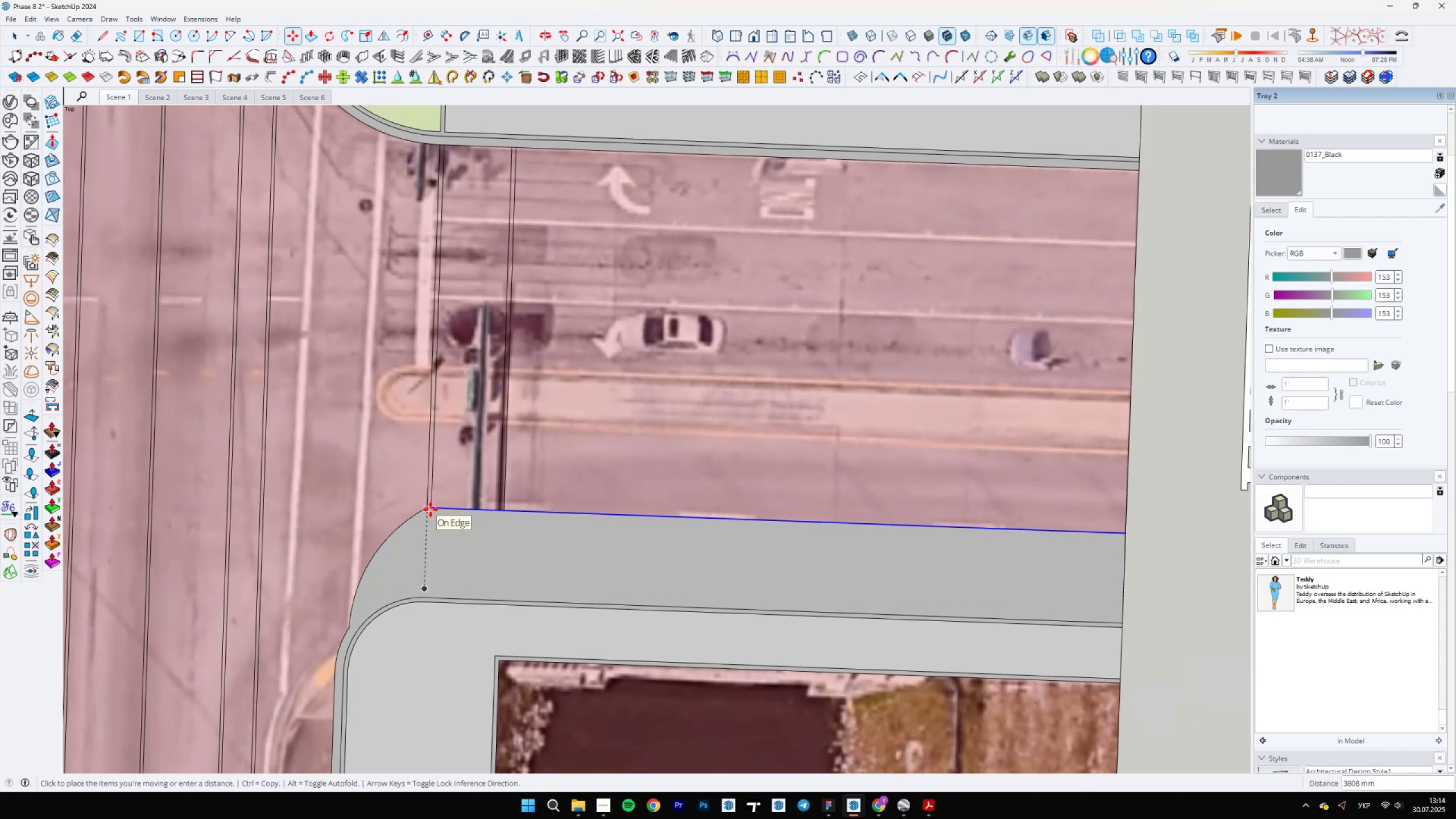 
type(3800)
 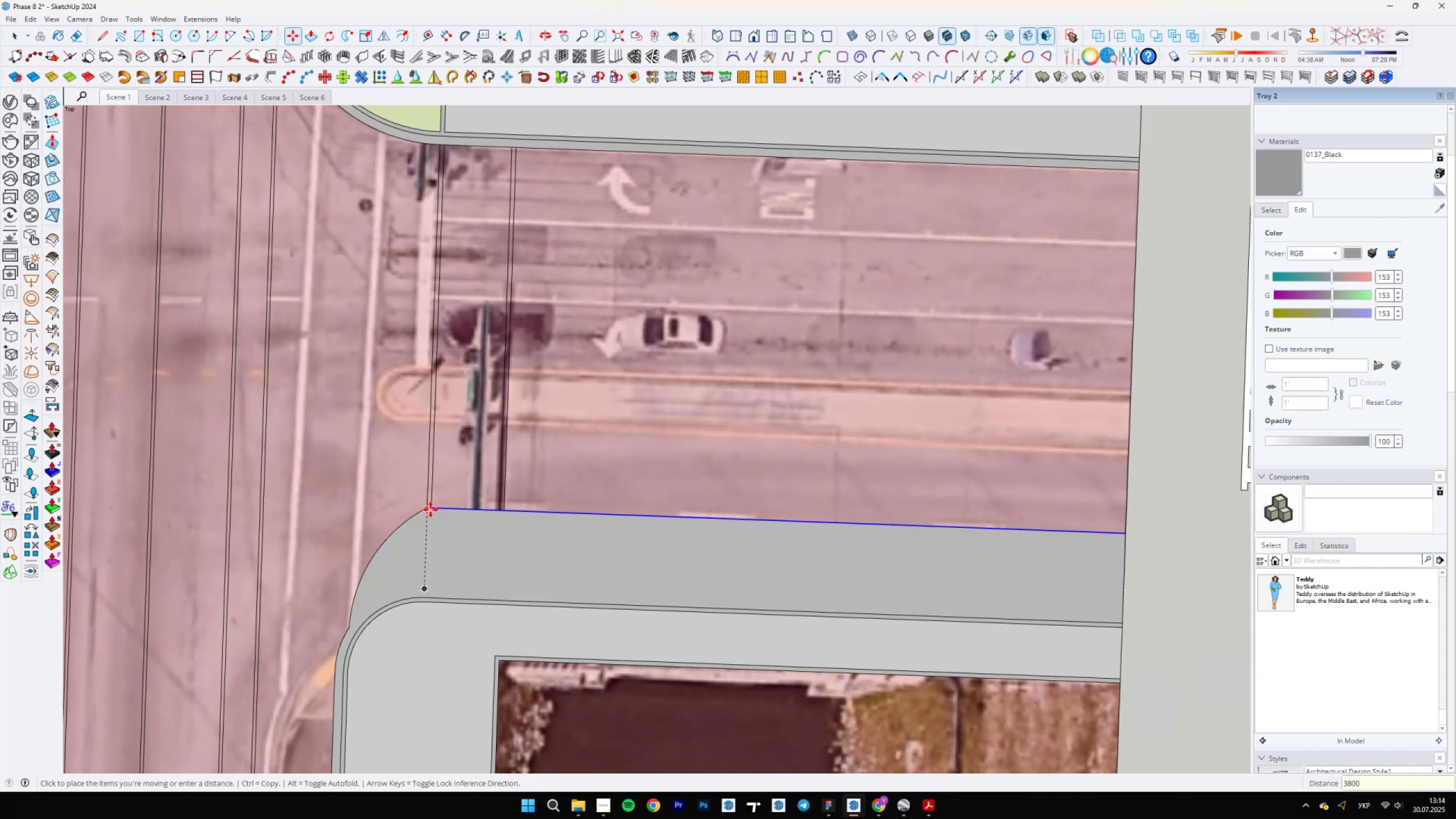 
key(Enter)
 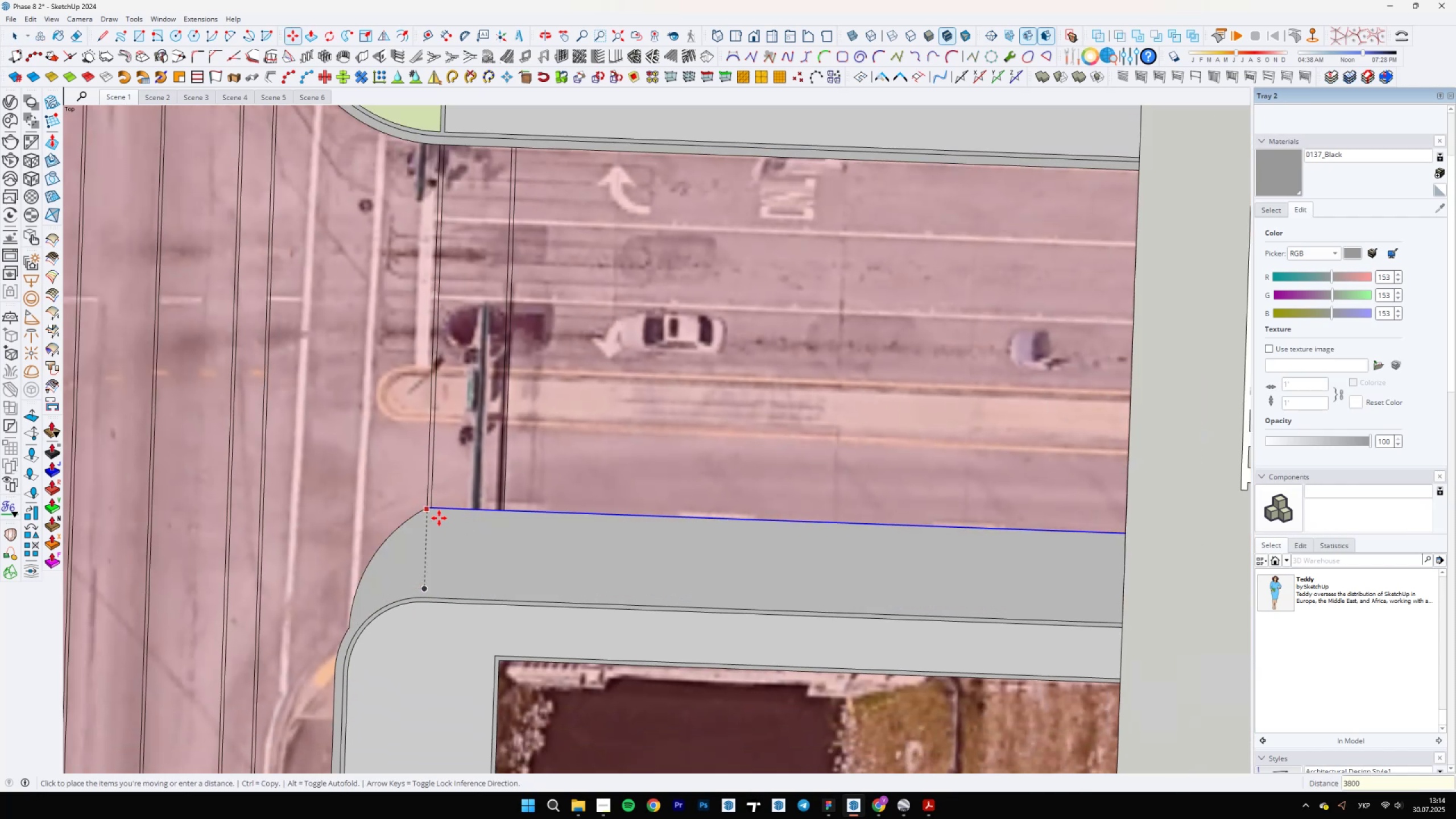 
scroll: coordinate [436, 569], scroll_direction: up, amount: 14.0
 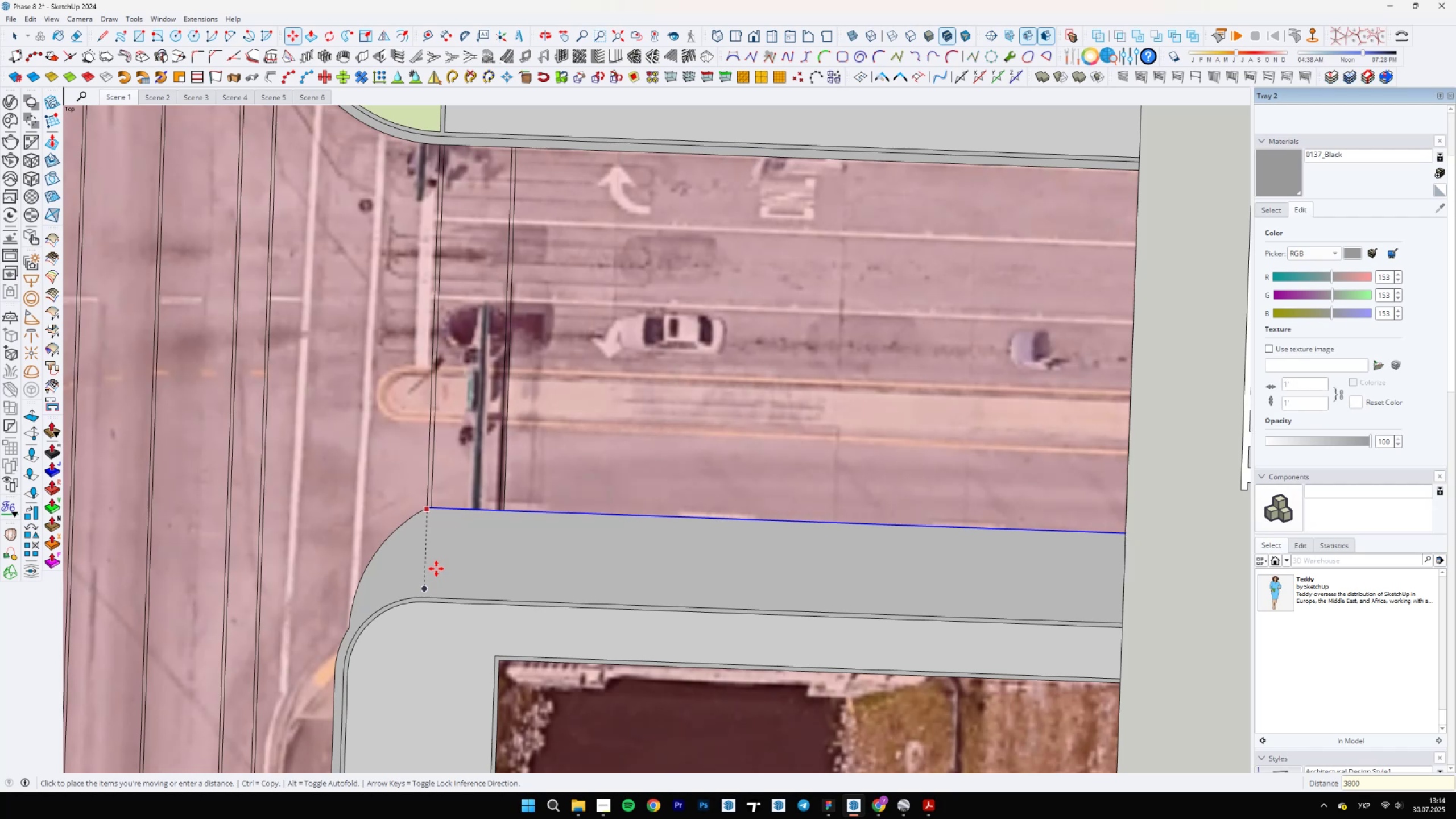 
hold_key(key=ControlLeft, duration=0.57)
 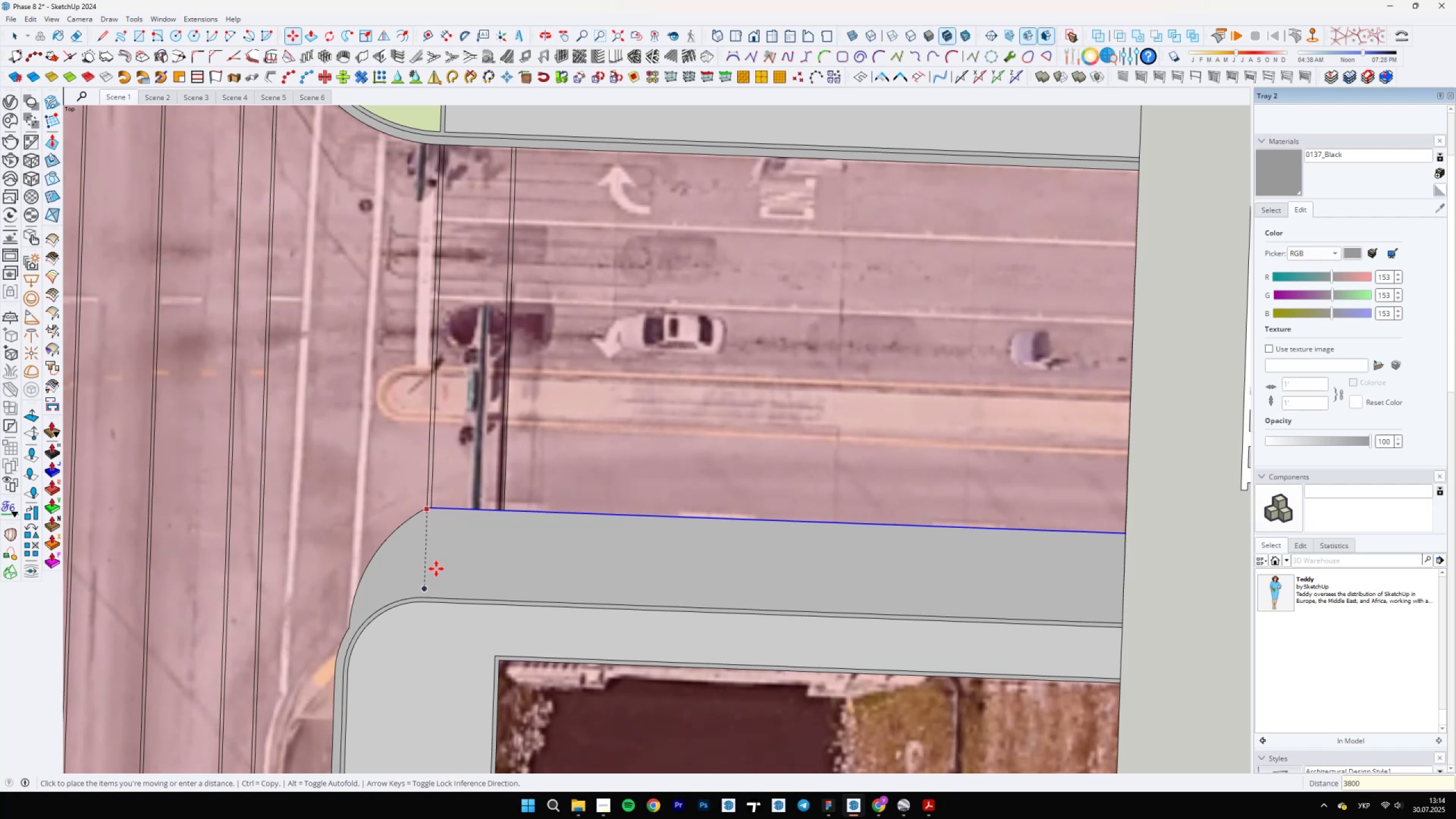 
scroll: coordinate [436, 569], scroll_direction: down, amount: 5.0
 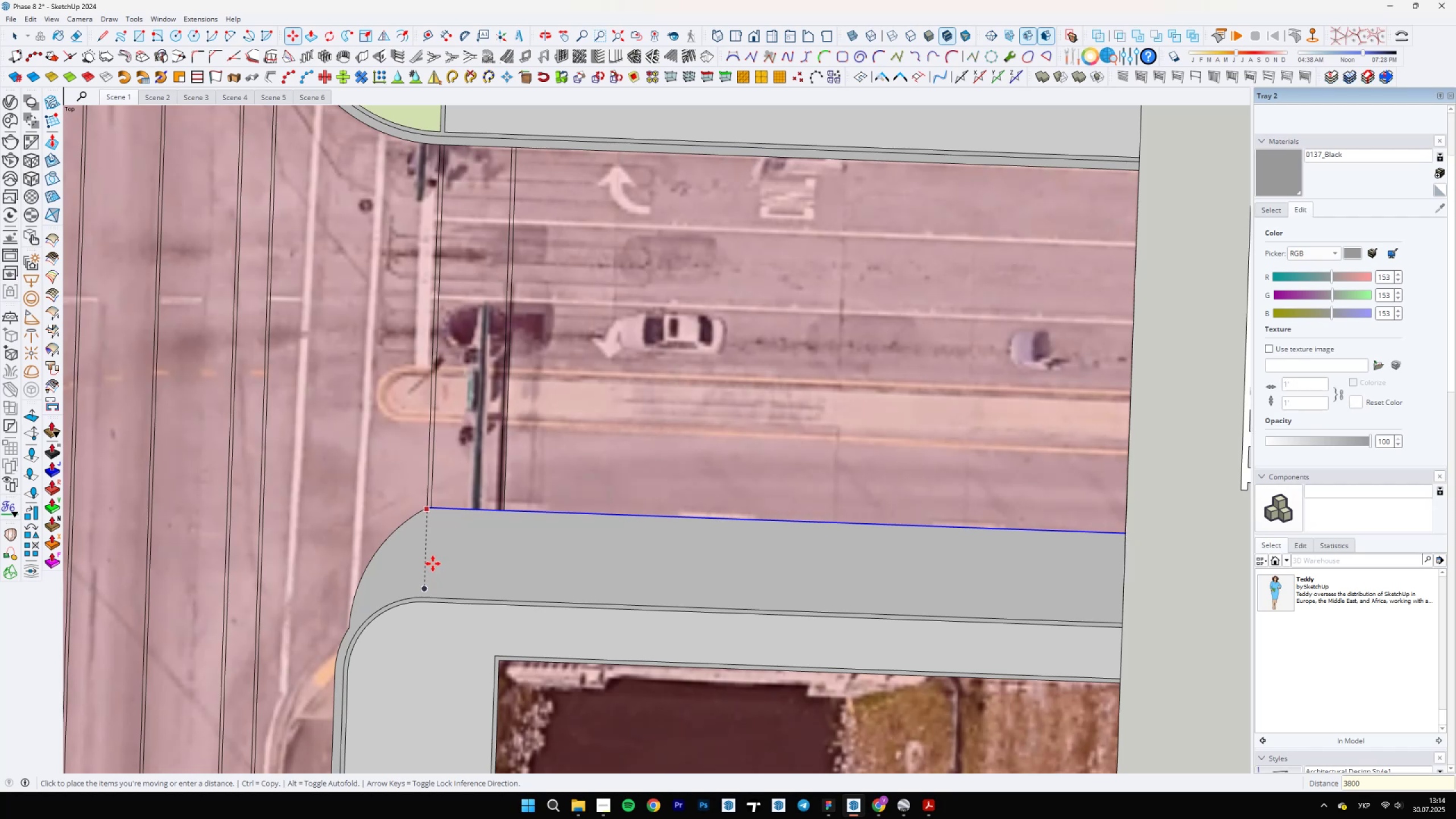 
key(Space)
 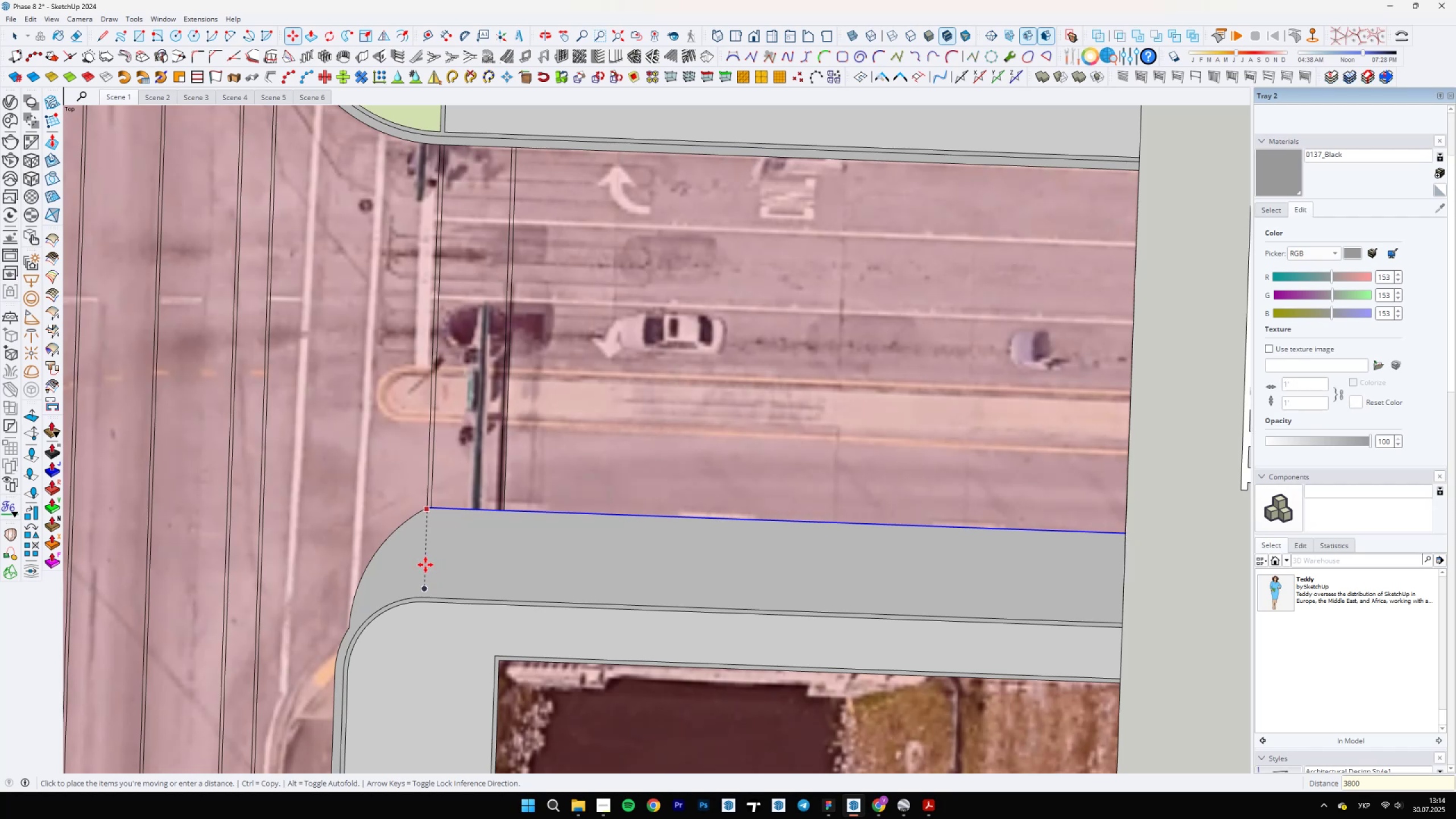 
key(Control+Z)
 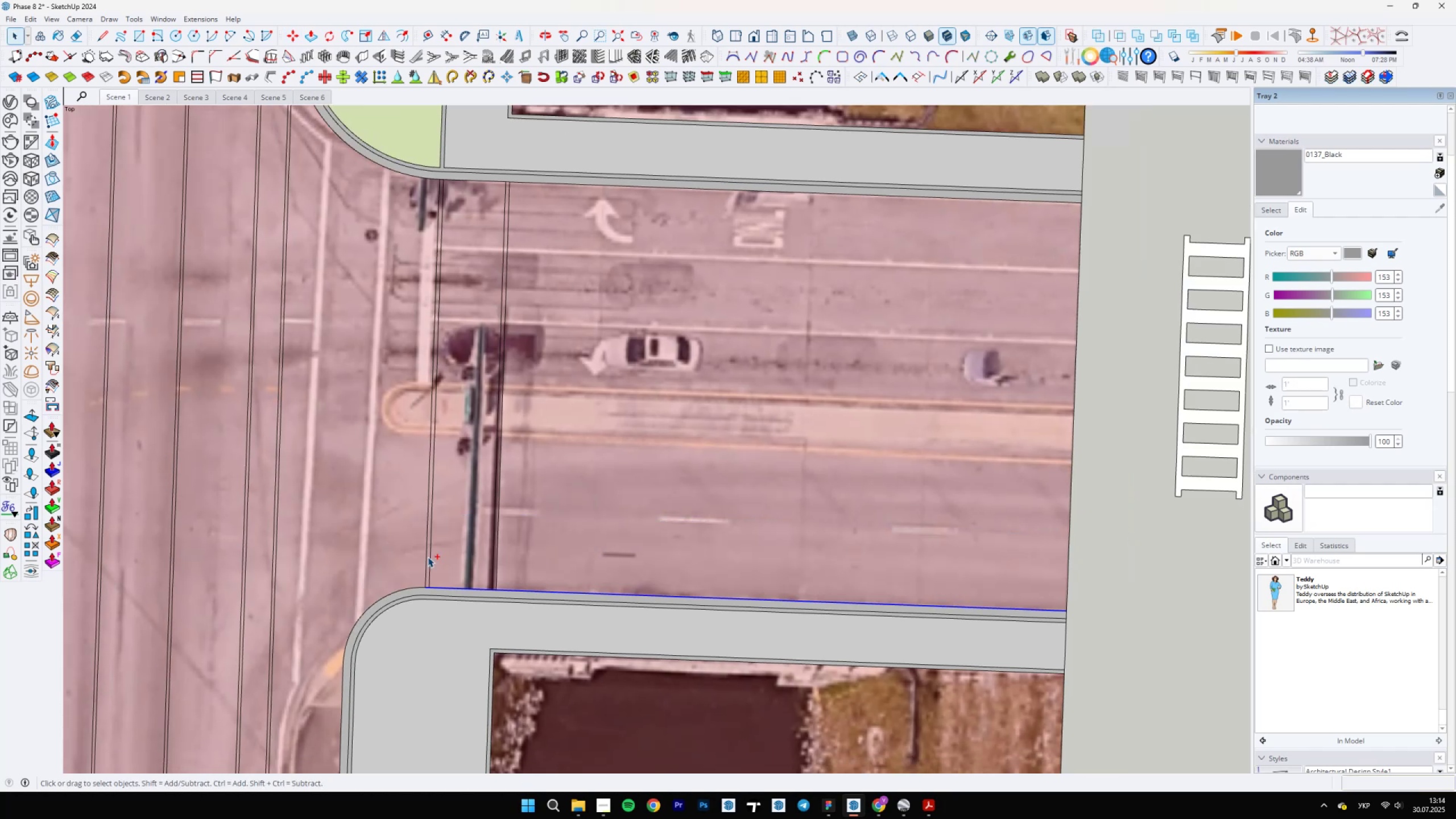 
scroll: coordinate [429, 579], scroll_direction: up, amount: 15.0
 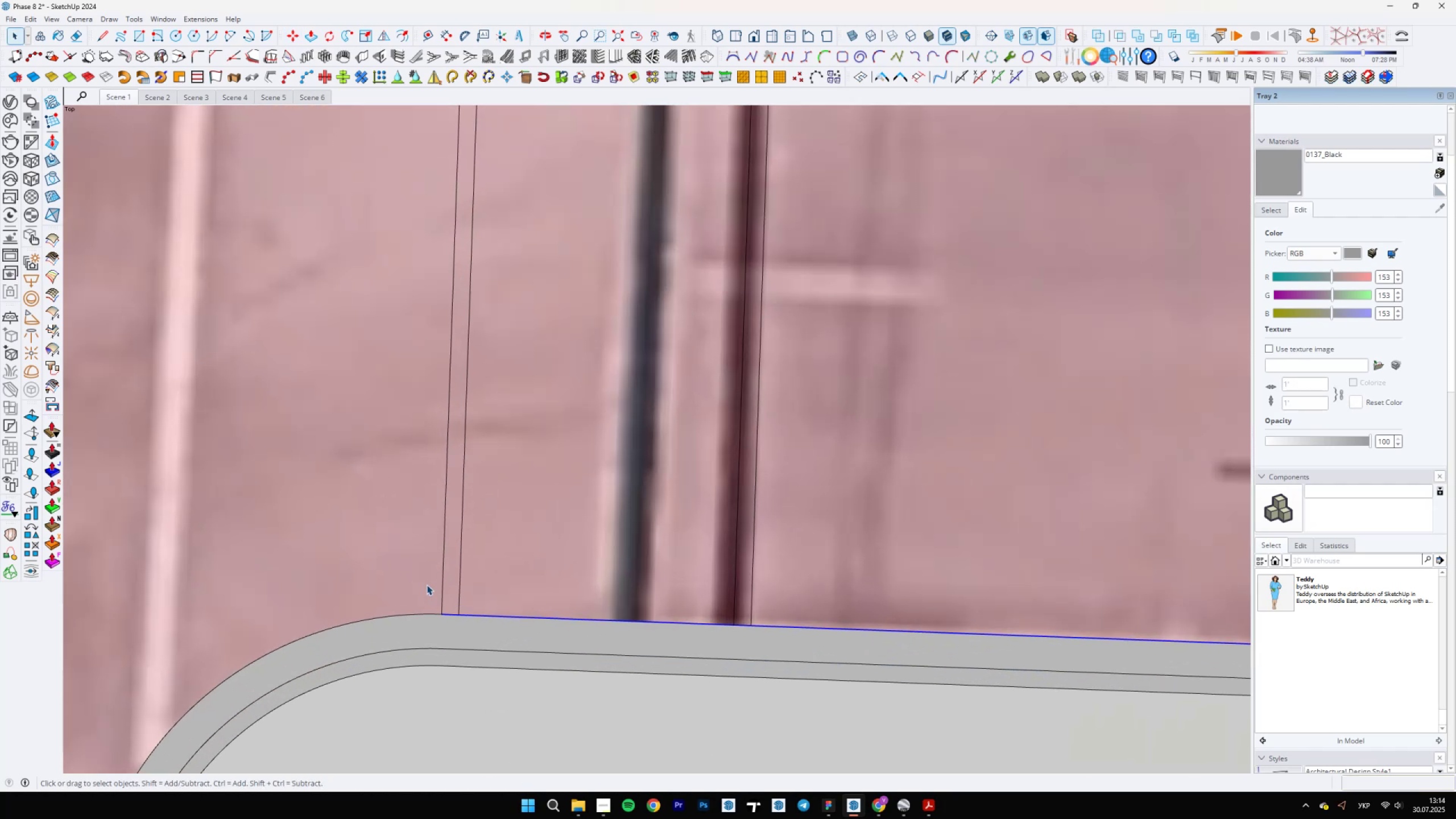 
key(M)
 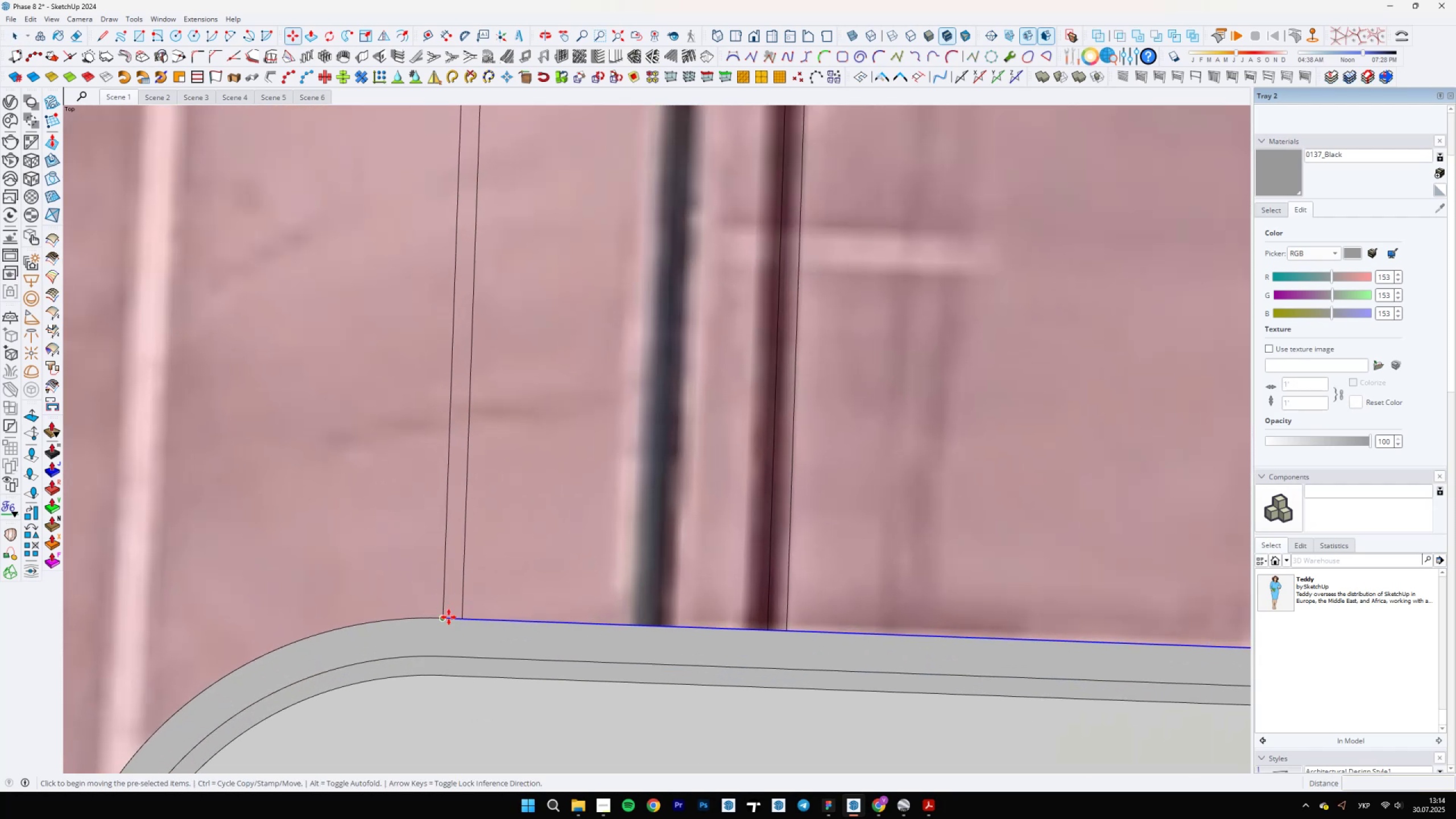 
key(Control+ControlLeft)
 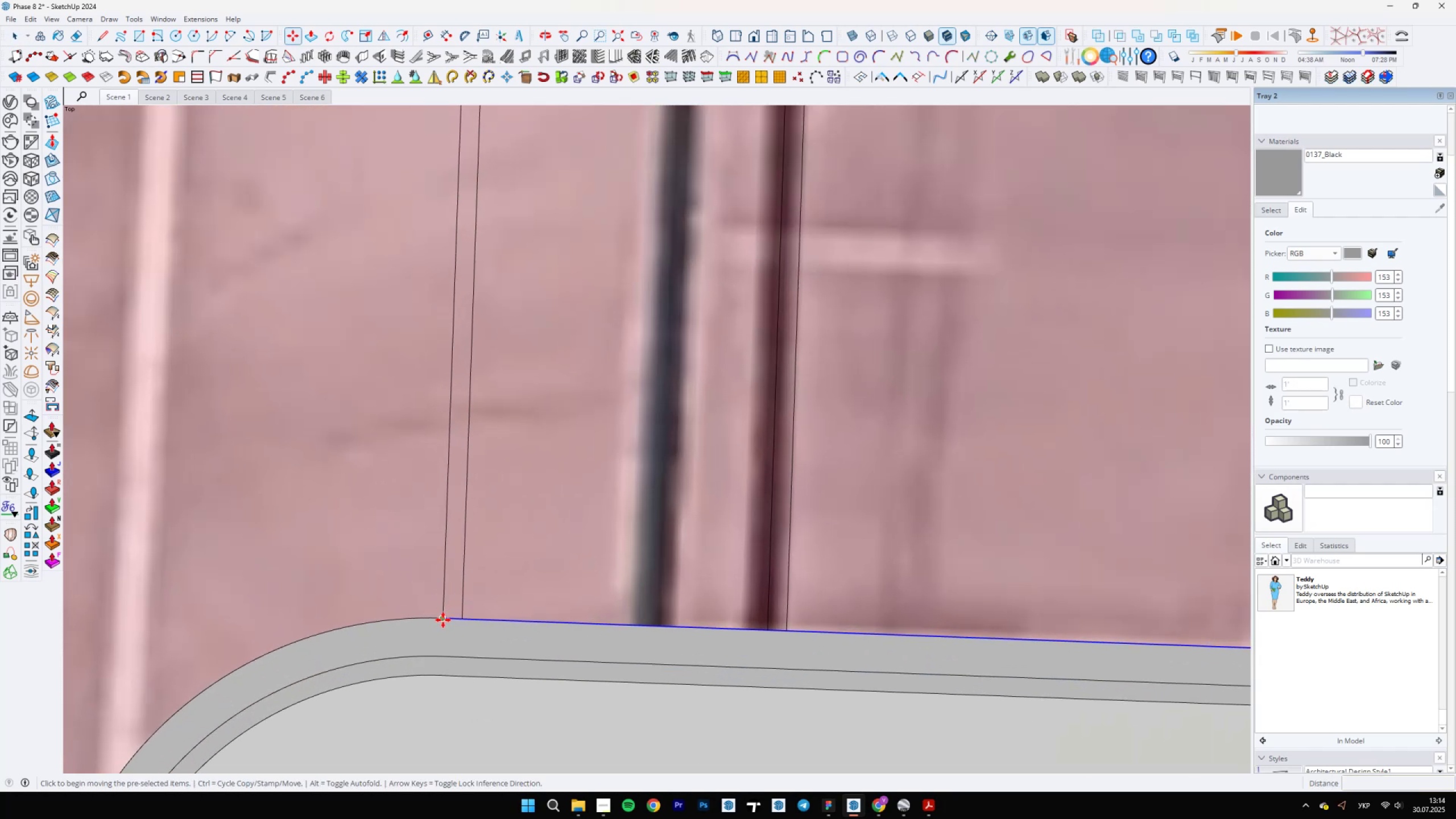 
left_click([443, 620])
 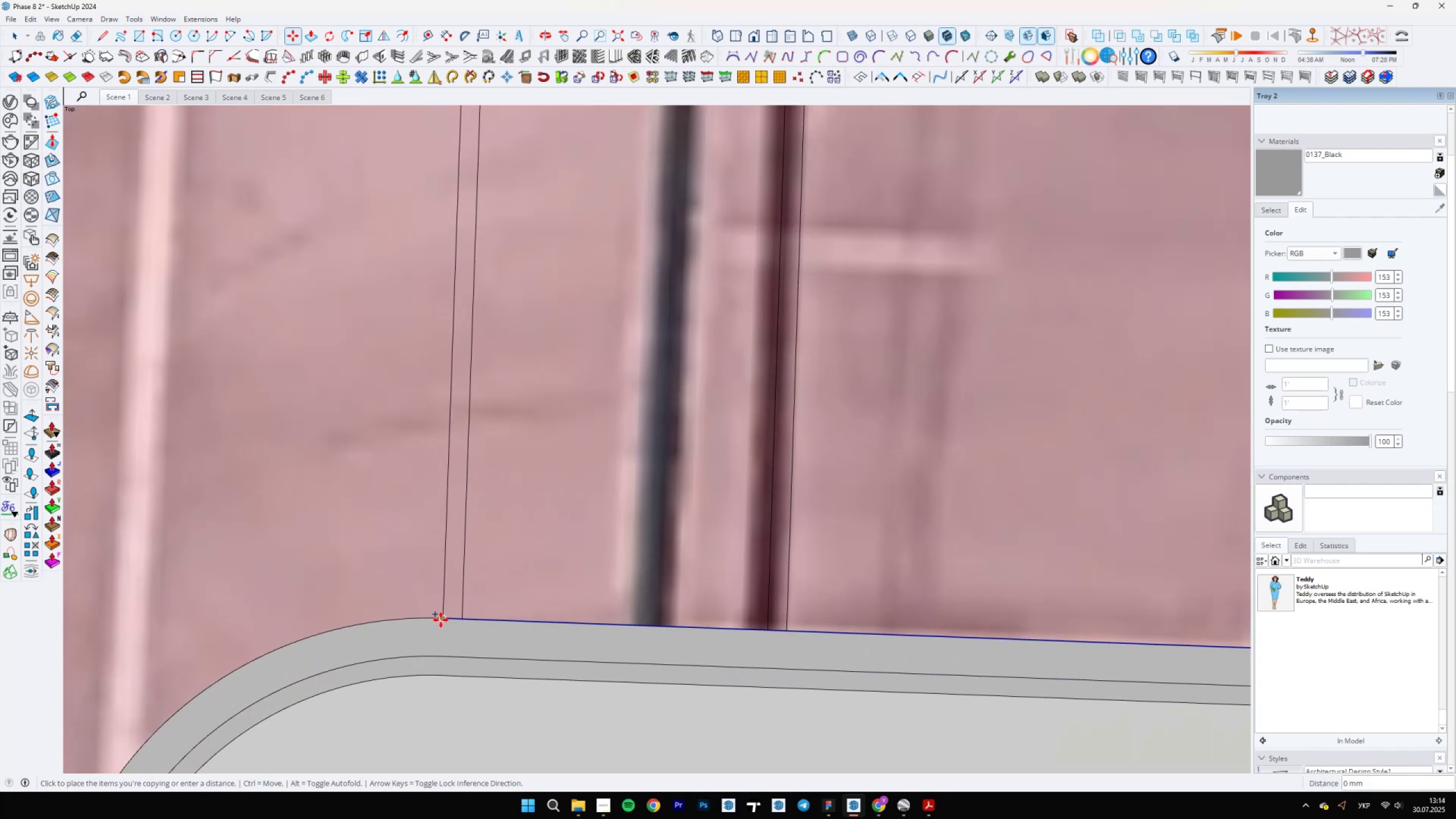 
scroll: coordinate [444, 643], scroll_direction: down, amount: 11.0
 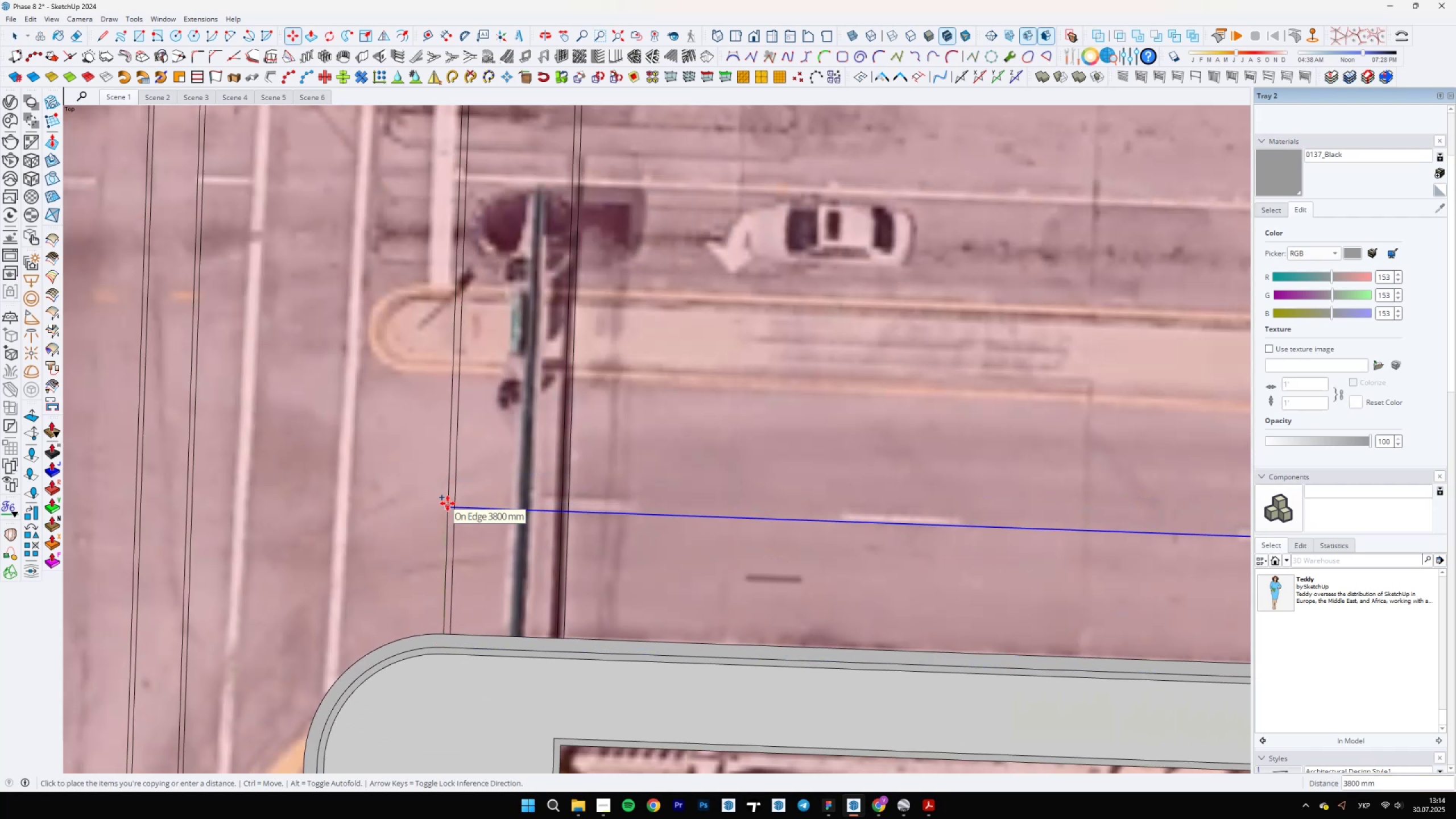 
left_click([448, 503])
 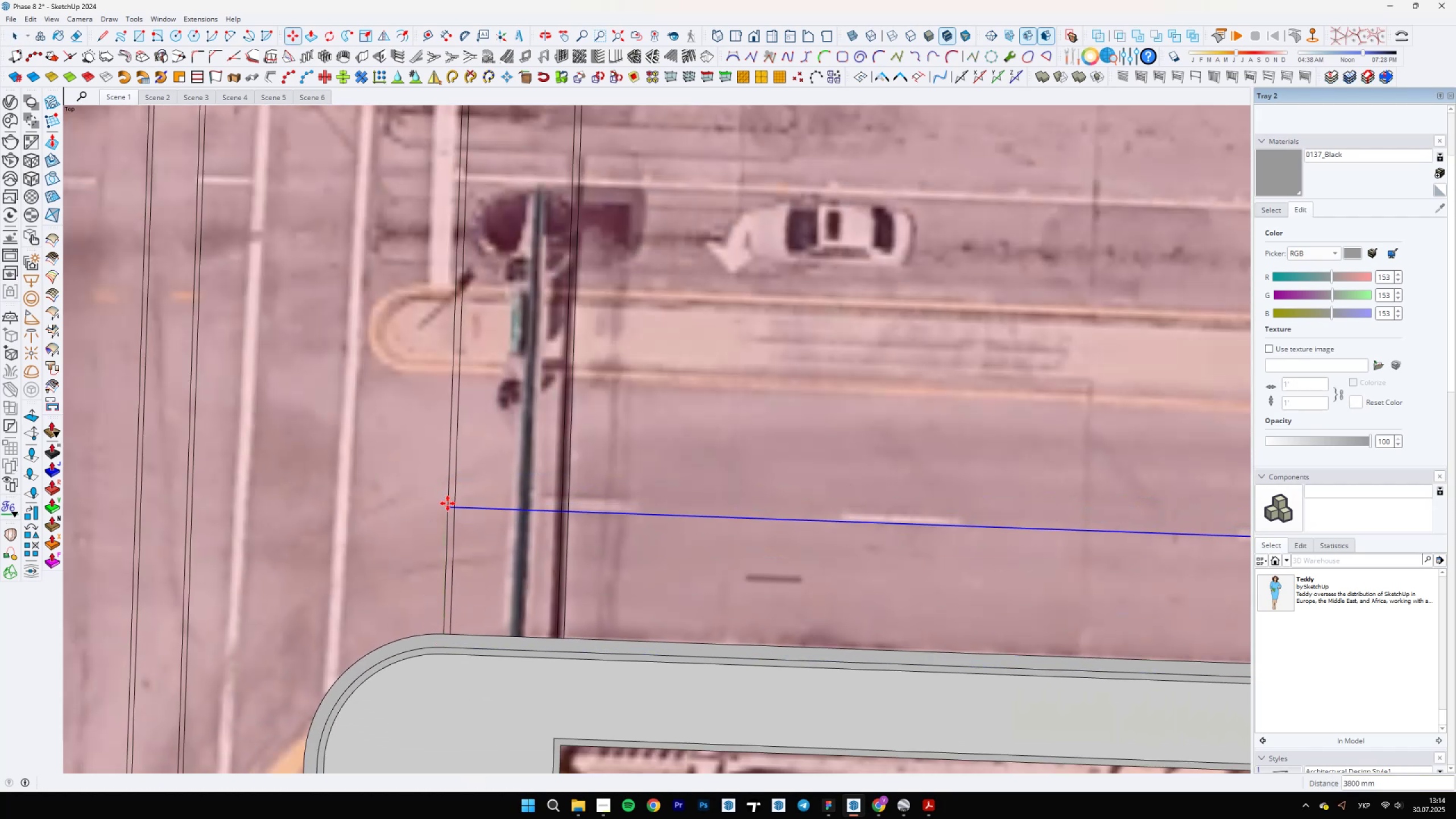 
scroll: coordinate [452, 507], scroll_direction: up, amount: 9.0
 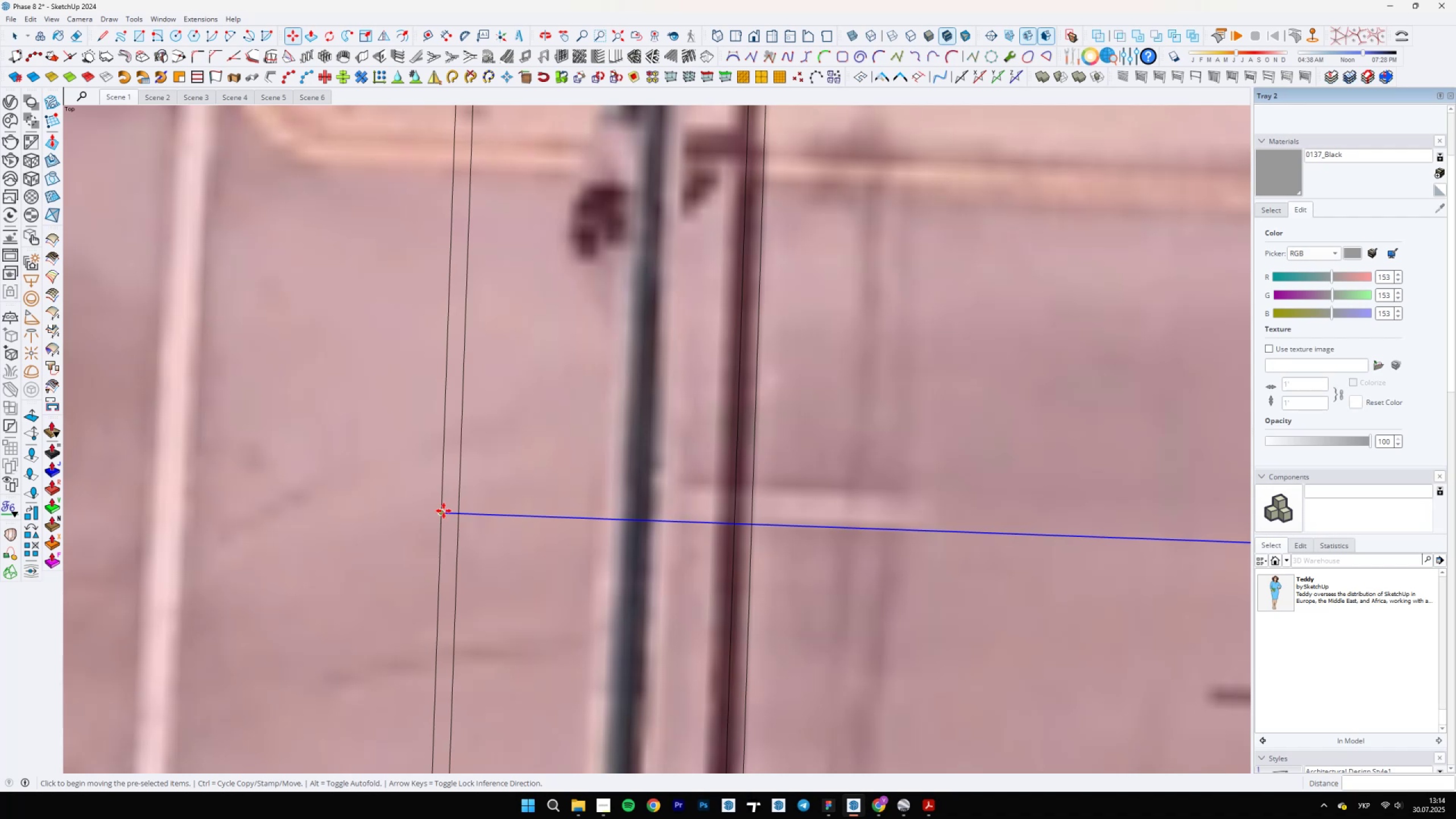 
left_click([443, 511])
 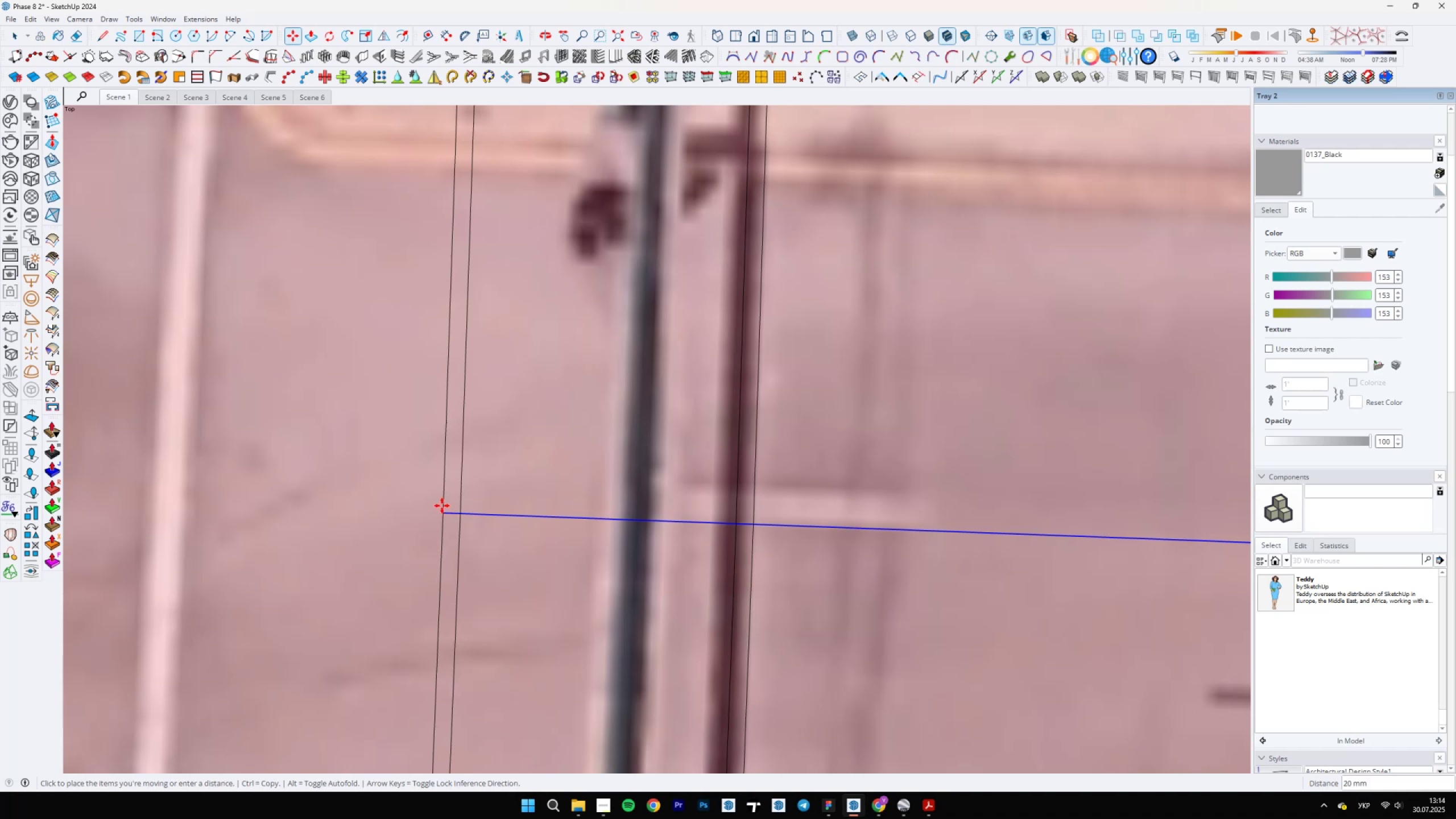 
key(Control+ControlLeft)
 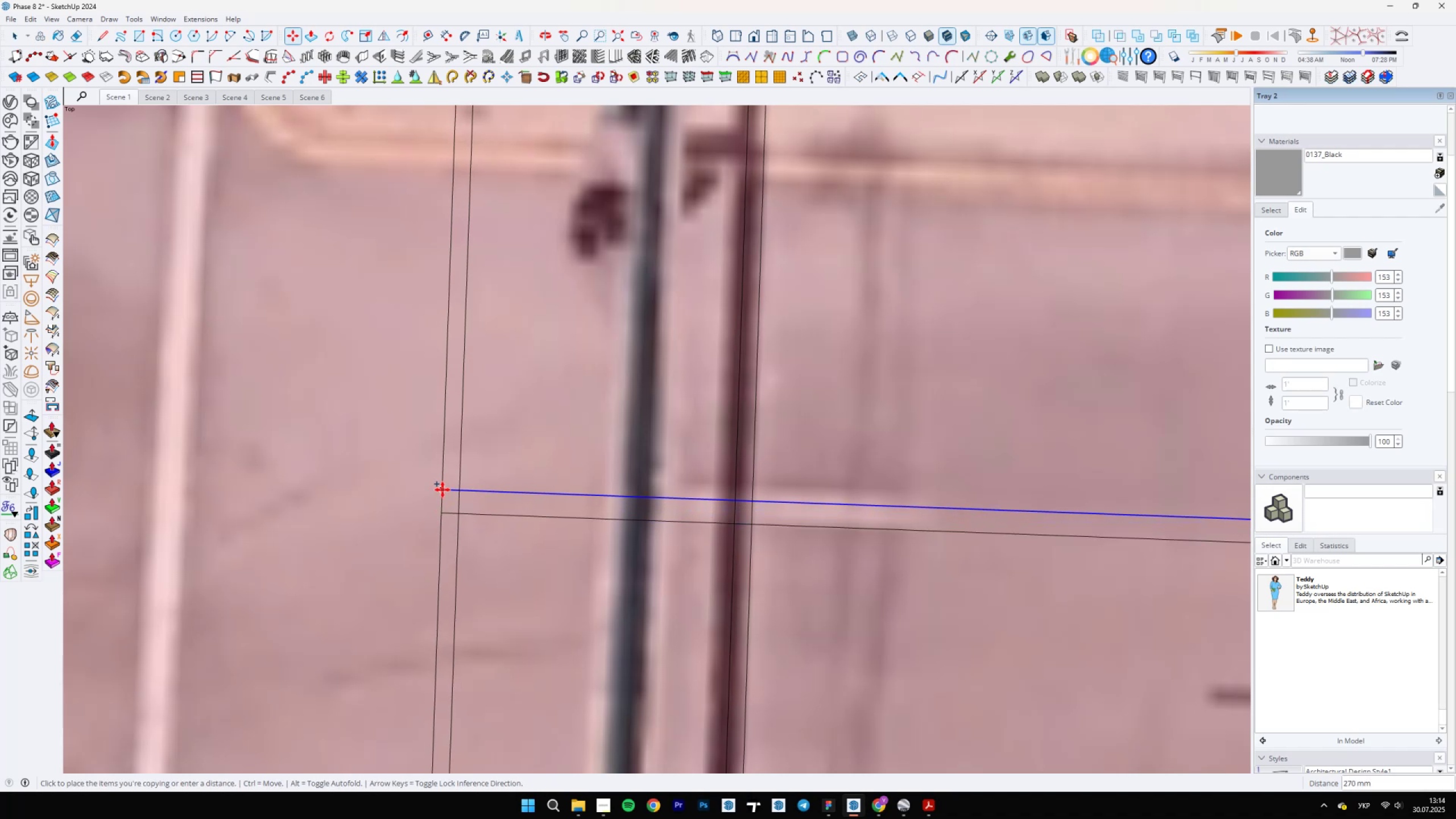 
type(150)
 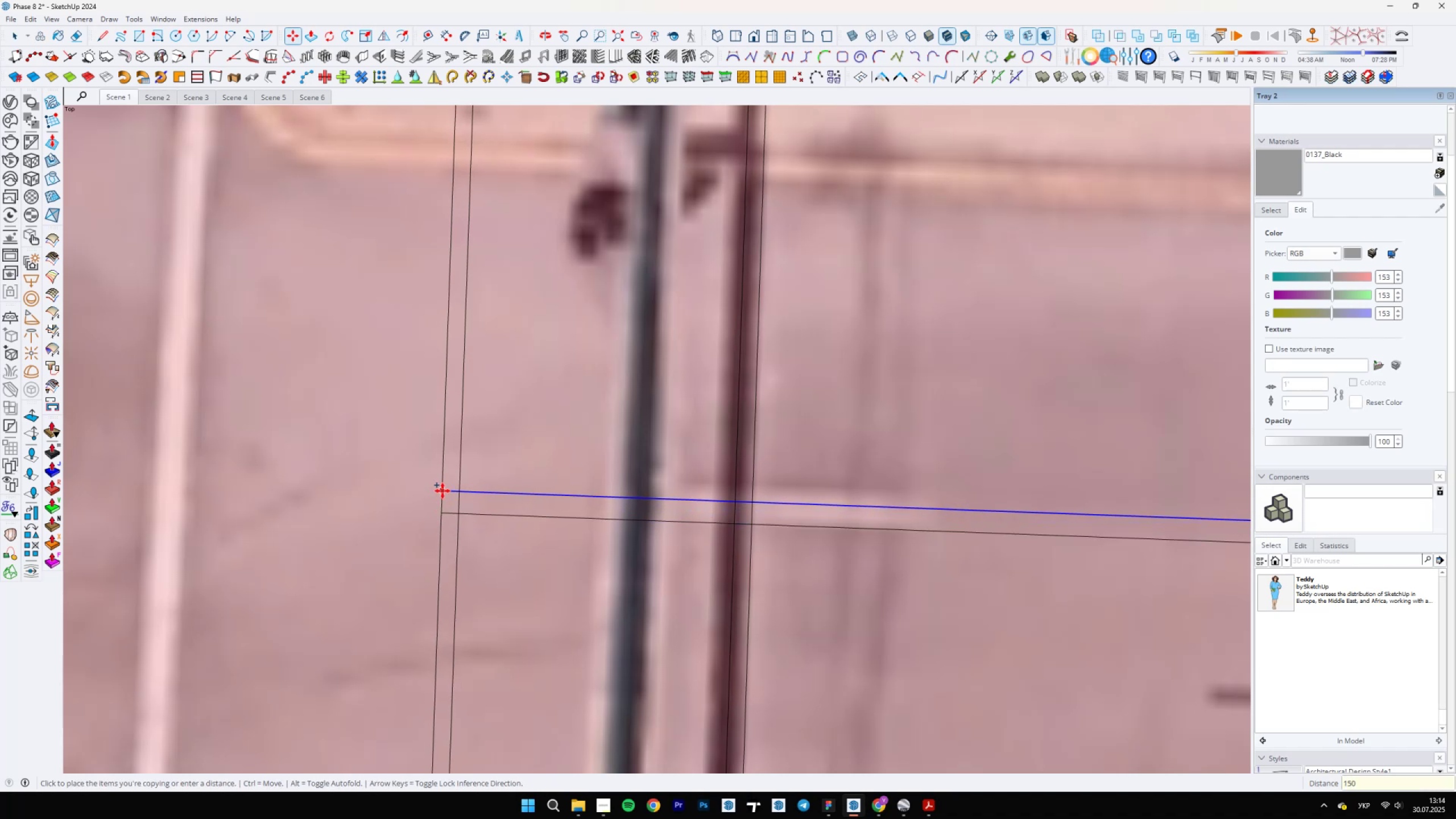 
key(Enter)
 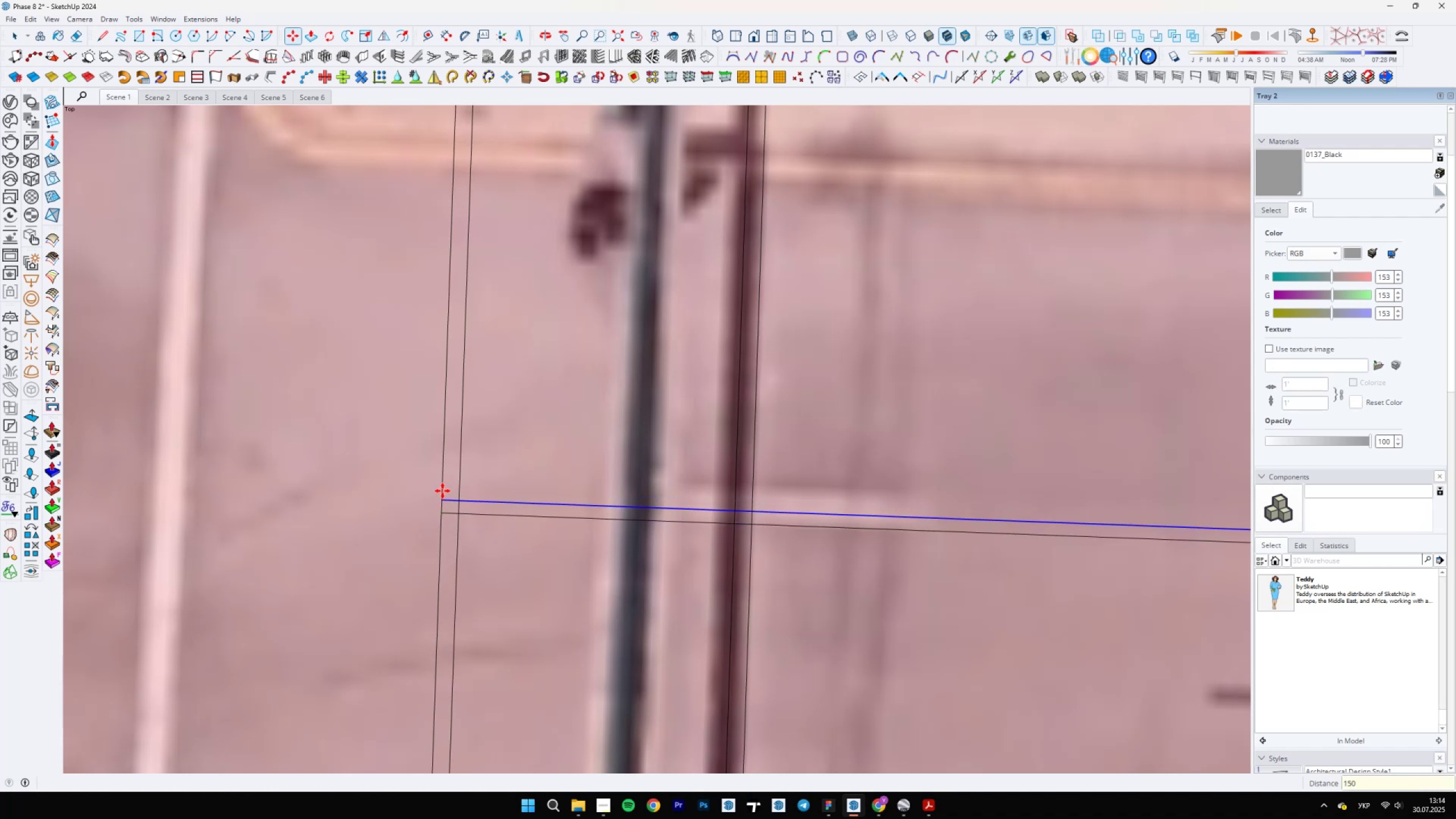 
key(Control+ControlLeft)
 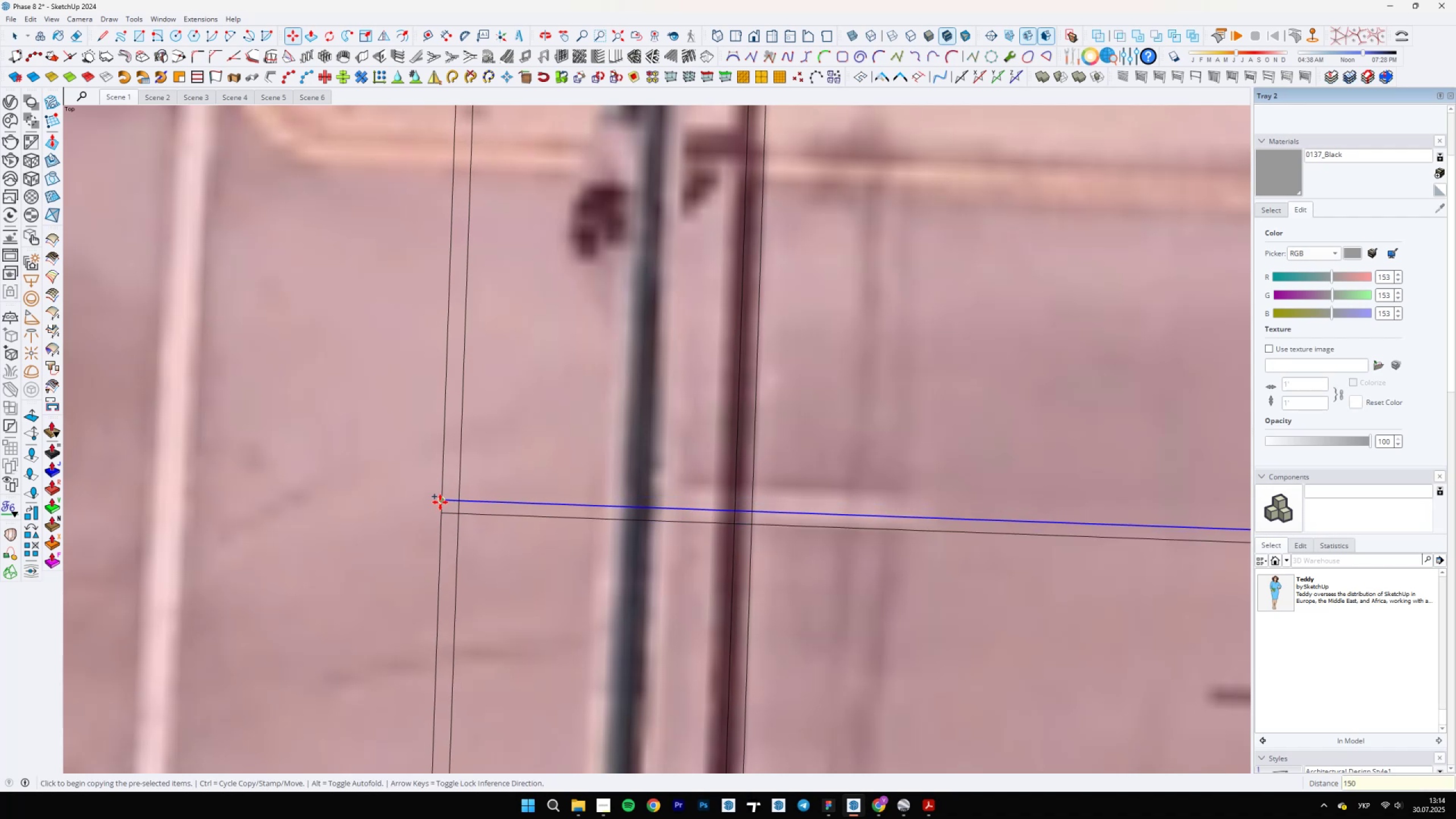 
scroll: coordinate [445, 529], scroll_direction: down, amount: 15.0
 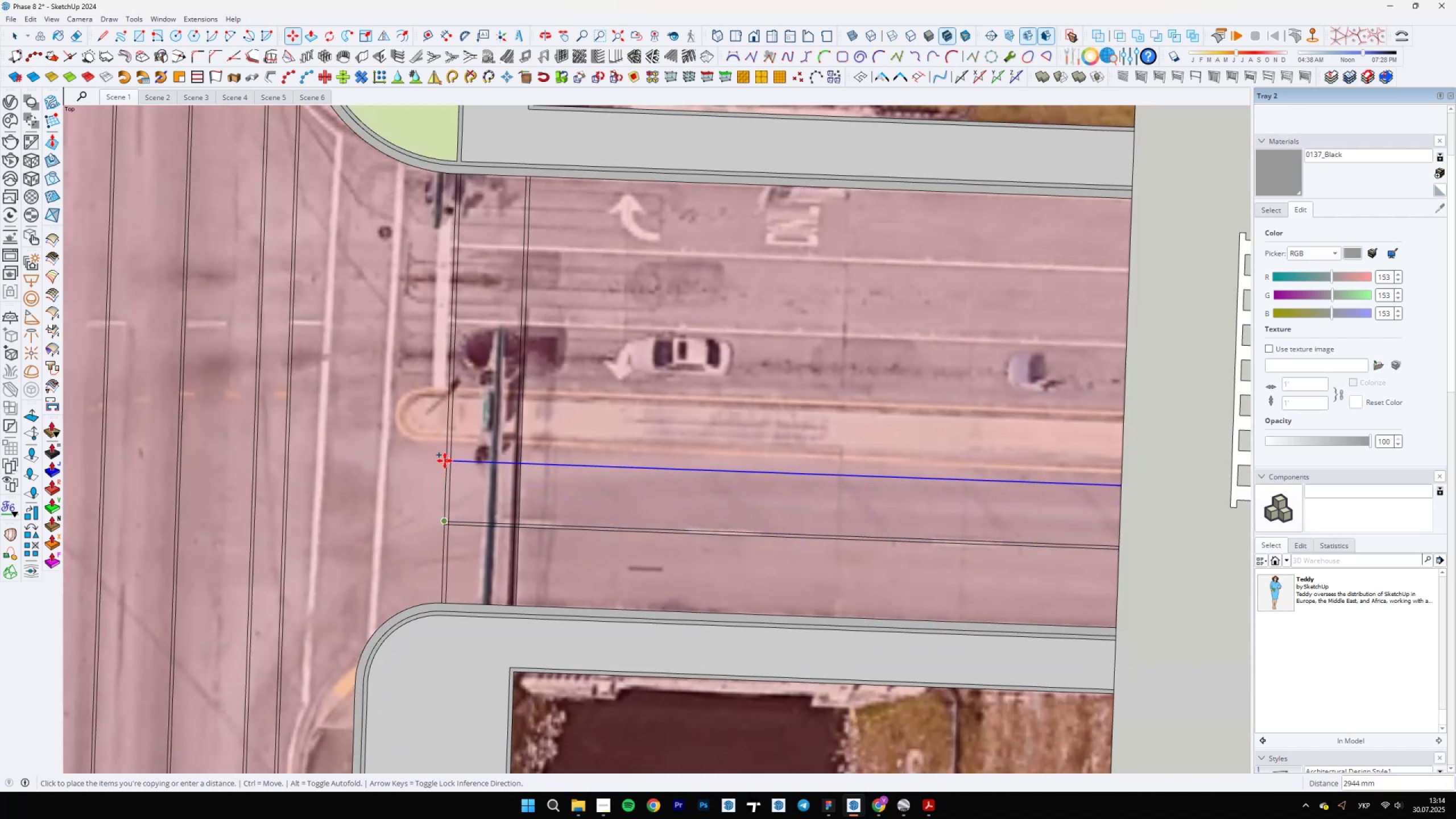 
scroll: coordinate [445, 444], scroll_direction: none, amount: 0.0
 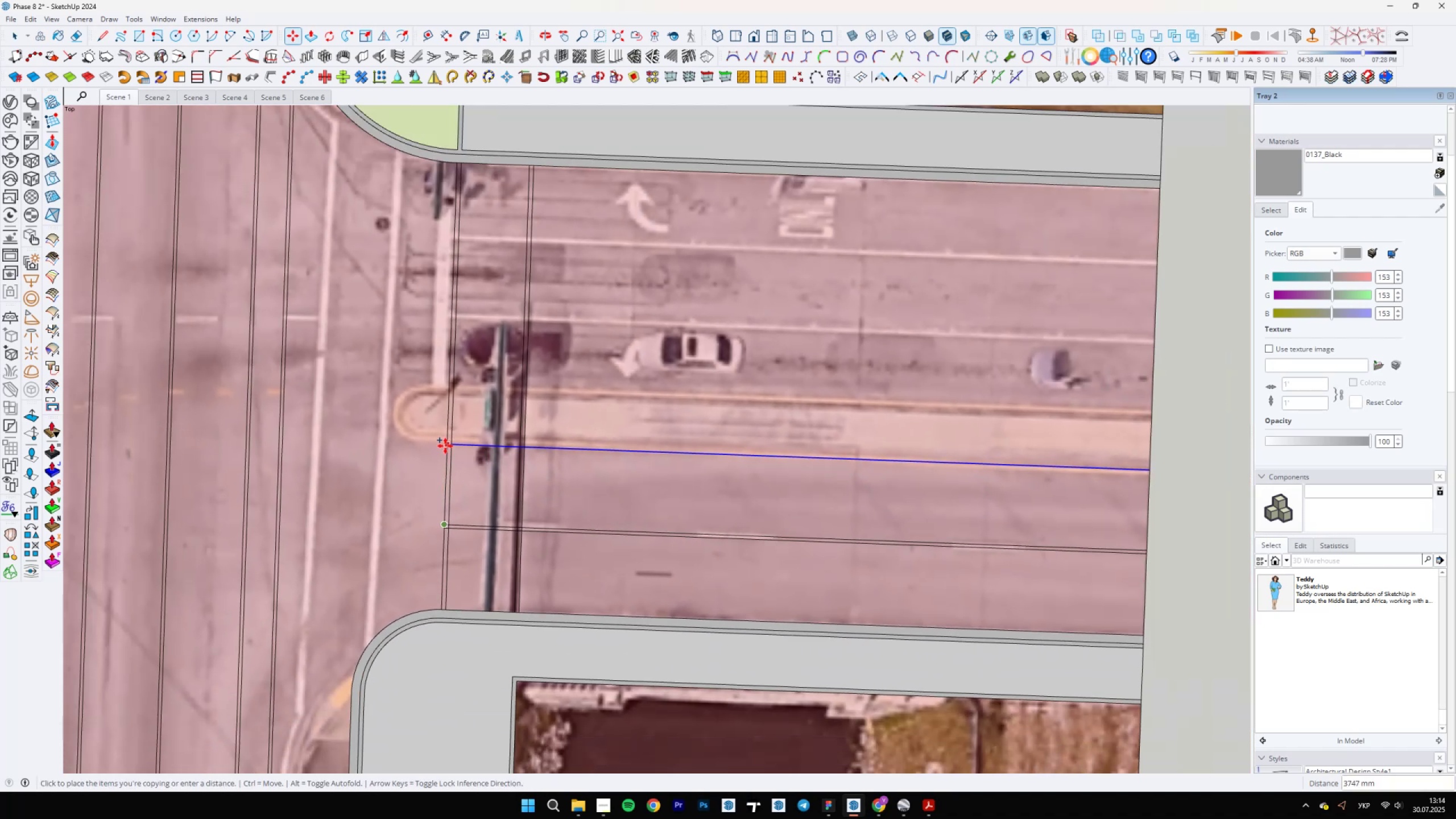 
scroll: coordinate [445, 448], scroll_direction: up, amount: 4.0
 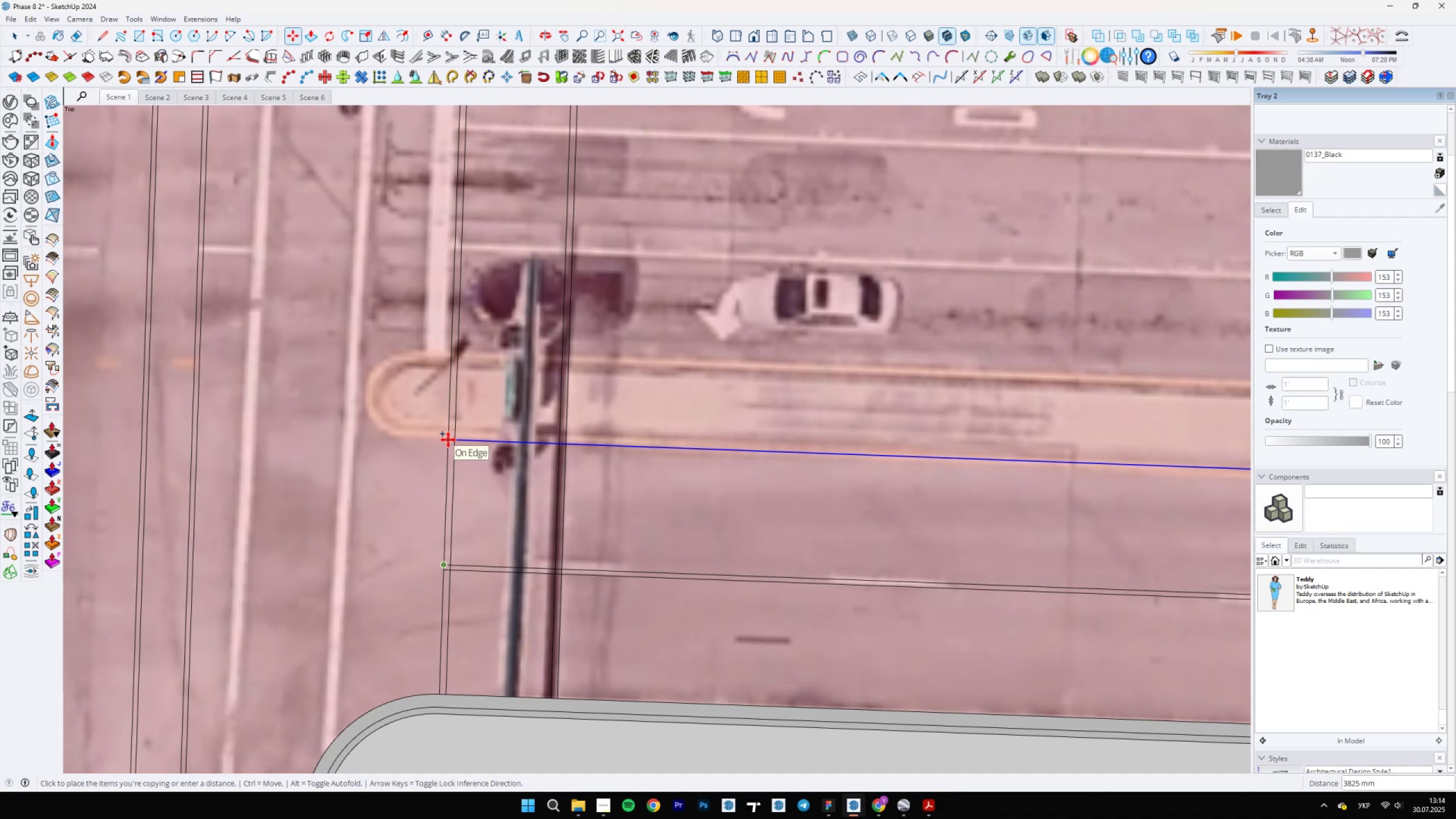 
type(3800)
 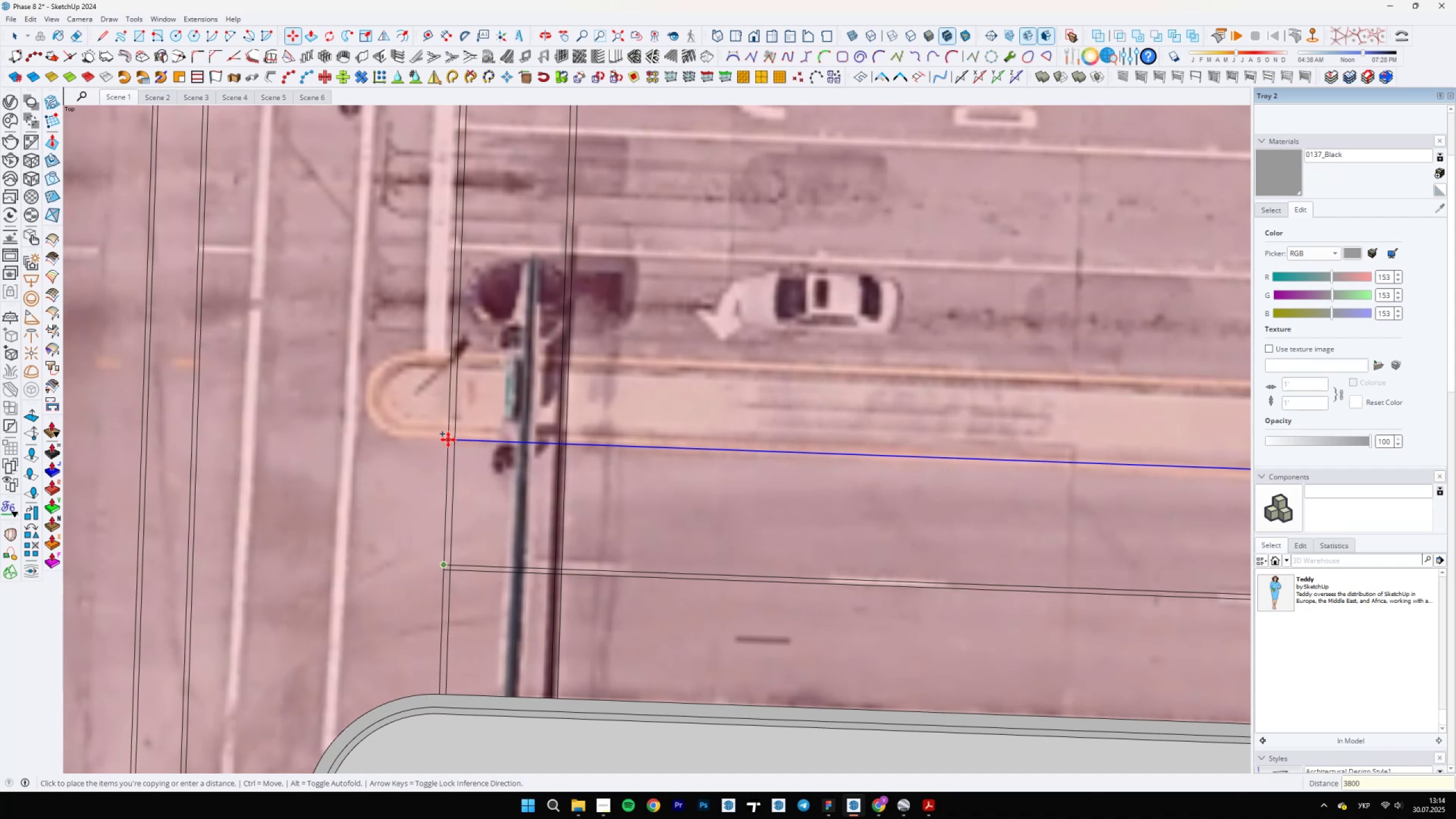 
key(Enter)
 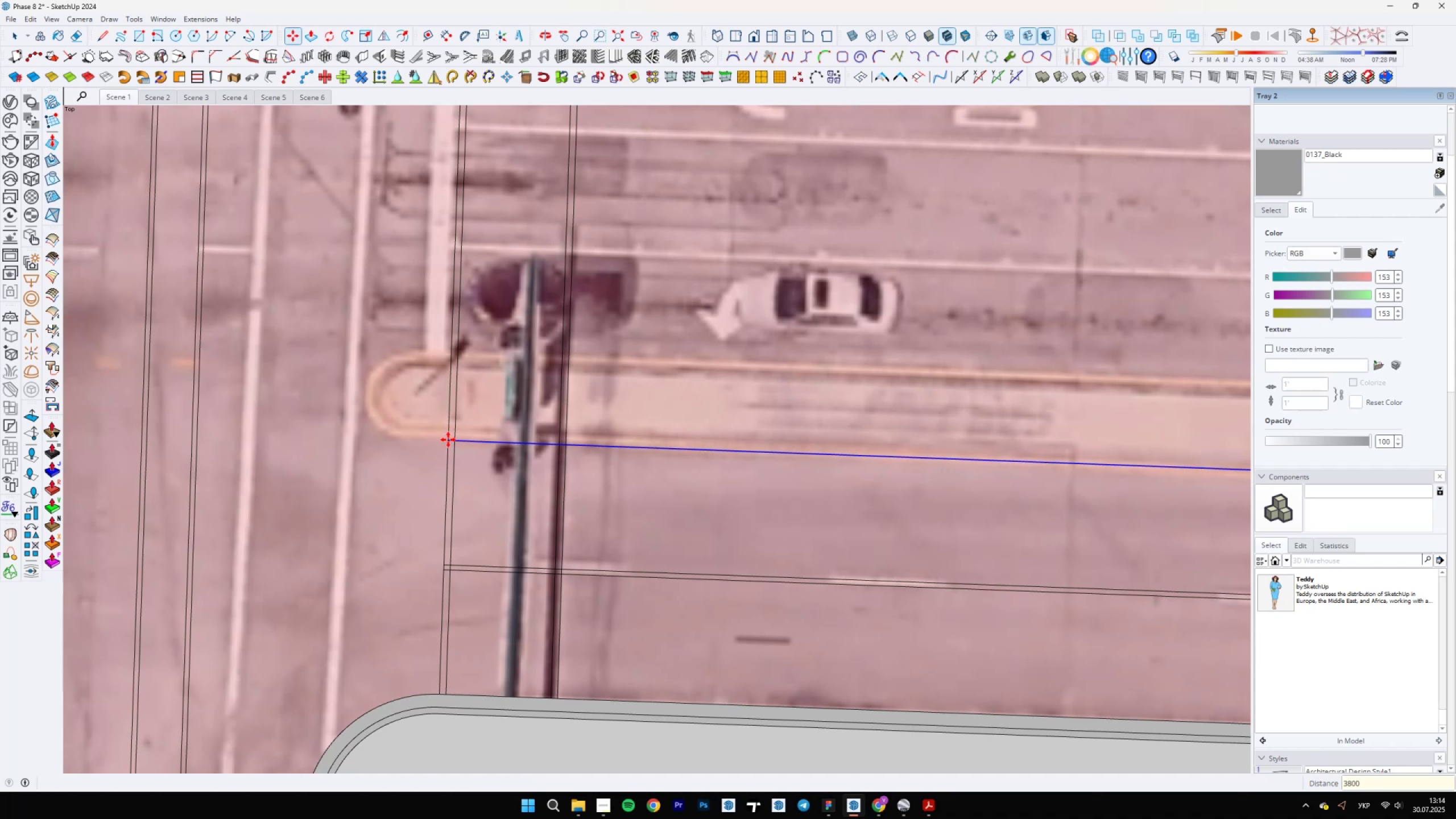 
scroll: coordinate [447, 445], scroll_direction: up, amount: 9.0
 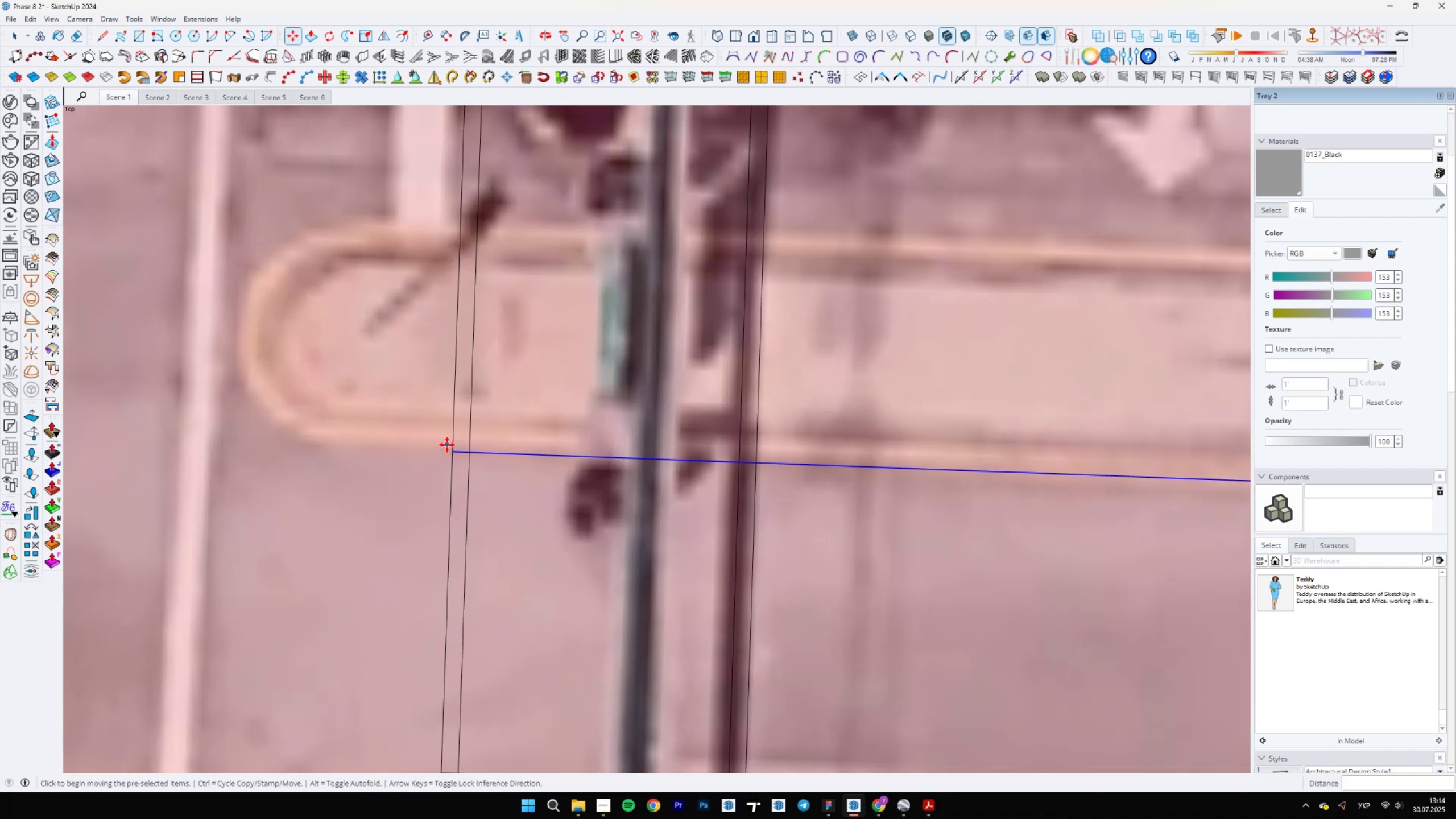 
key(Control+ControlLeft)
 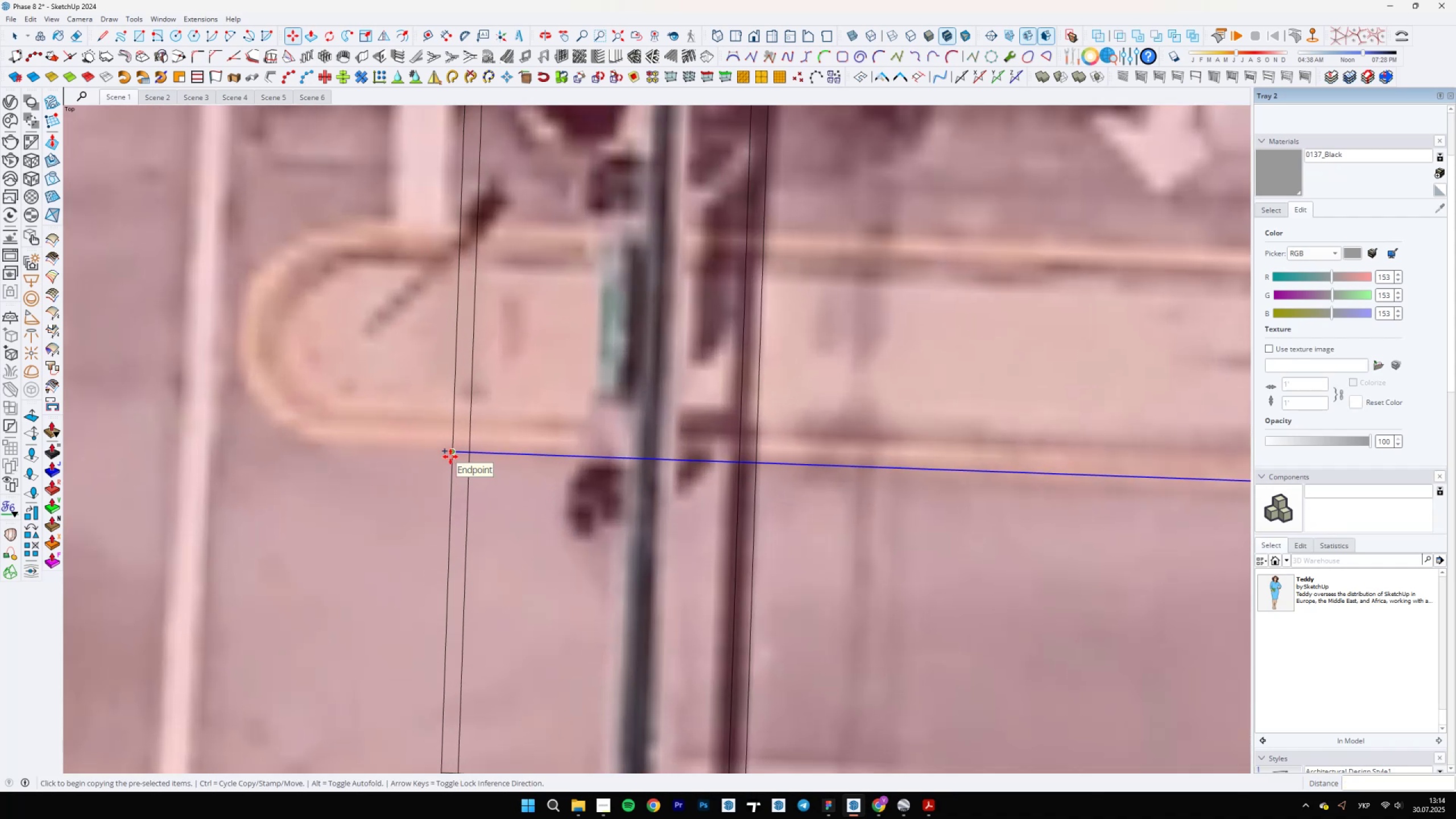 
left_click([450, 457])
 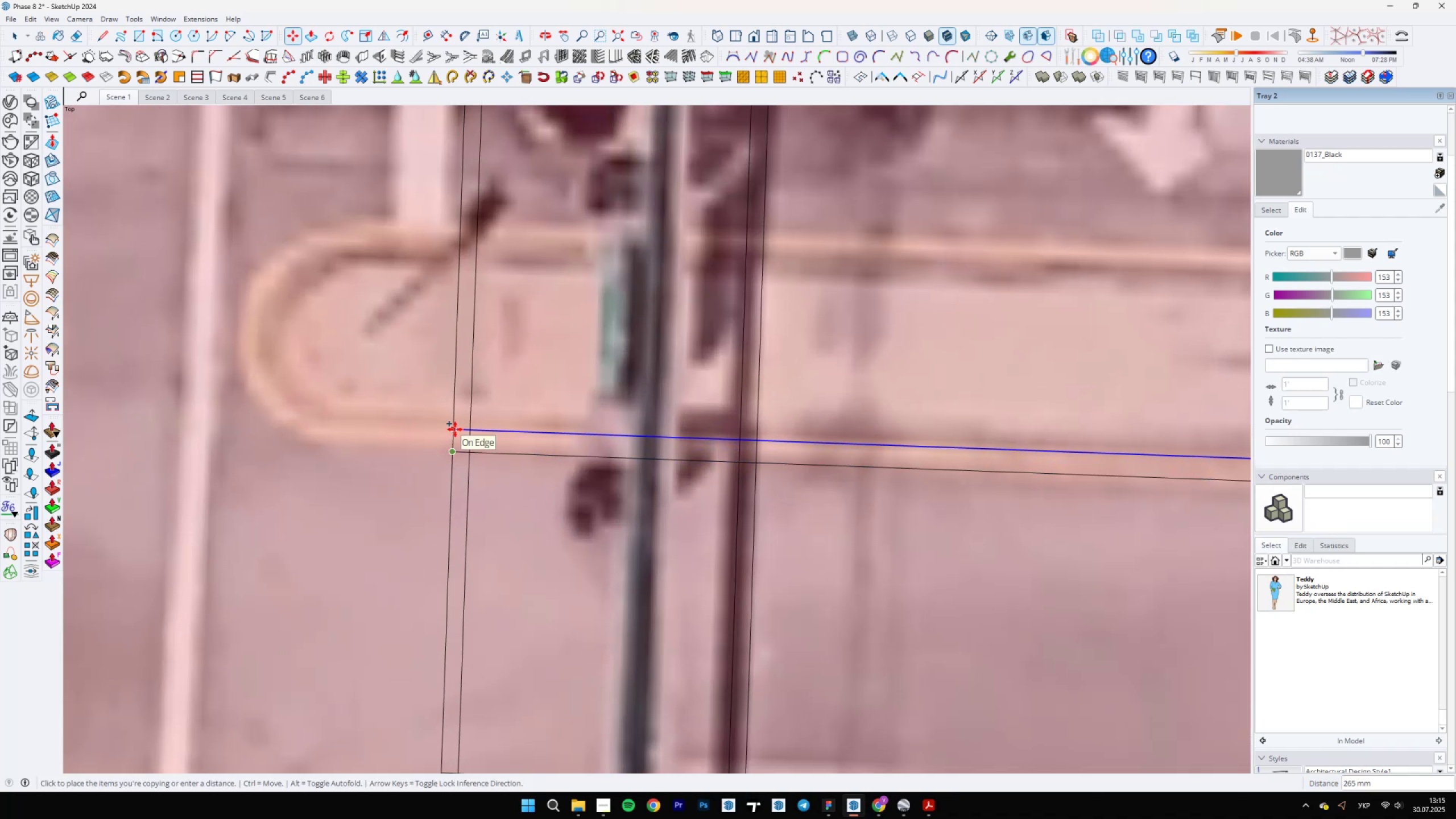 
type(200)
 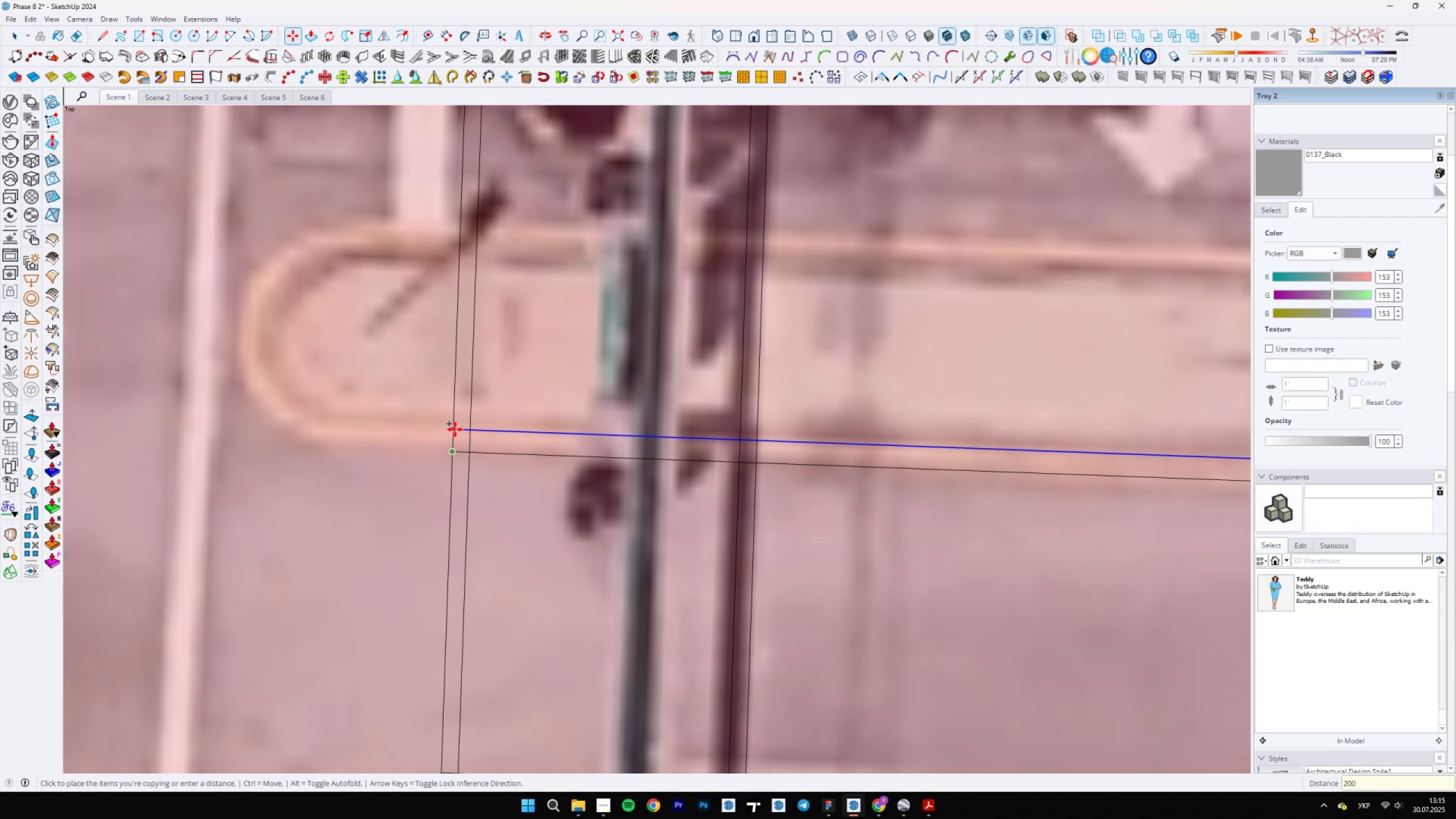 
key(Enter)
 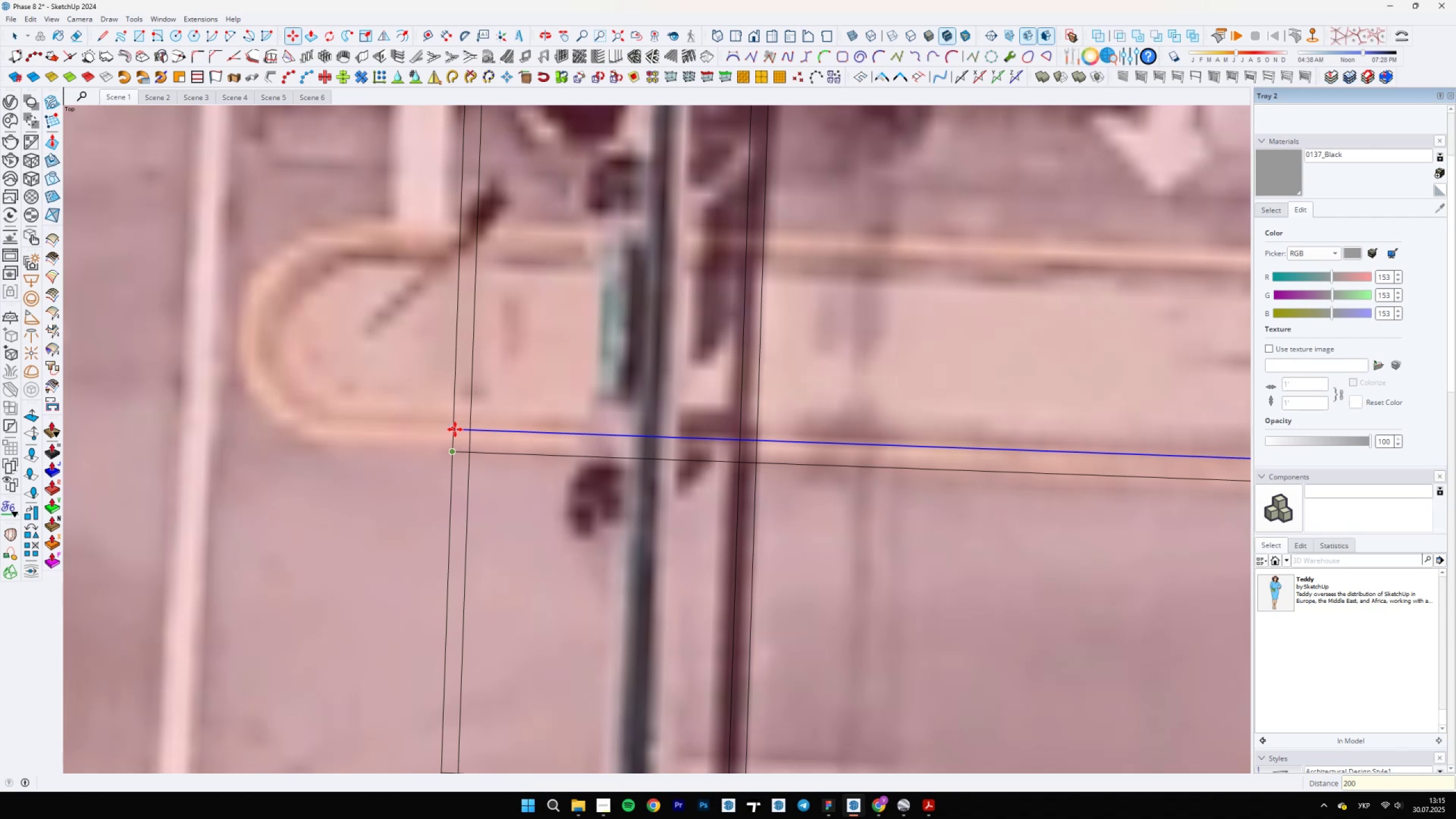 
scroll: coordinate [483, 541], scroll_direction: down, amount: 11.0
 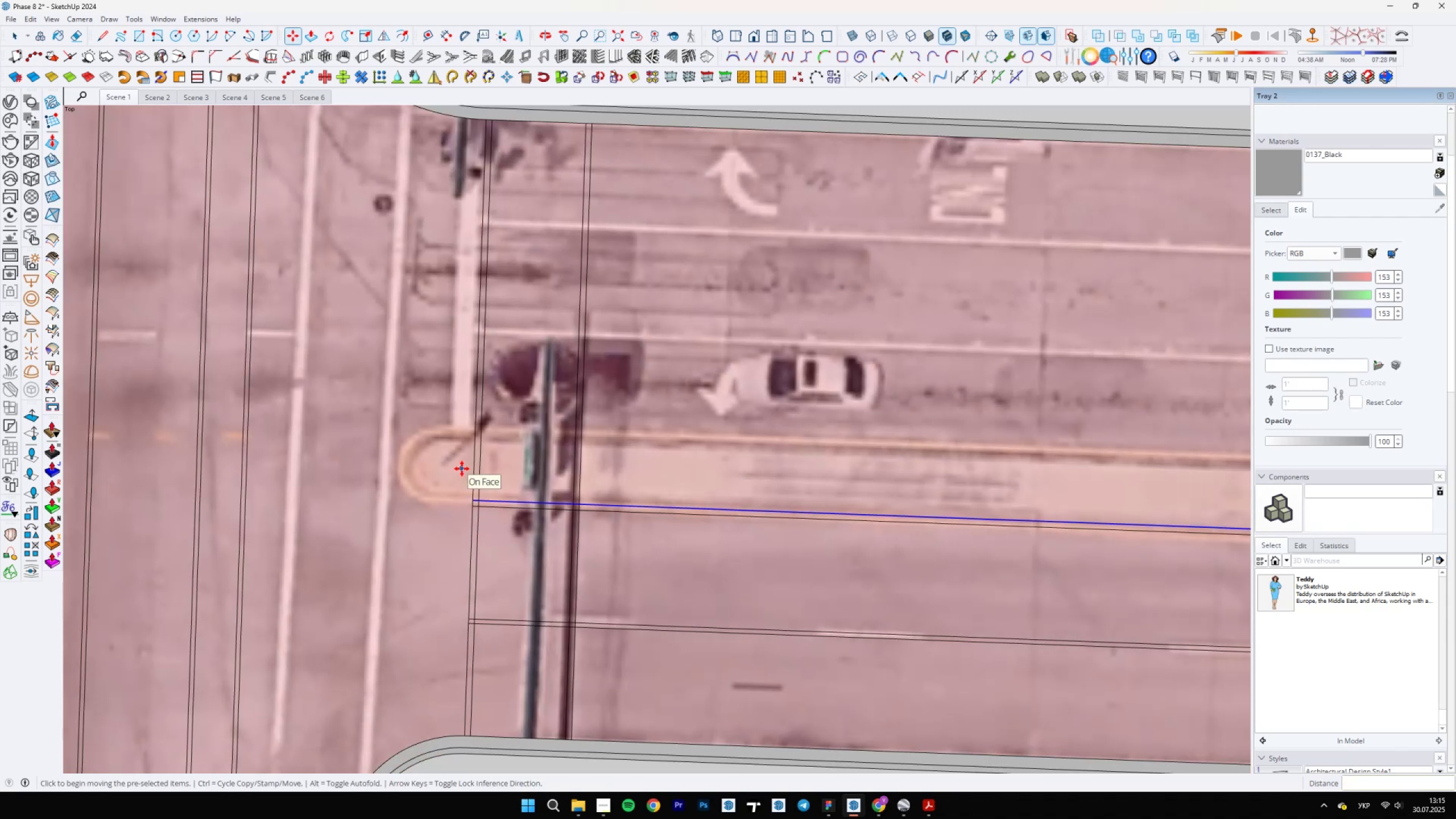 
scroll: coordinate [436, 474], scroll_direction: up, amount: 17.0
 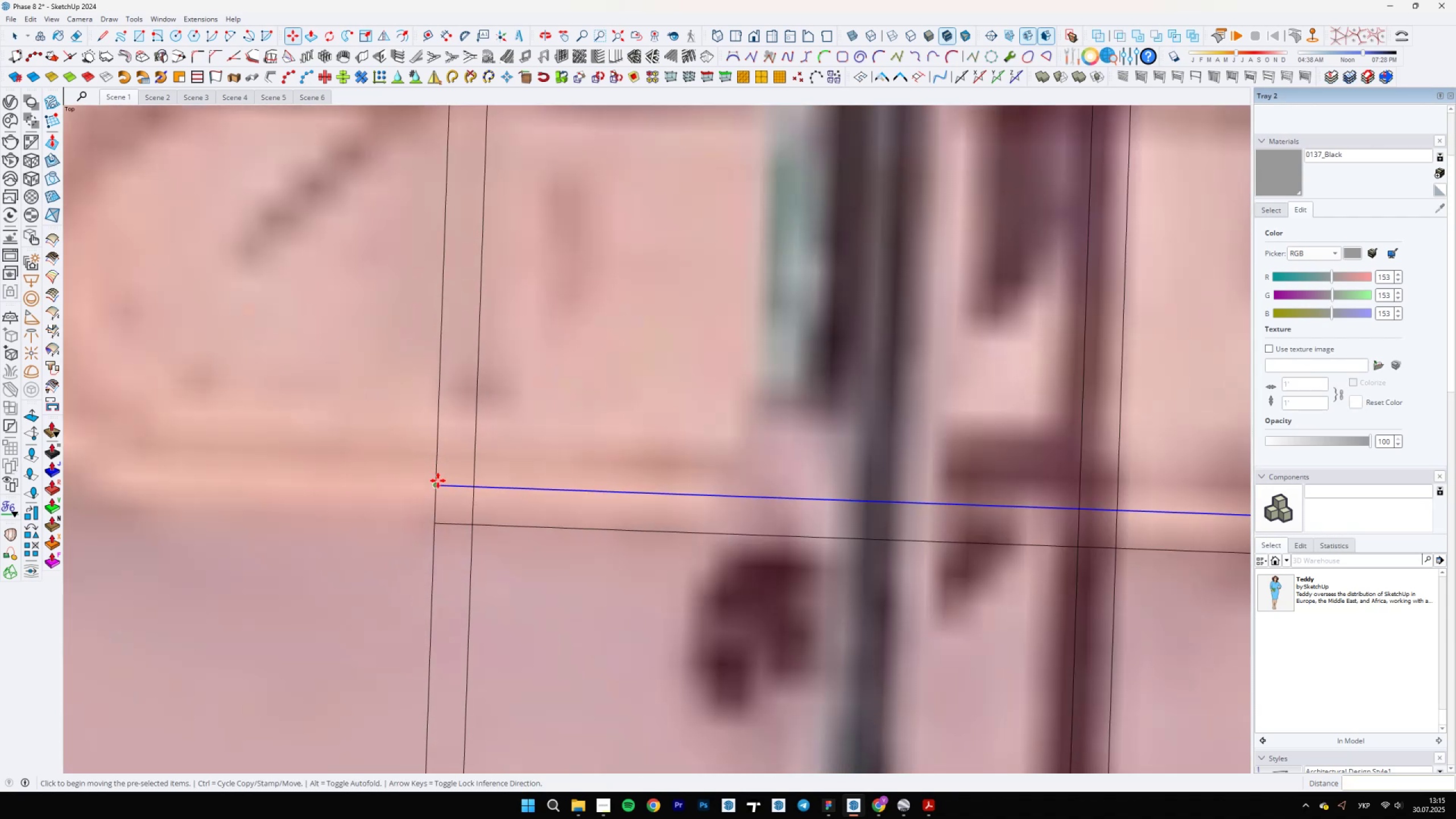 
key(Control+ControlLeft)
 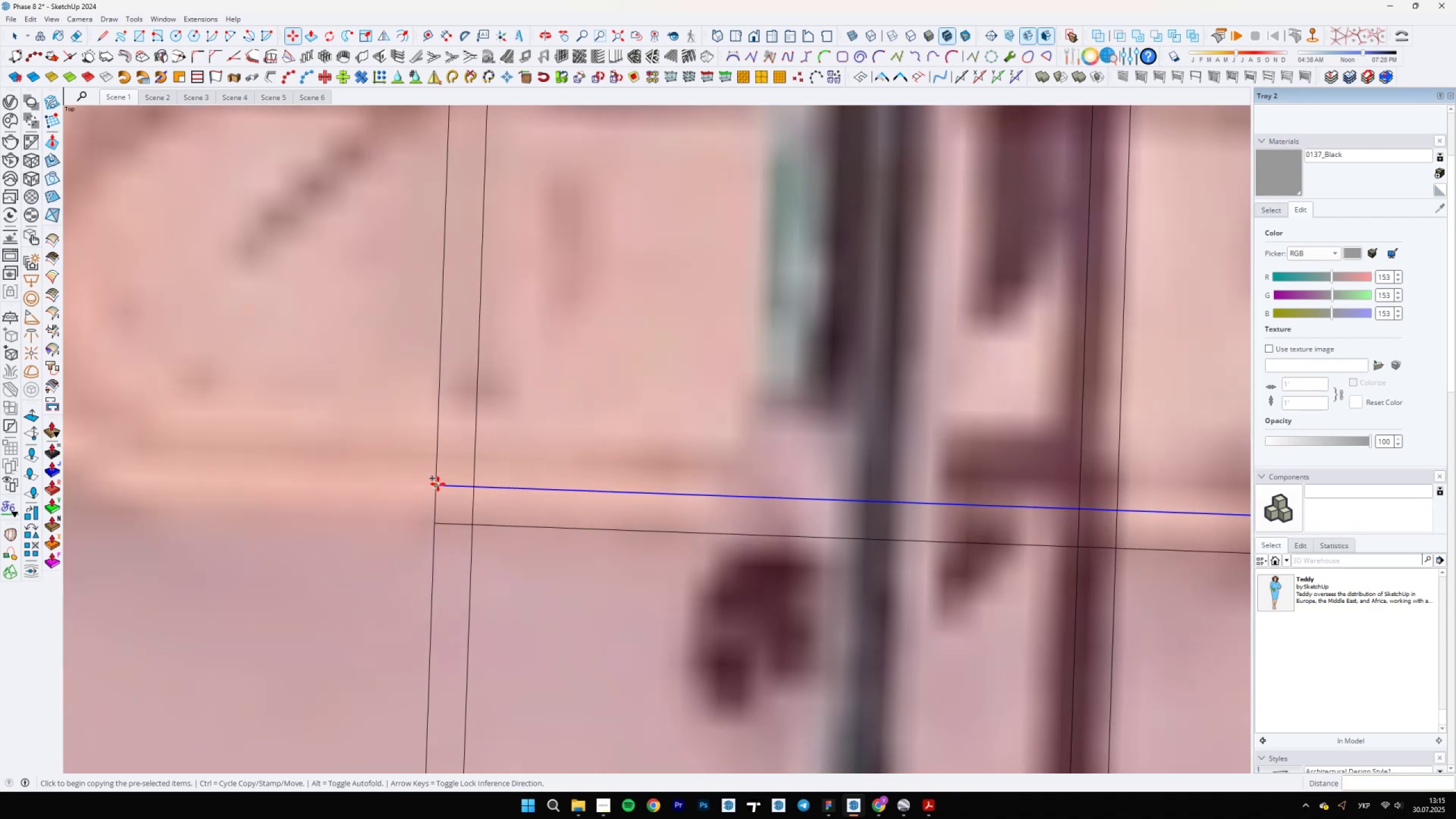 
left_click([438, 484])
 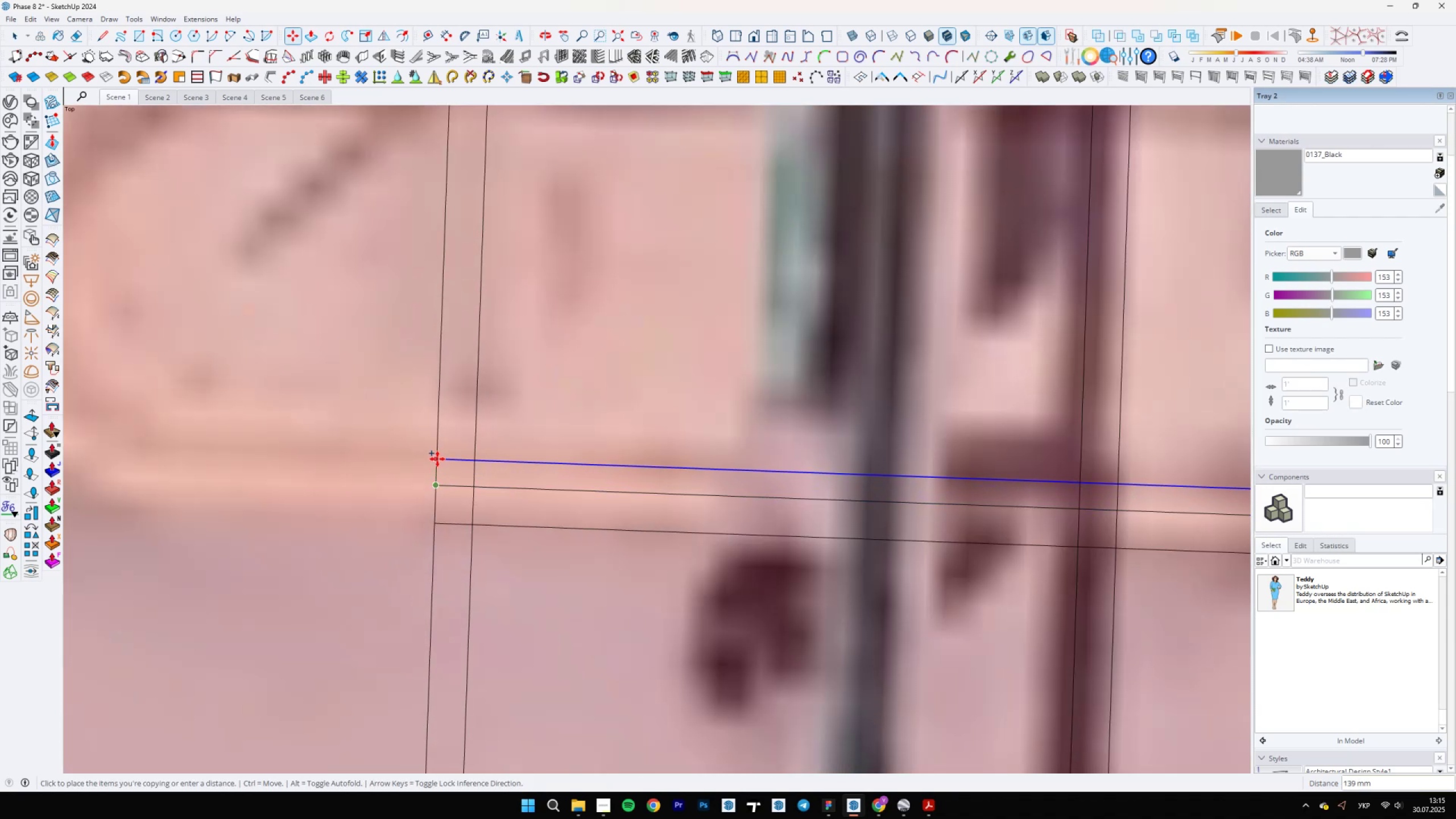 
type(100)
 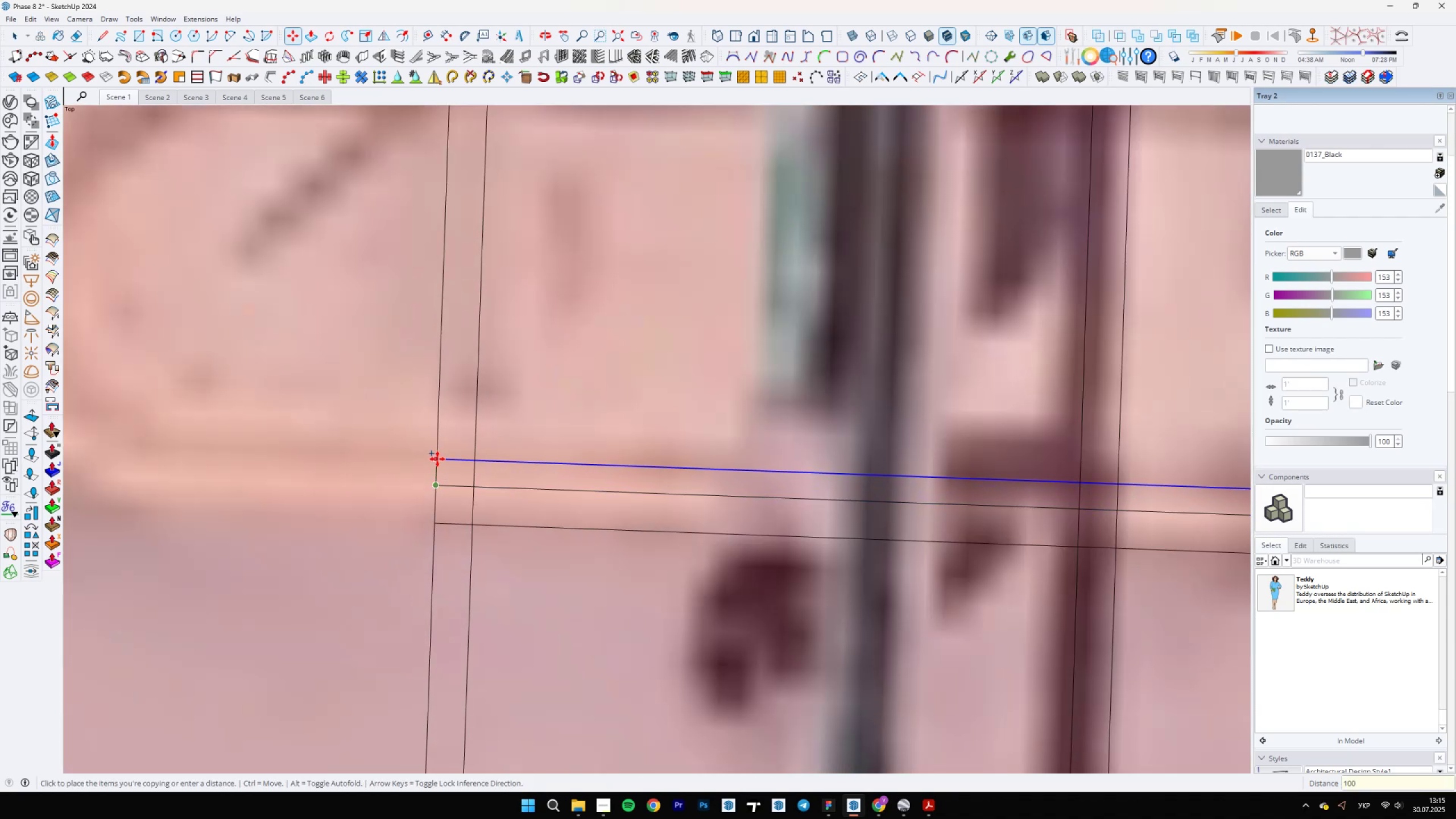 
key(Enter)
 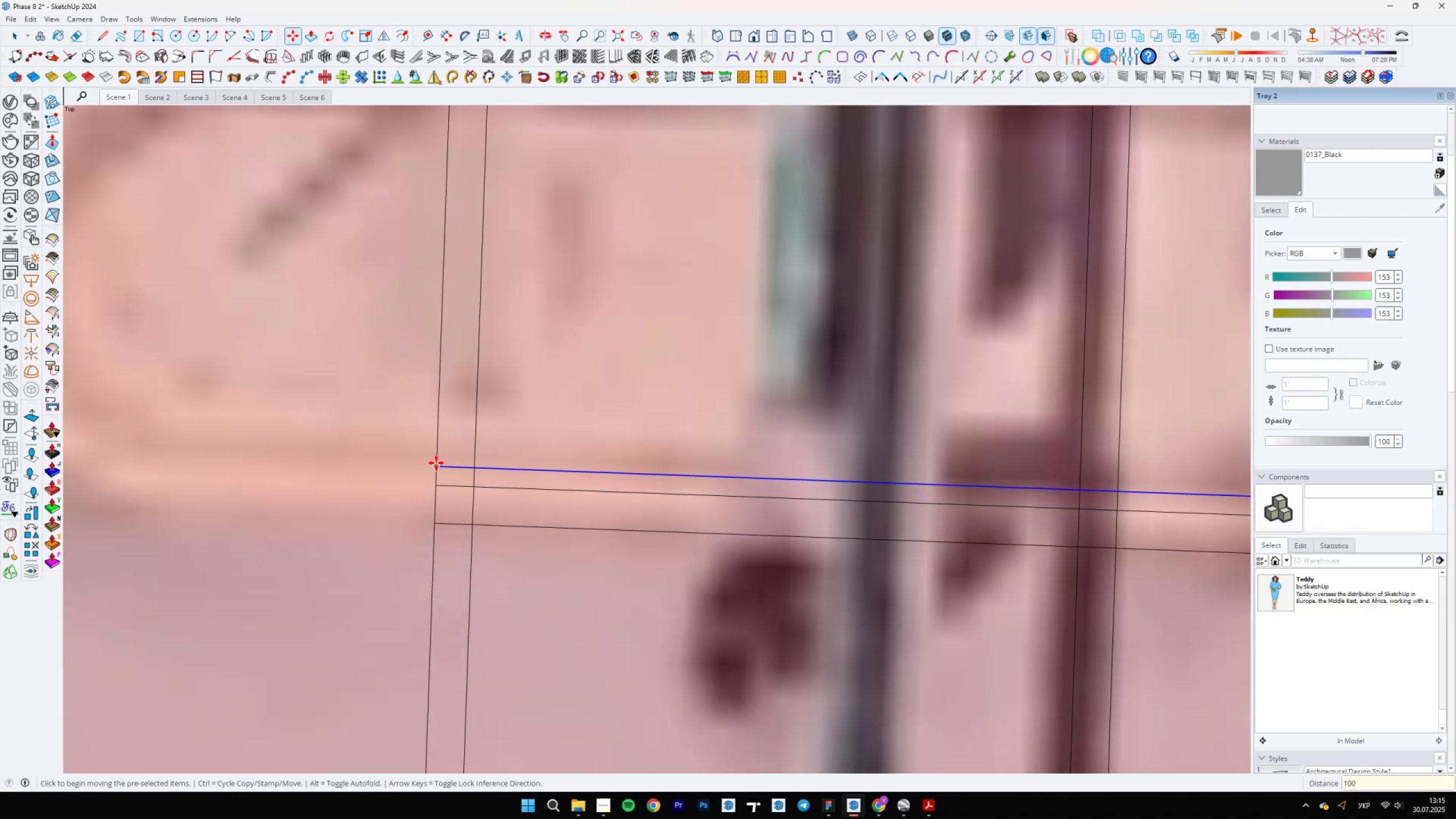 
key(Control+ControlLeft)
 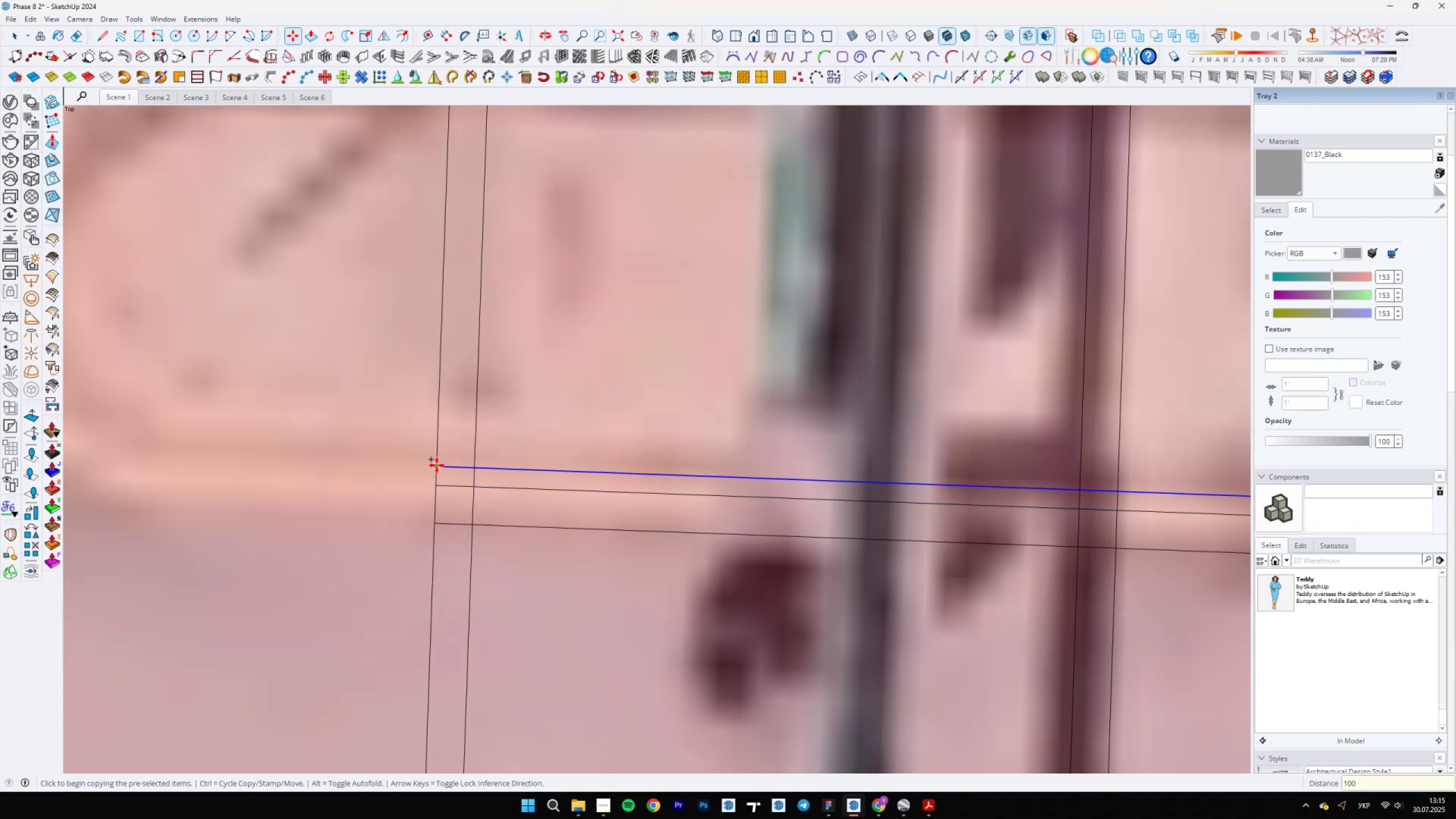 
left_click([437, 465])
 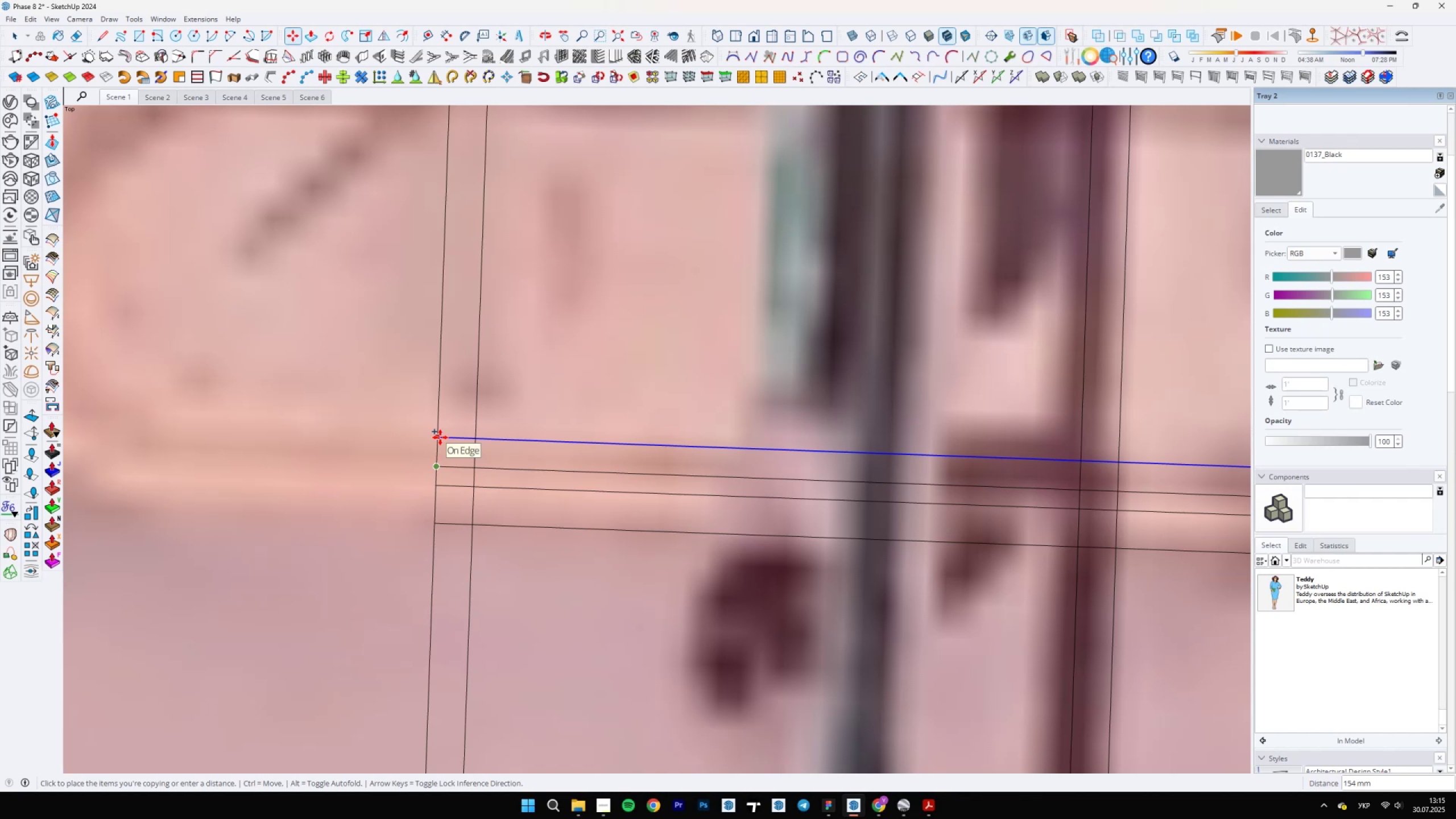 
type(400)
 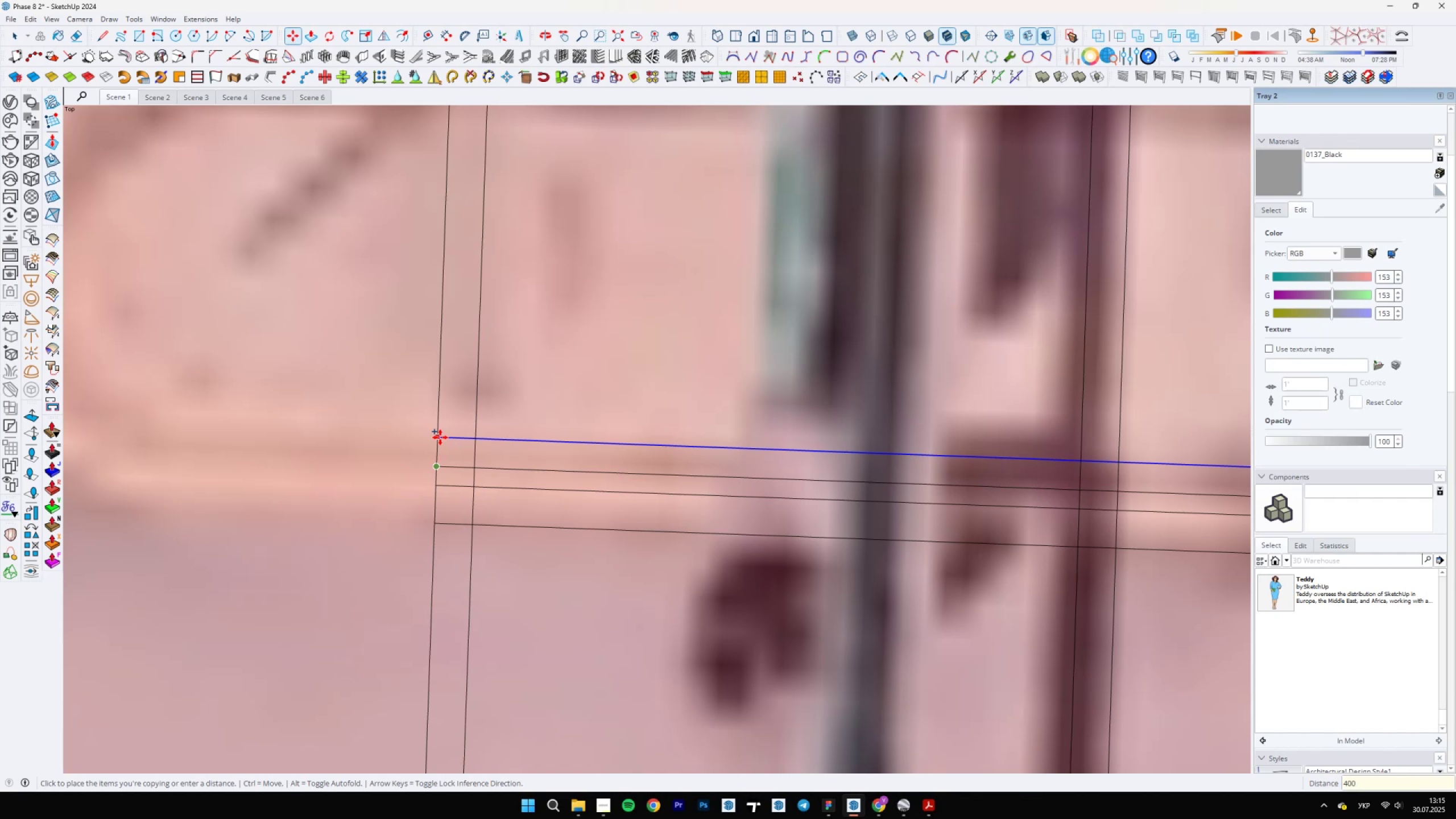 
key(Enter)
 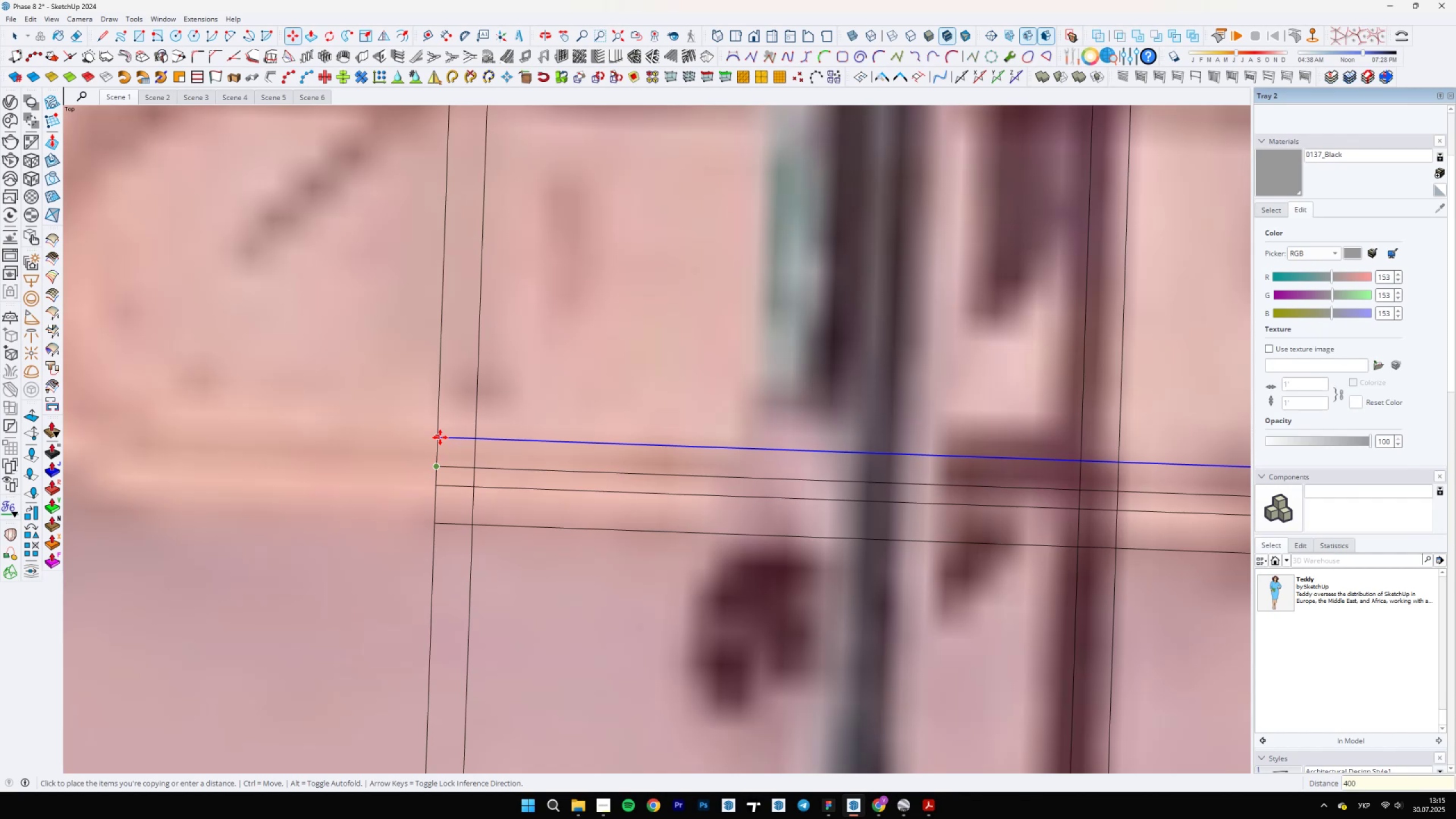 
scroll: coordinate [443, 475], scroll_direction: down, amount: 10.0
 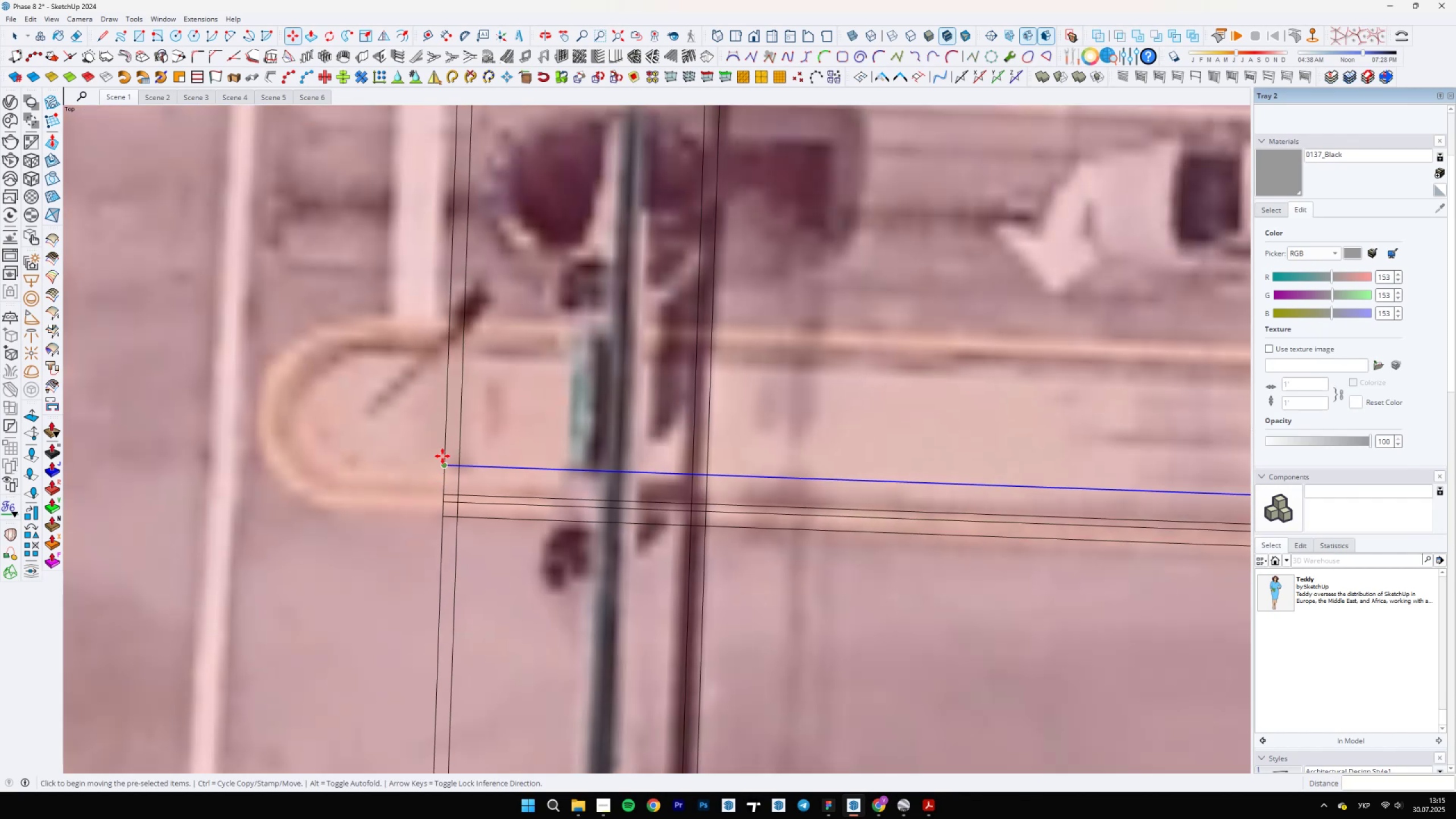 
key(Control+ControlLeft)
 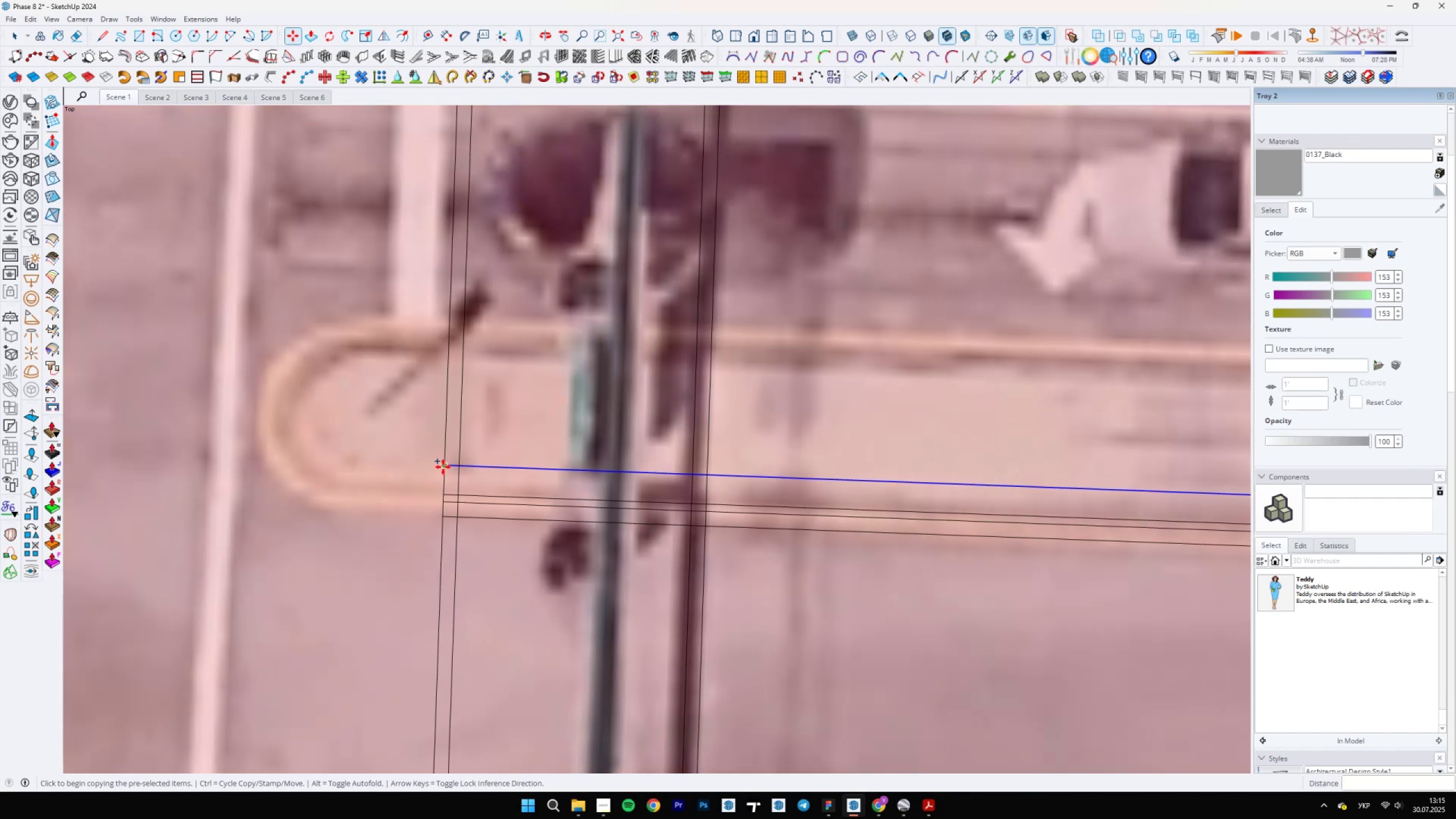 
left_click([445, 467])
 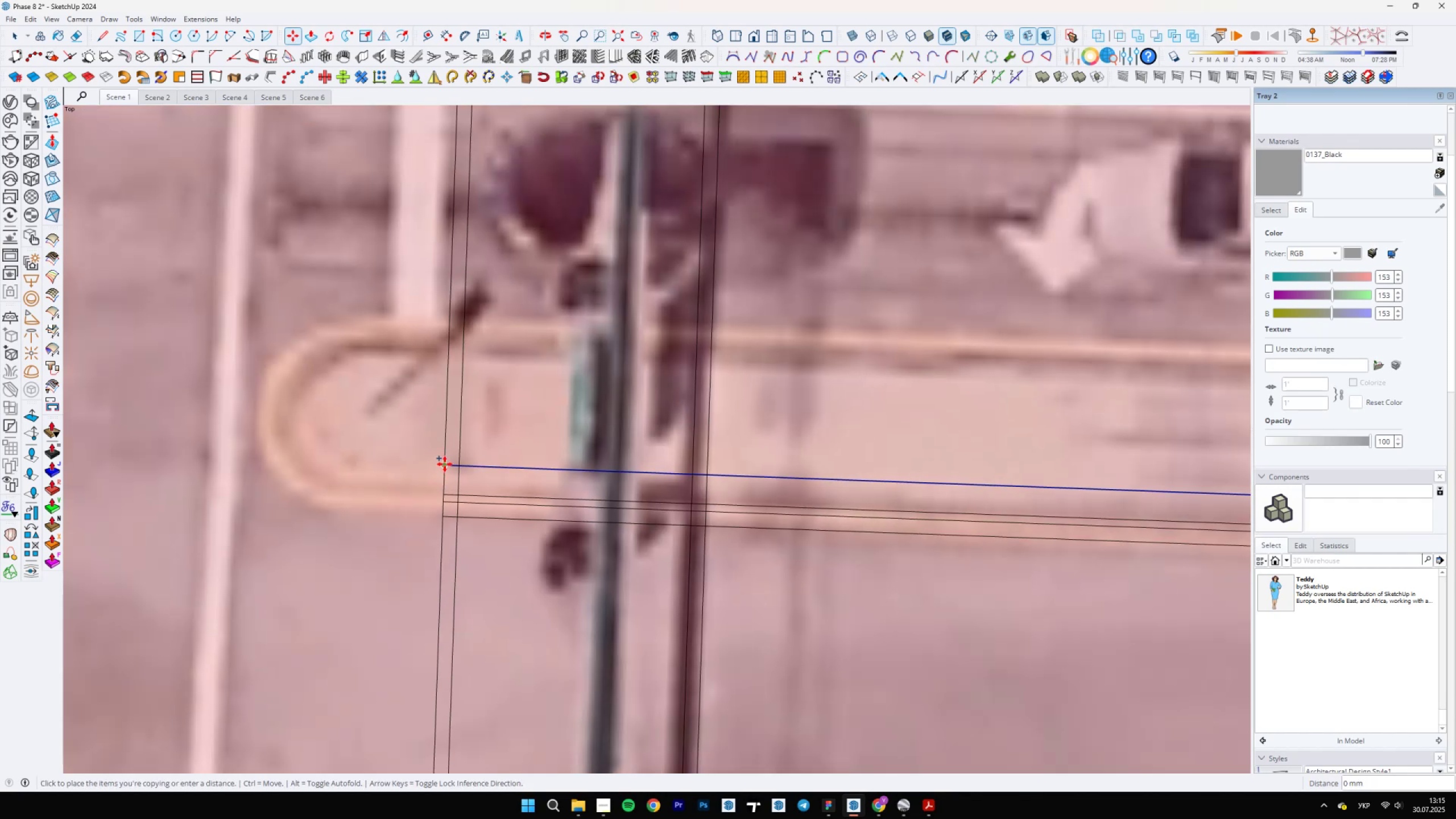 
scroll: coordinate [448, 448], scroll_direction: up, amount: 6.0
 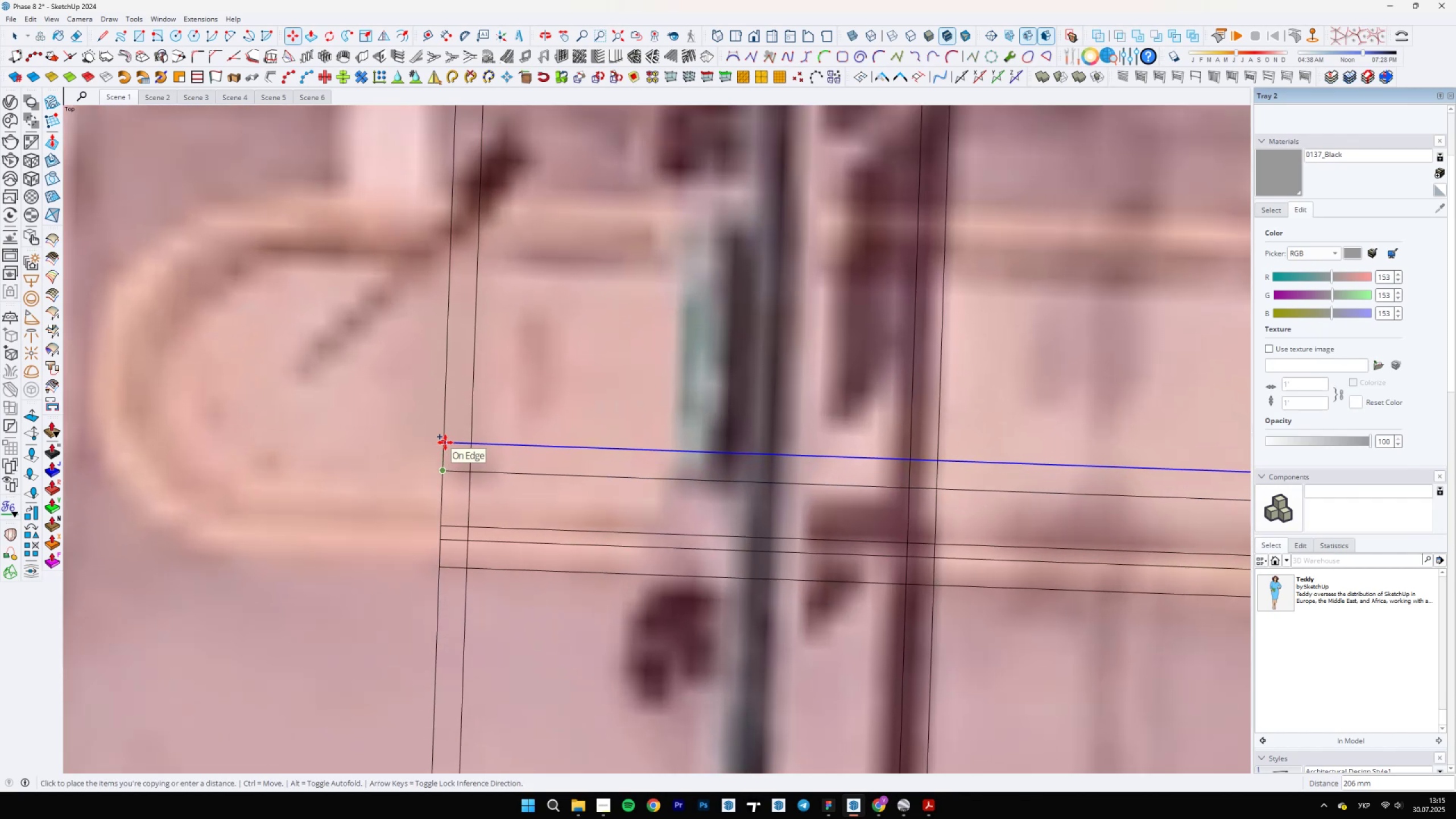 
type(200)
 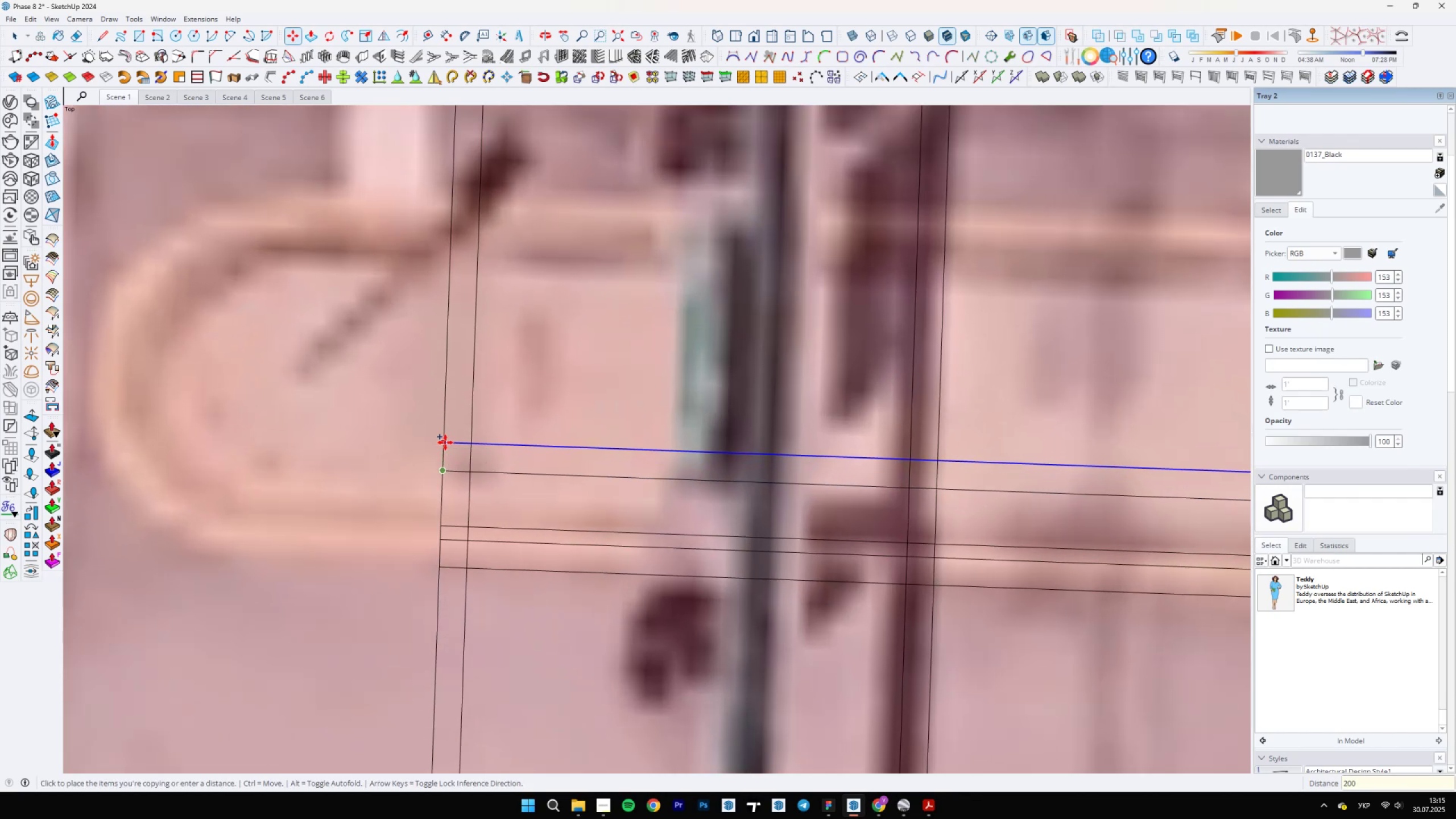 
key(Enter)
 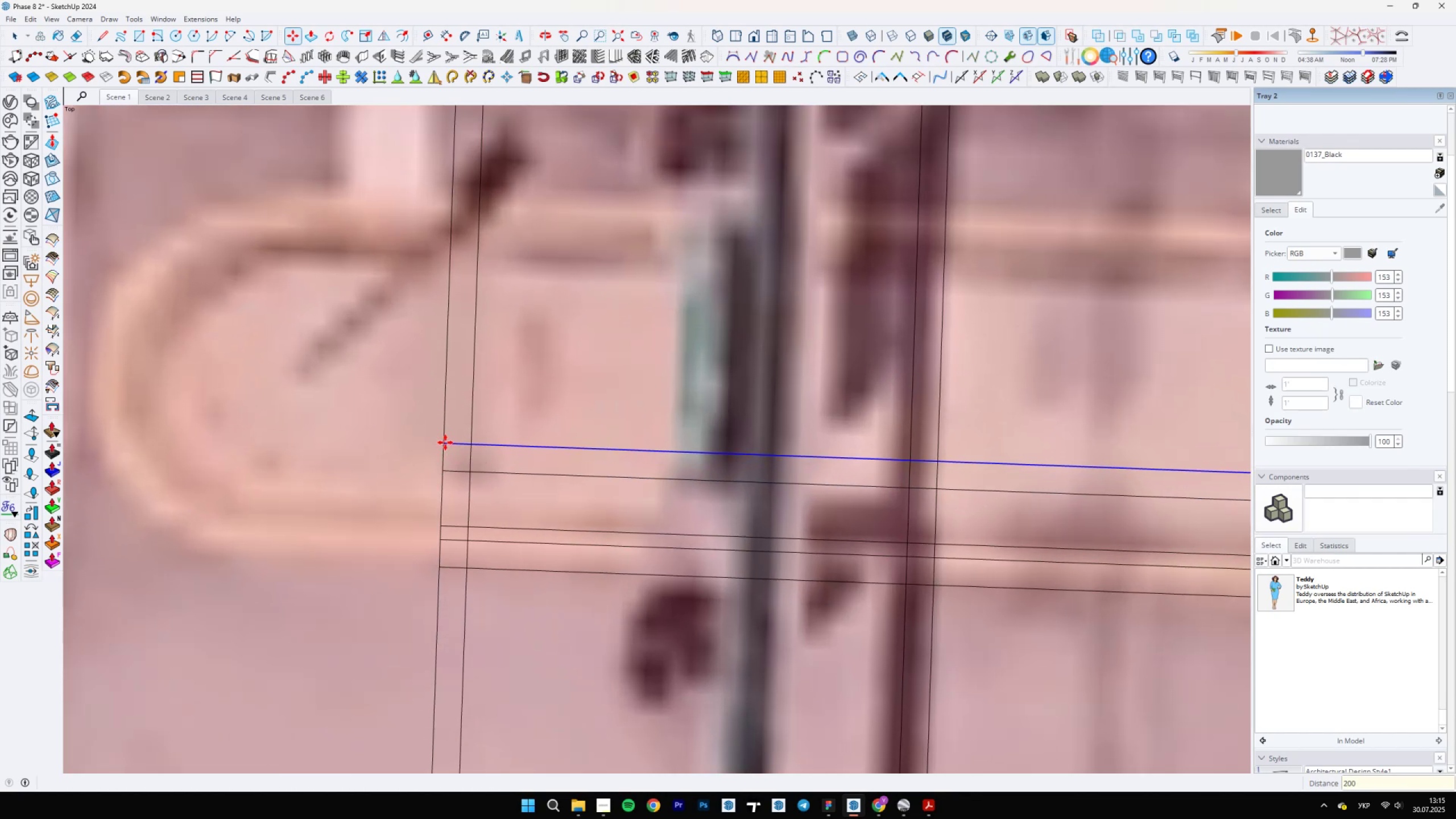 
scroll: coordinate [915, 608], scroll_direction: down, amount: 27.0
 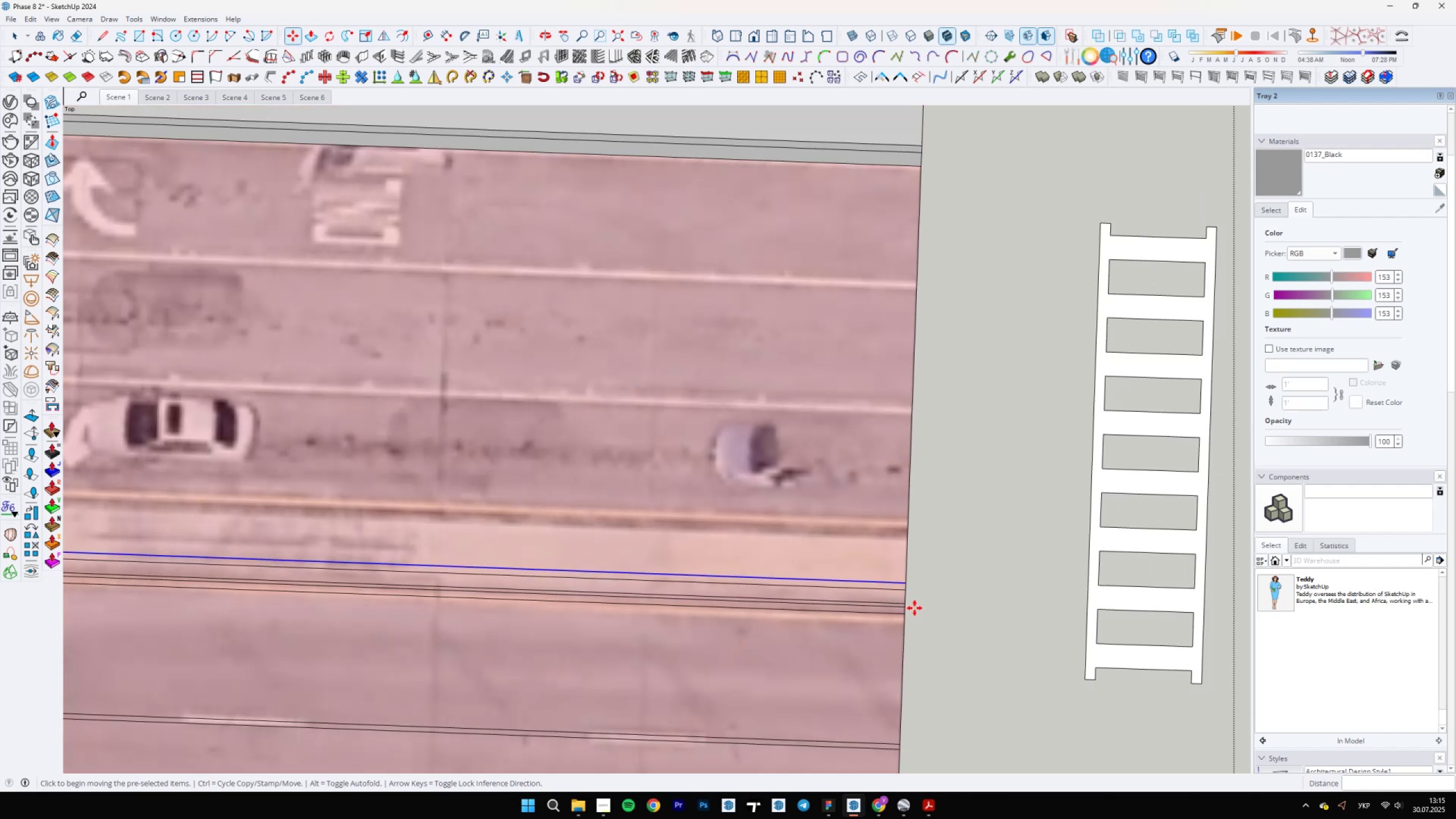 
scroll: coordinate [507, 640], scroll_direction: up, amount: 13.0
 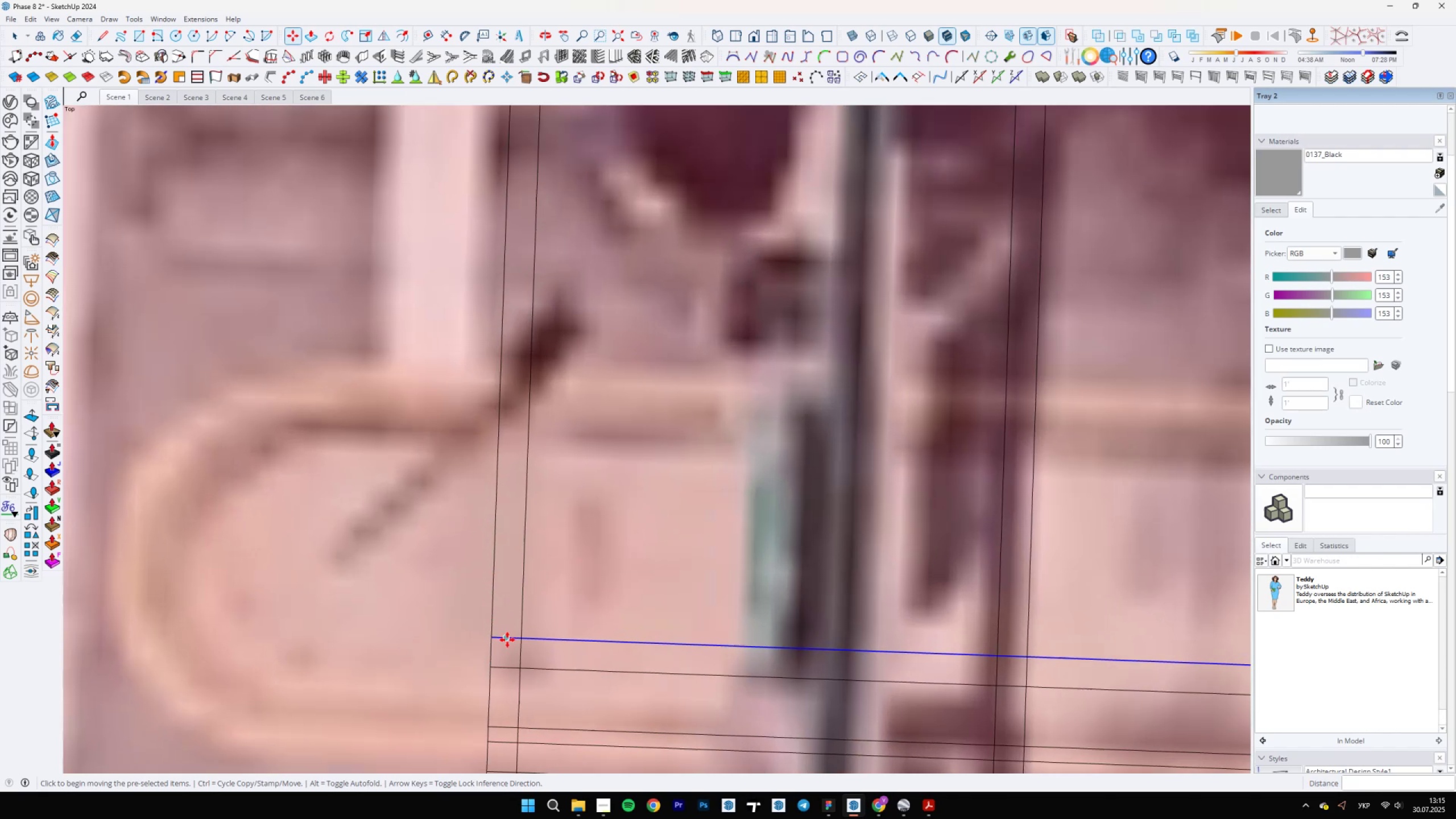 
key(Control+ControlLeft)
 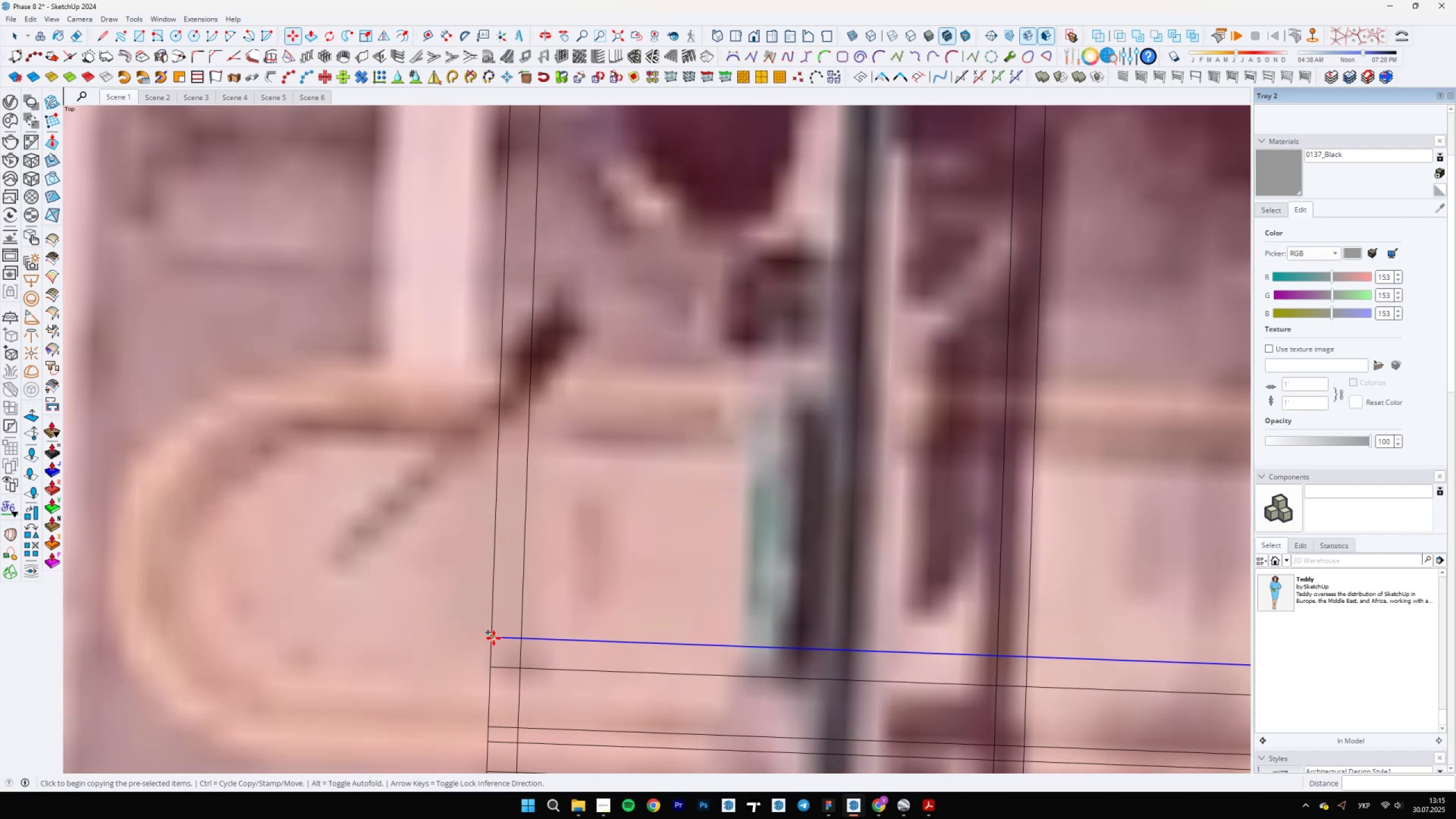 
left_click([493, 638])
 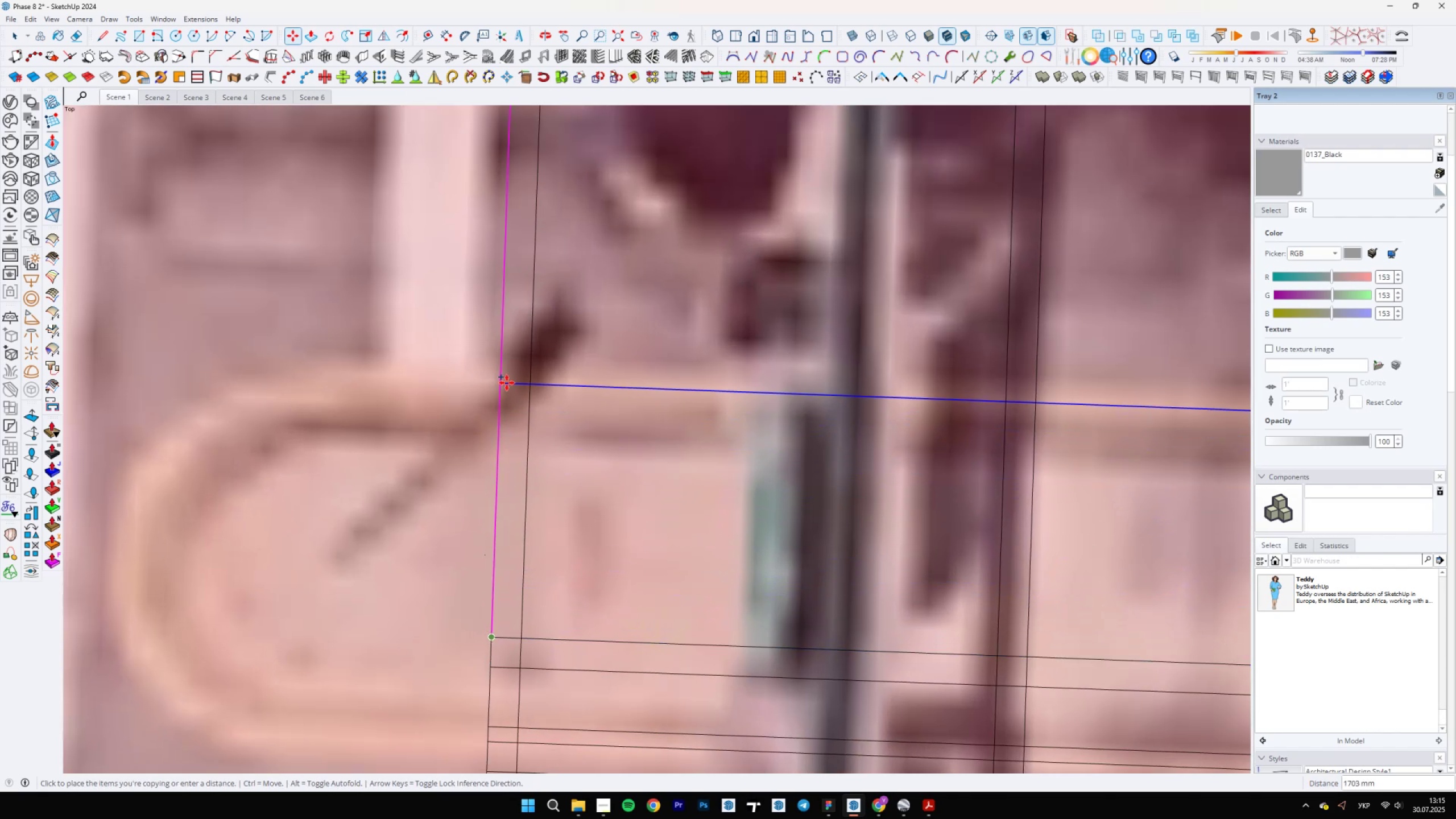 
scroll: coordinate [503, 370], scroll_direction: down, amount: 23.0
 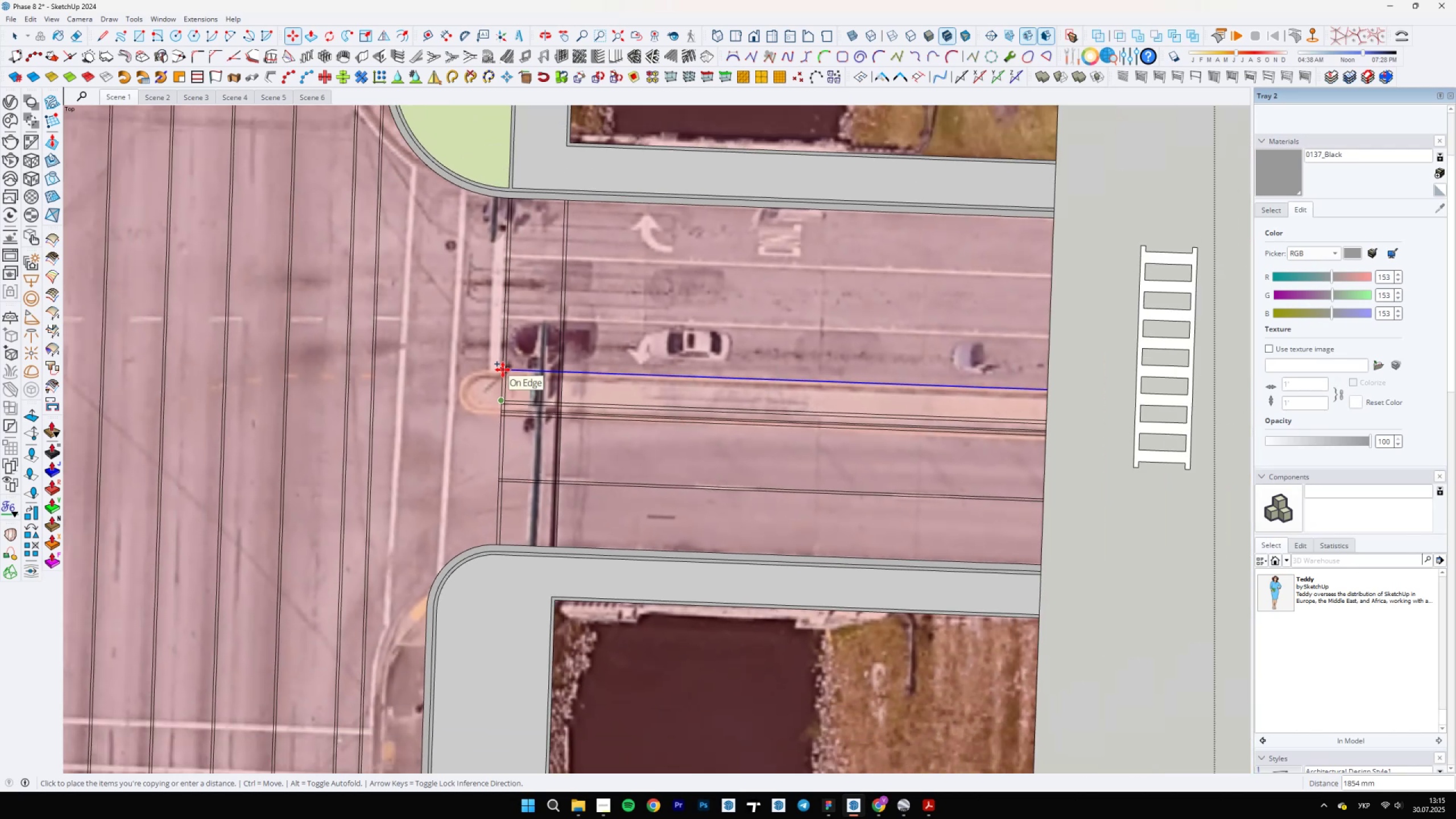 
scroll: coordinate [503, 370], scroll_direction: up, amount: 13.0
 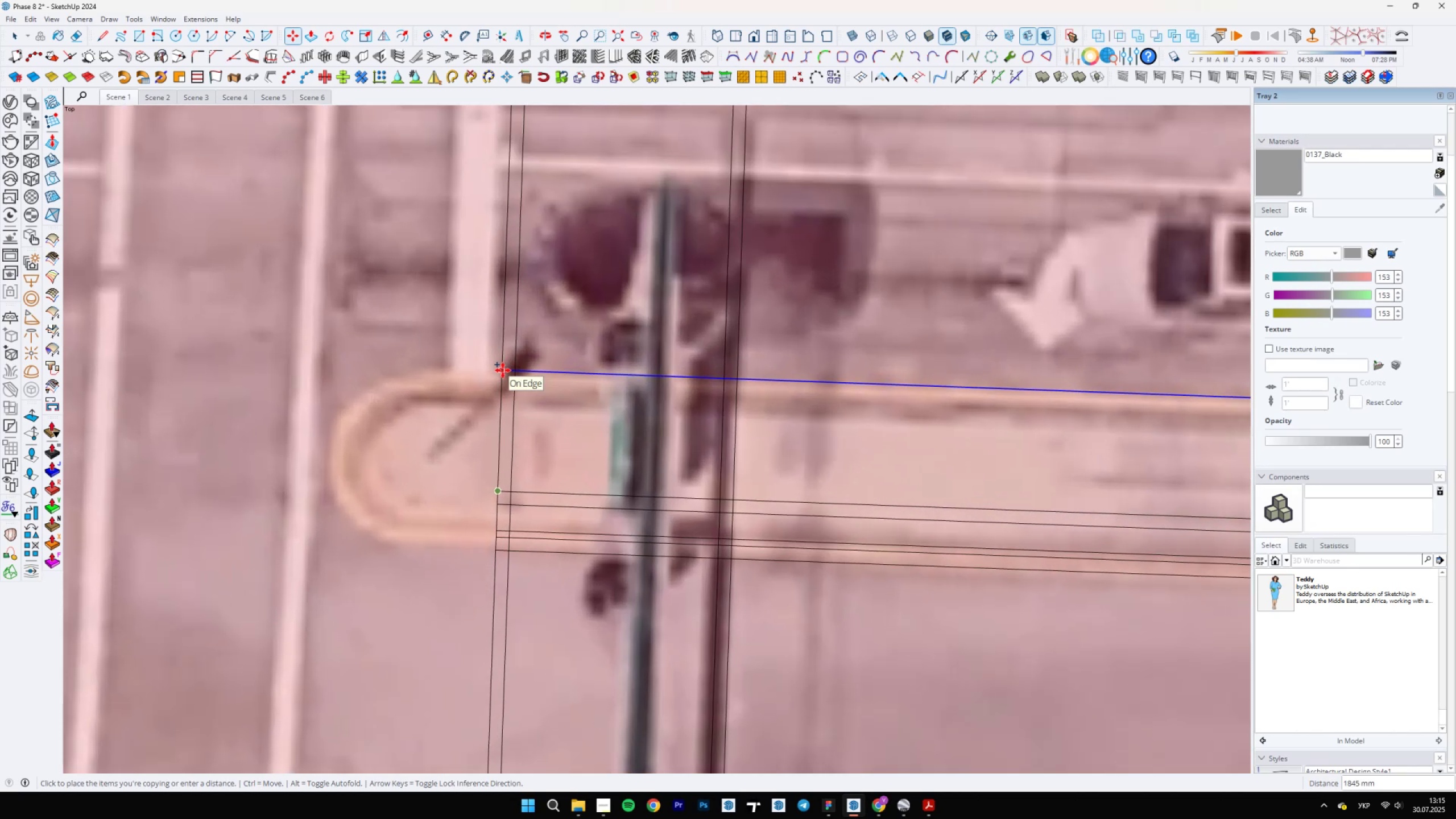 
type(1850)
 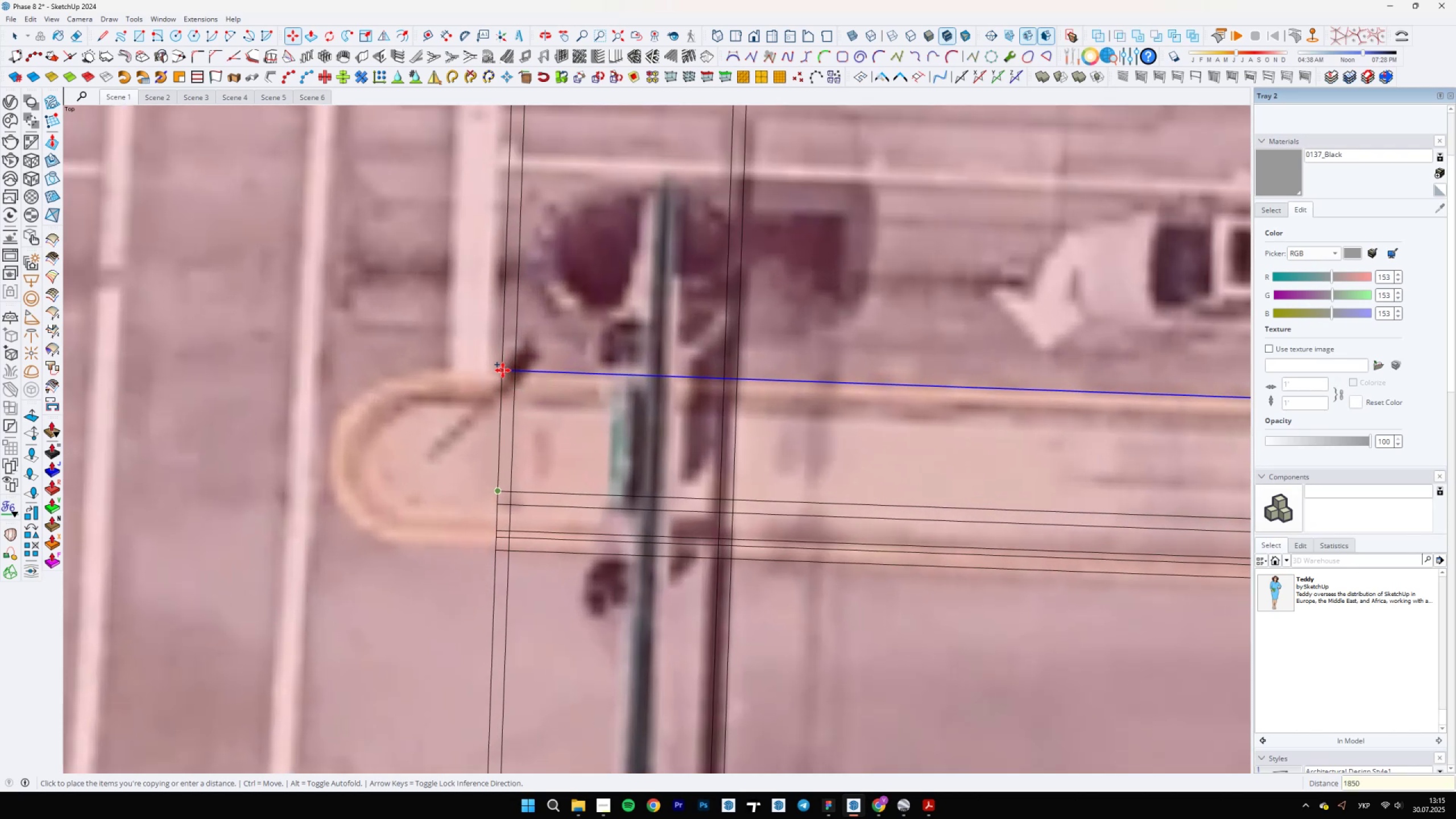 
key(Enter)
 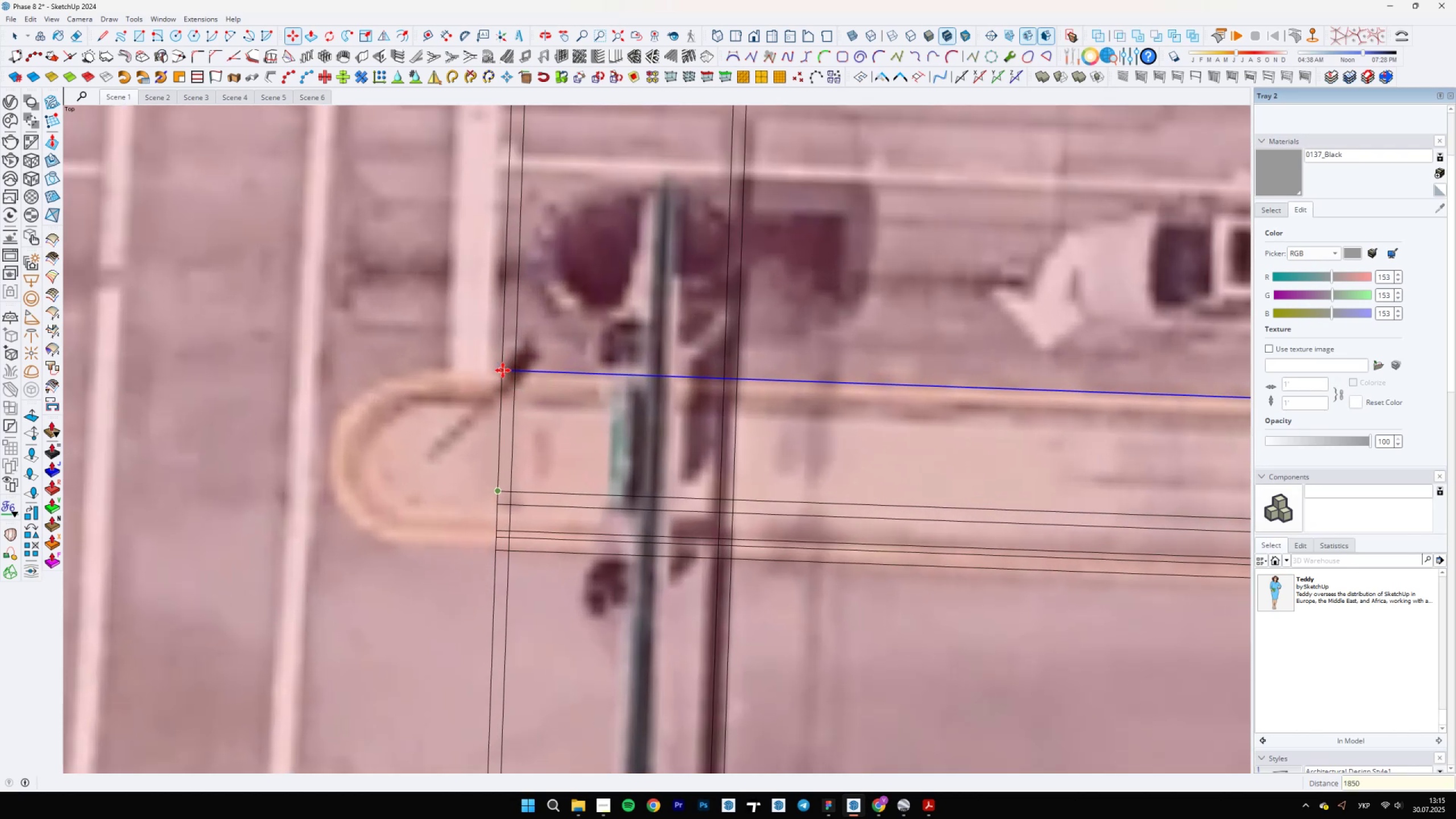 
scroll: coordinate [507, 369], scroll_direction: up, amount: 5.0
 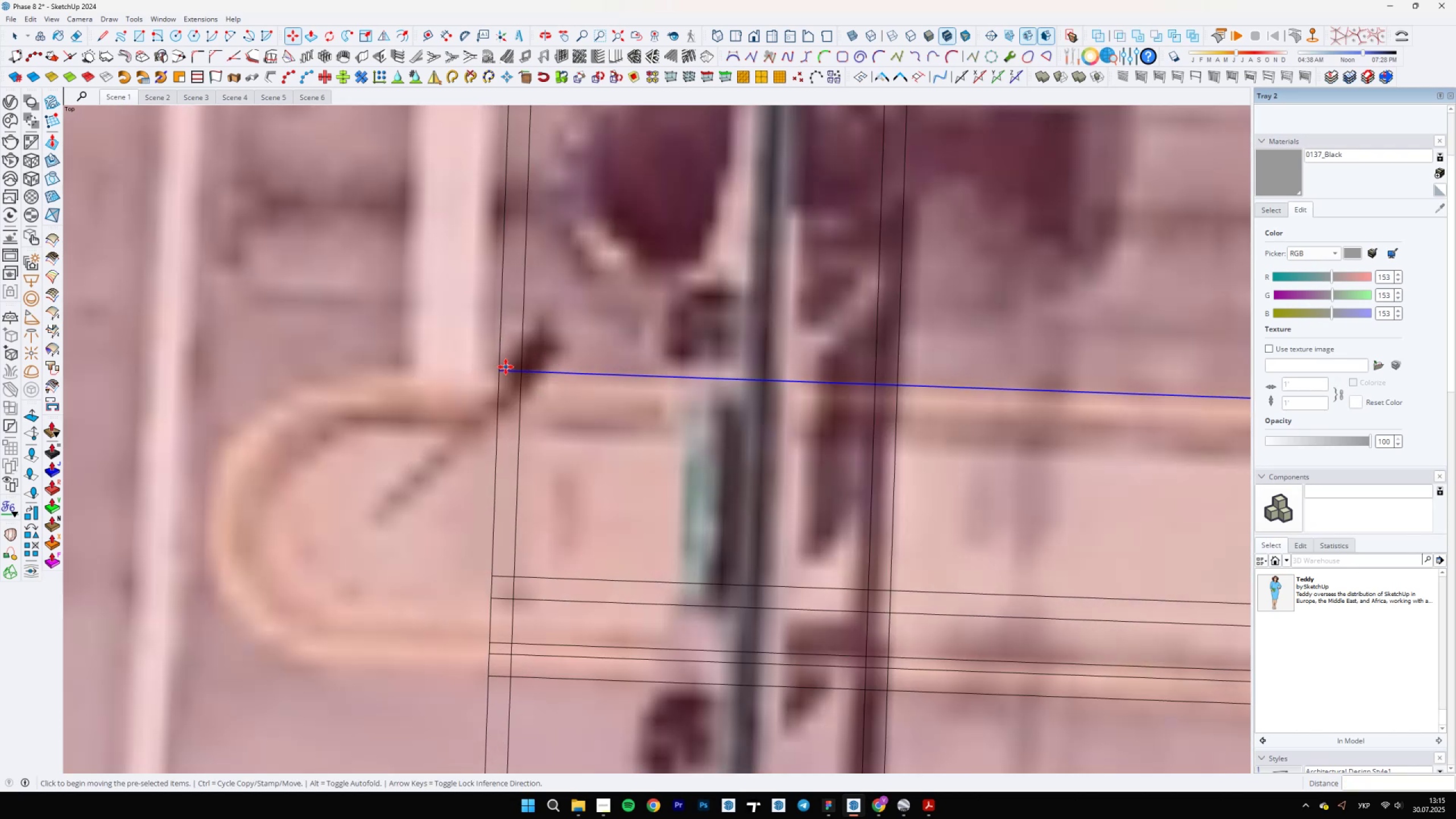 
key(Control+ControlLeft)
 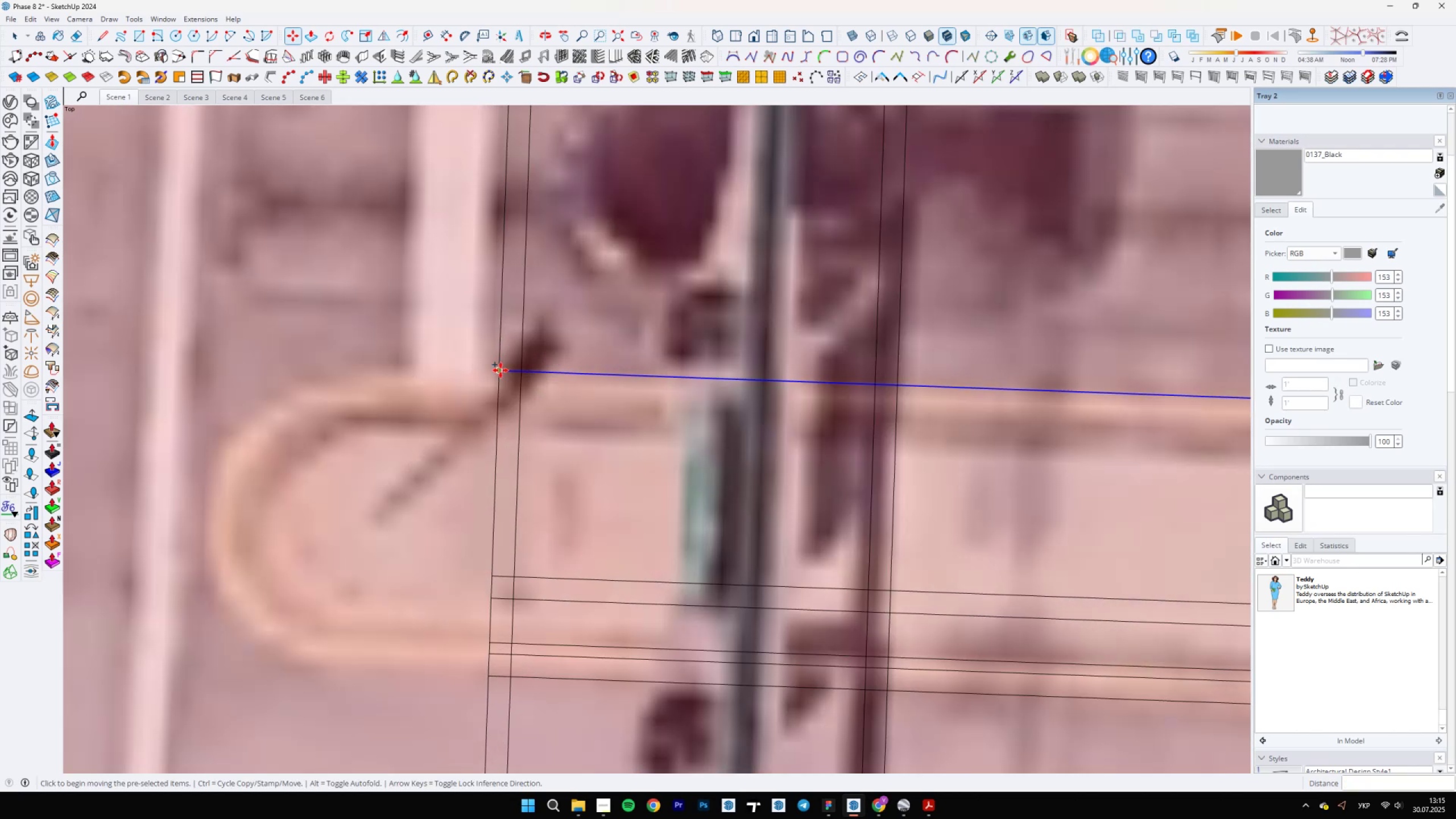 
left_click([500, 371])
 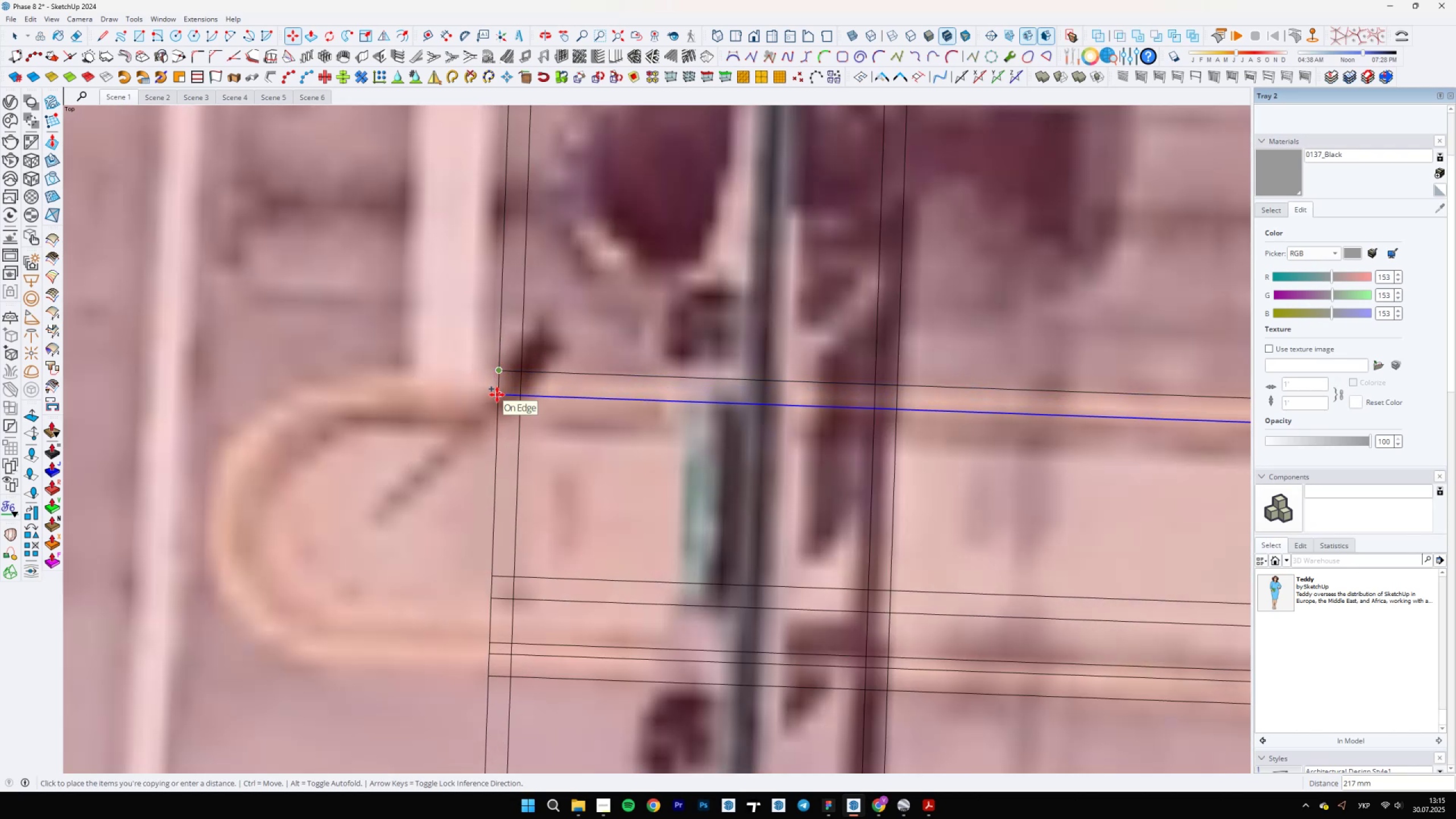 
type(200)
 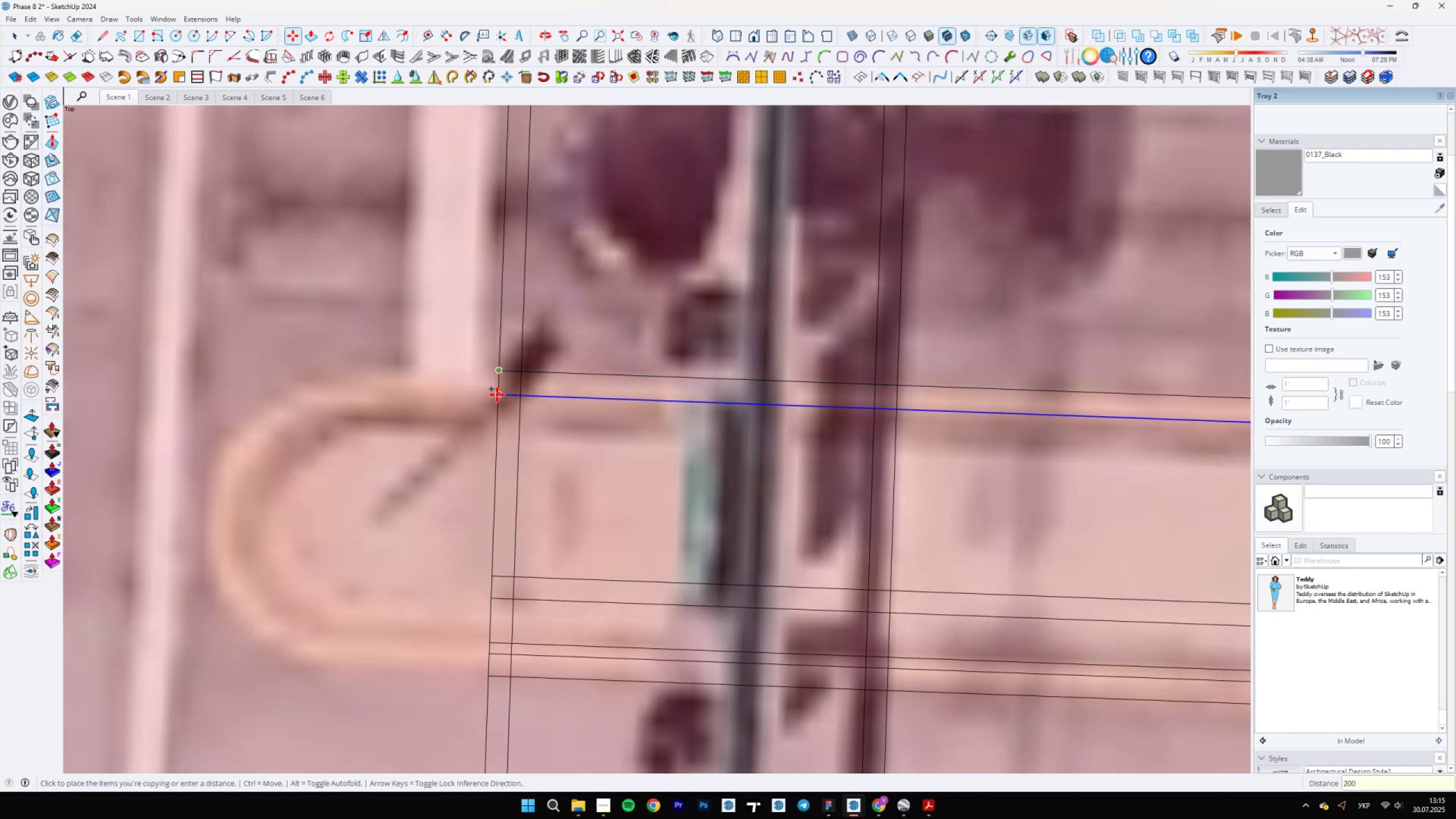 
key(Enter)
 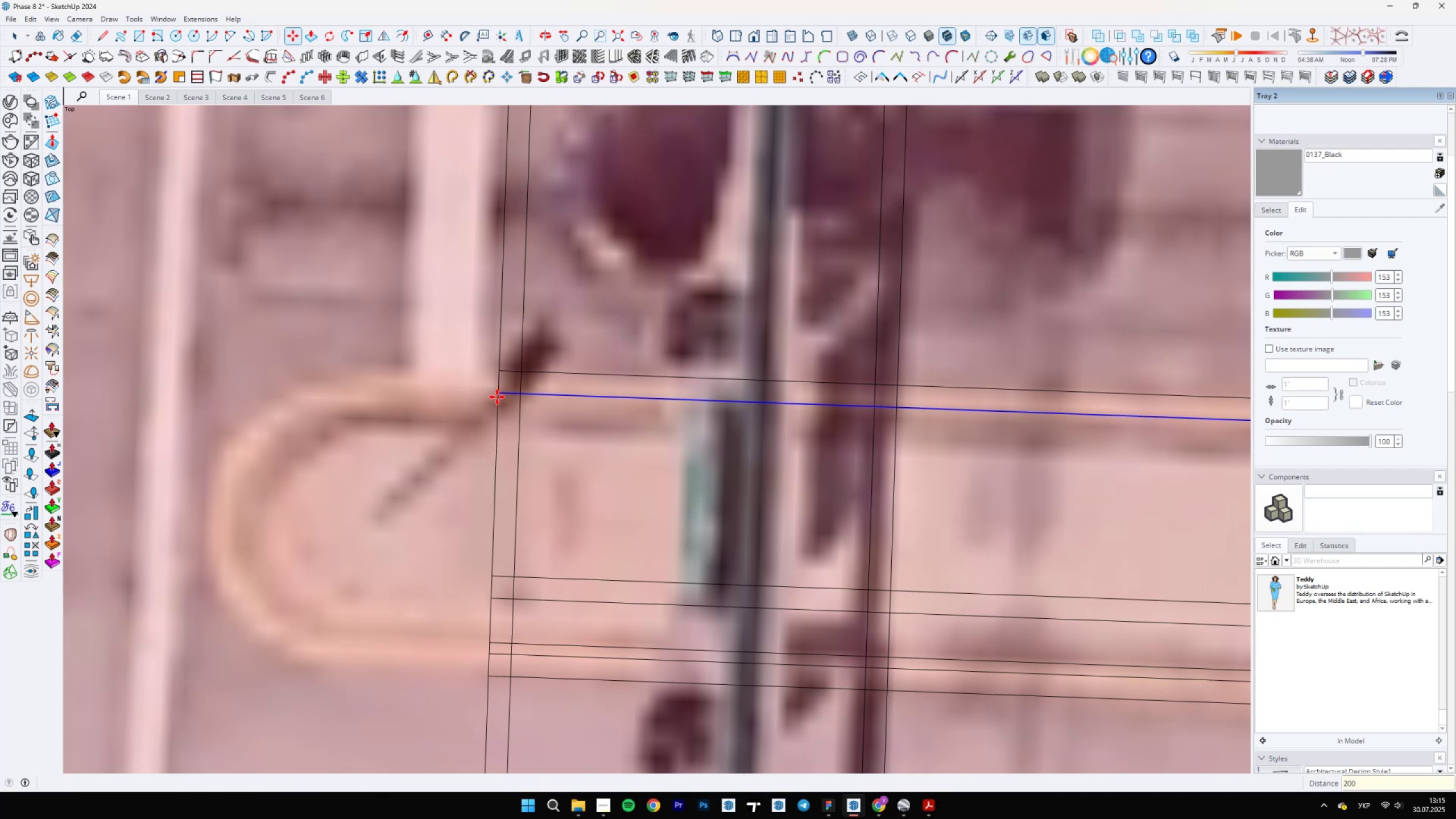 
key(Control+ControlLeft)
 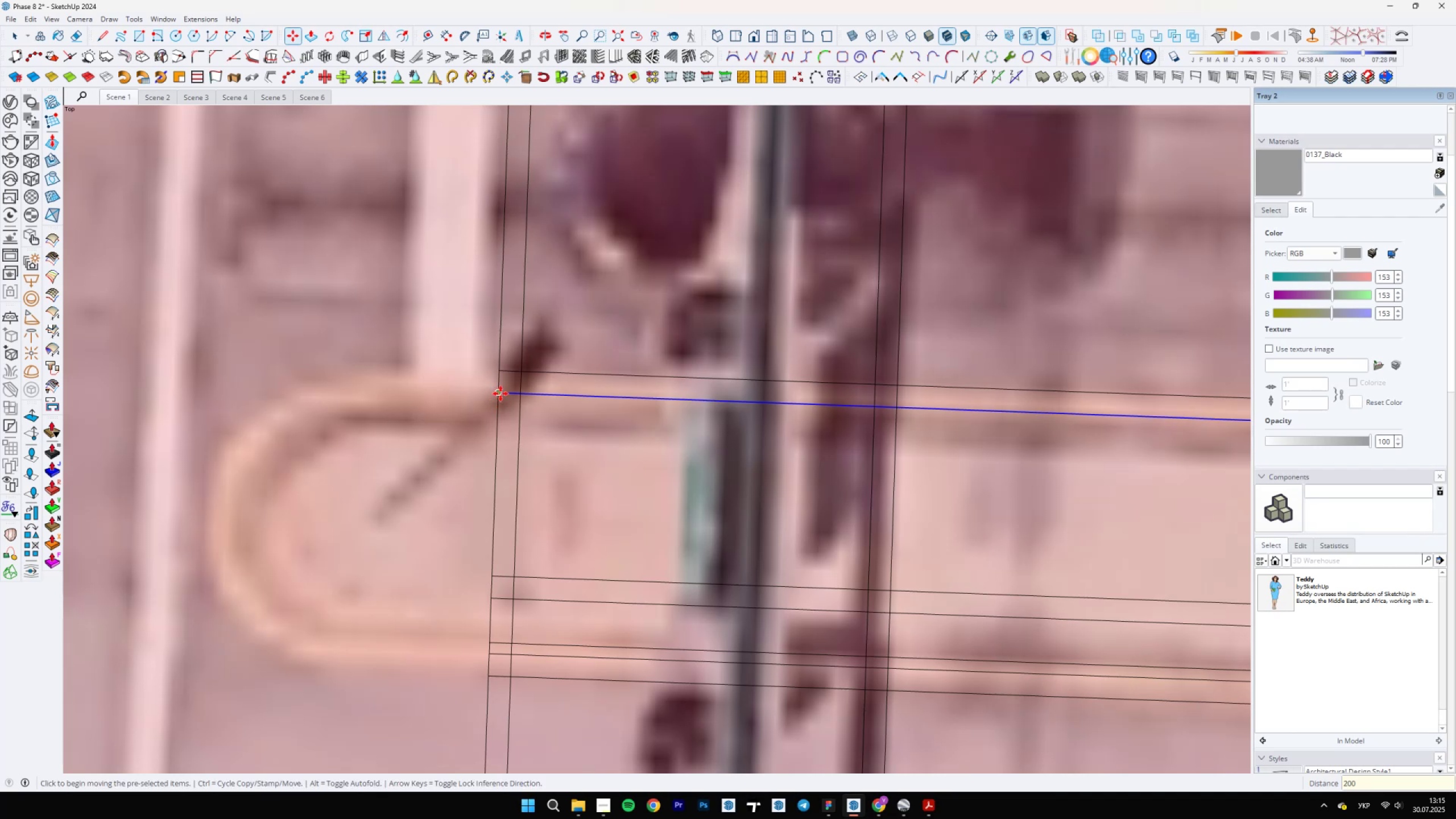 
left_click([500, 394])
 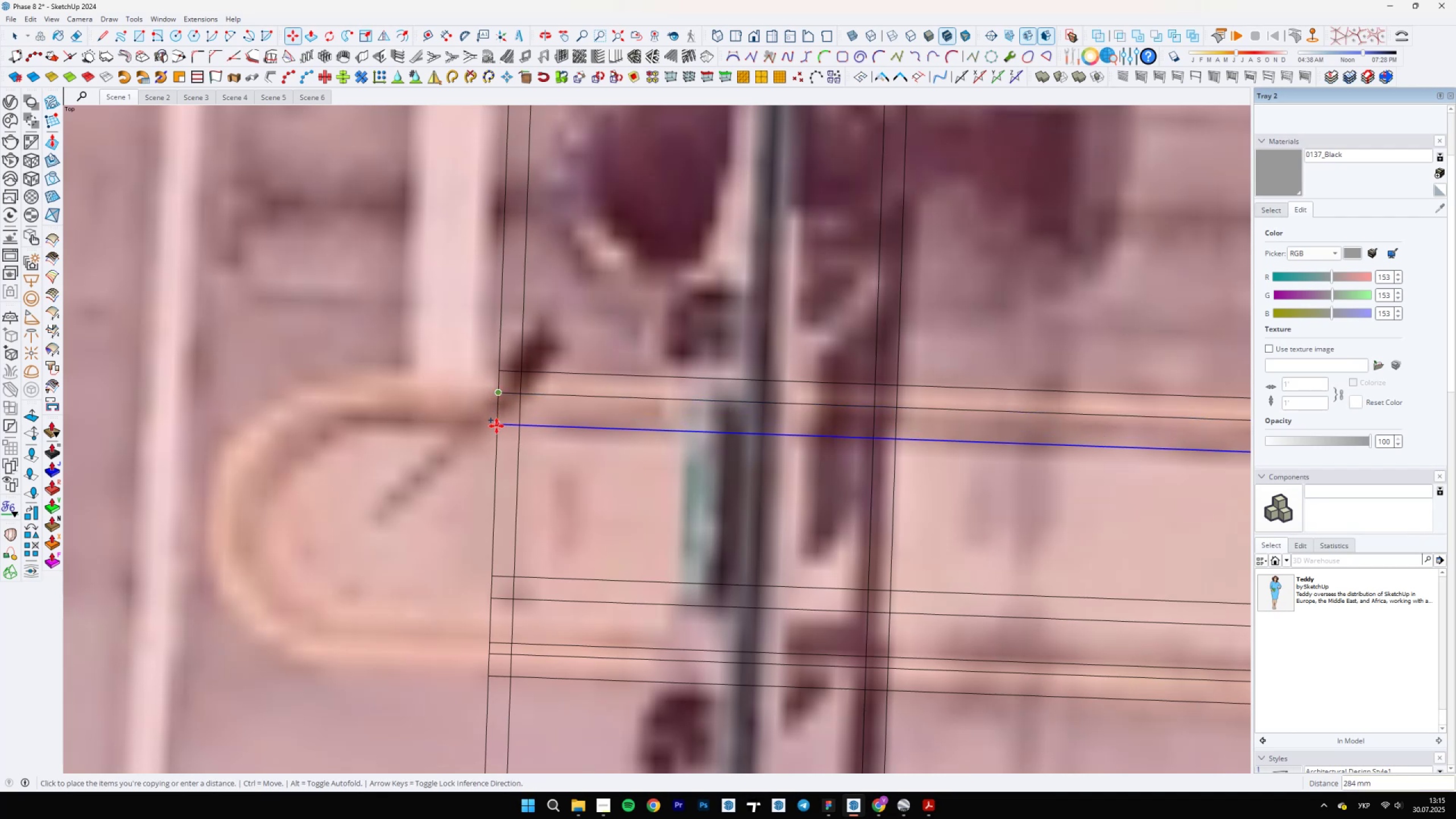 
type(100)
 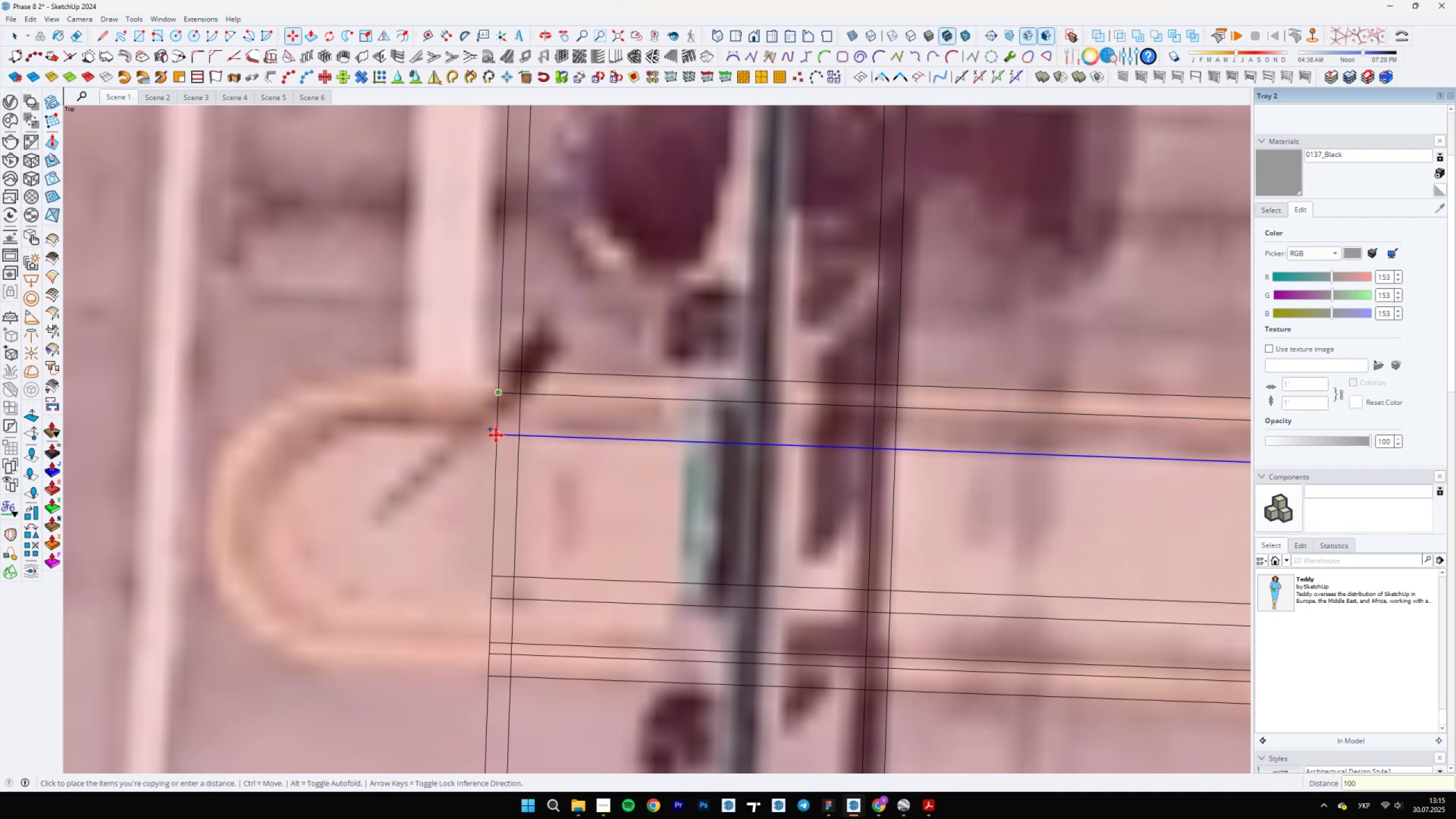 
key(Enter)
 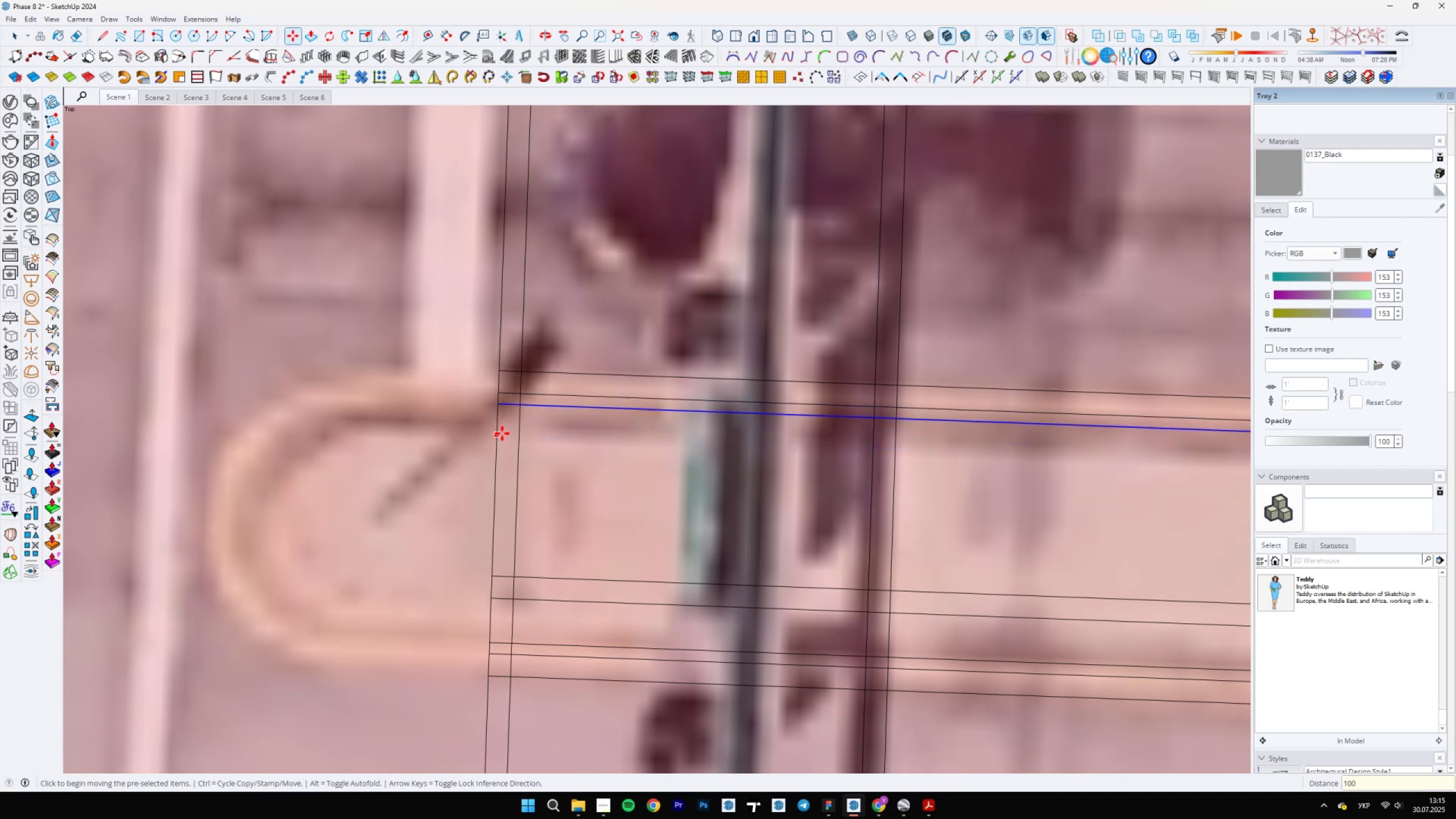 
scroll: coordinate [506, 404], scroll_direction: up, amount: 4.0
 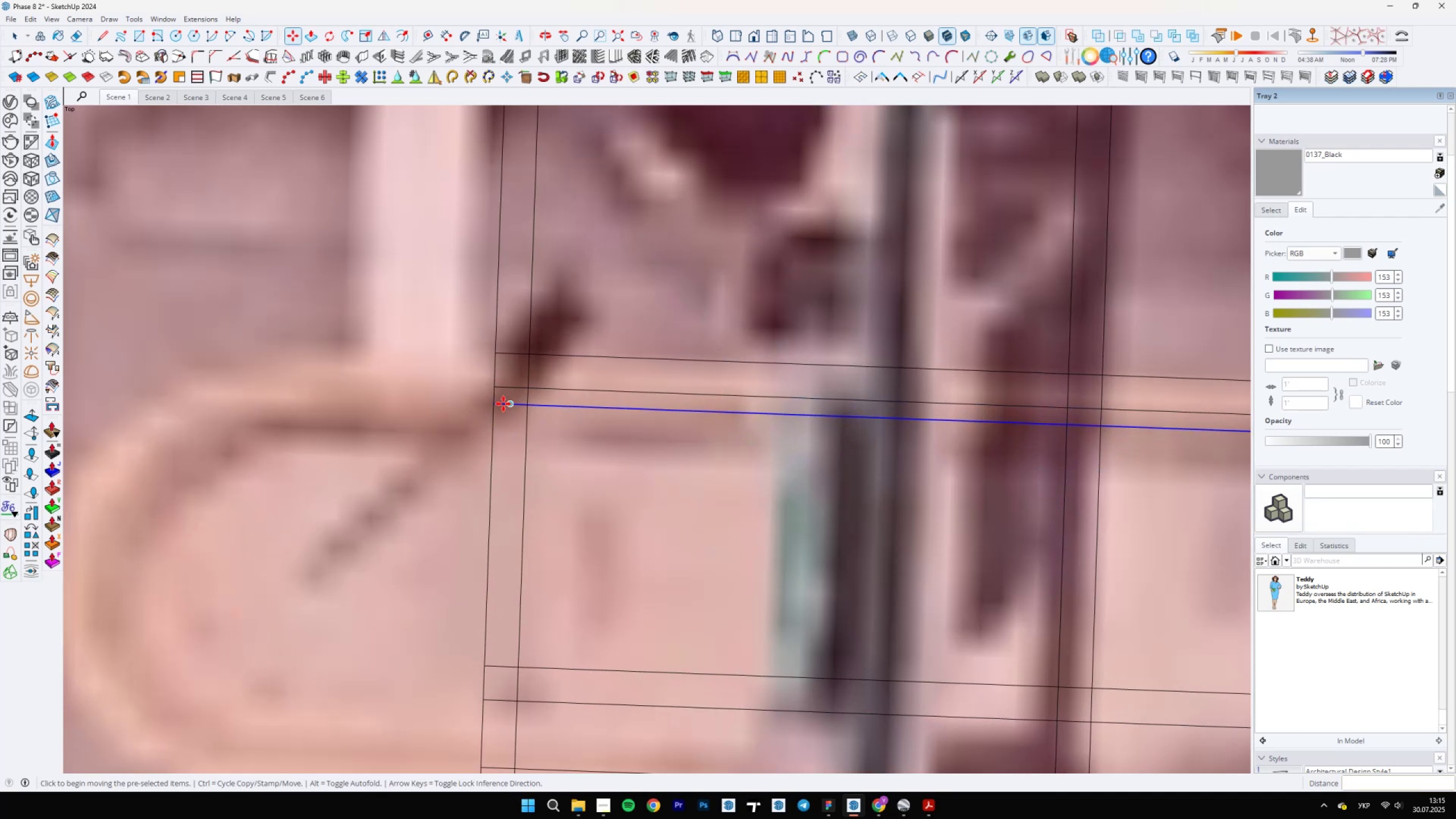 
key(Control+ControlLeft)
 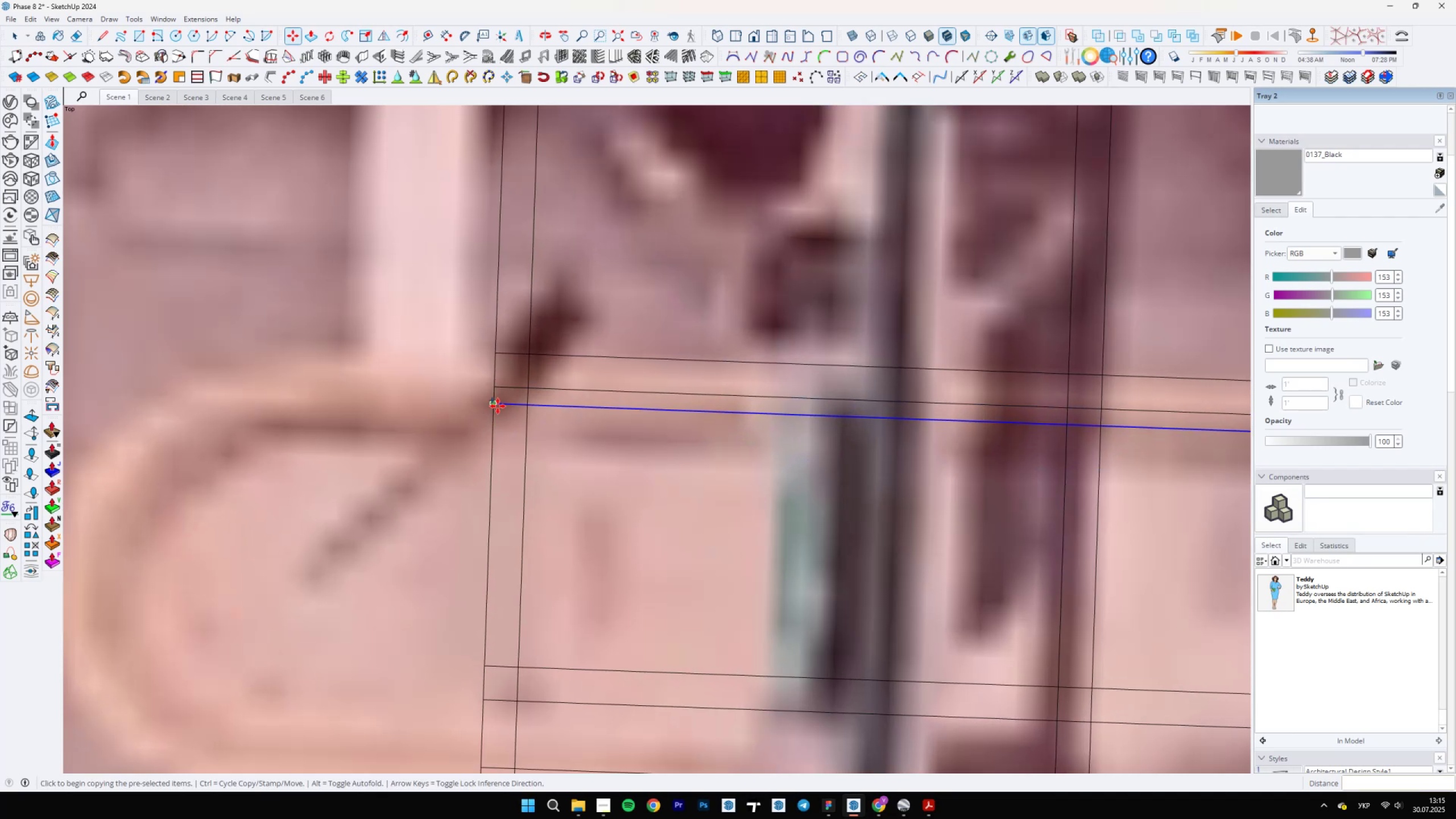 
left_click([498, 406])
 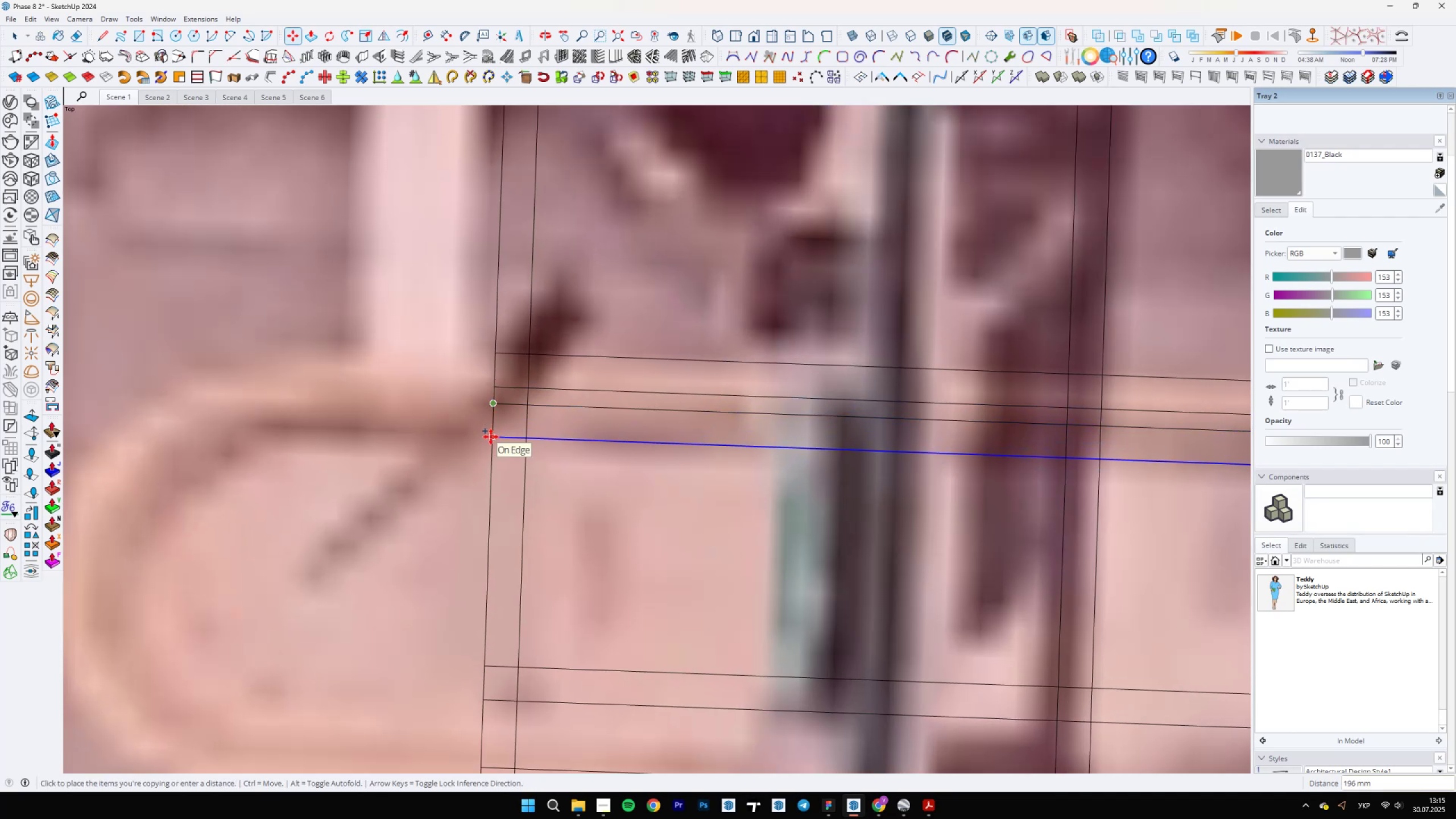 
type(400)
 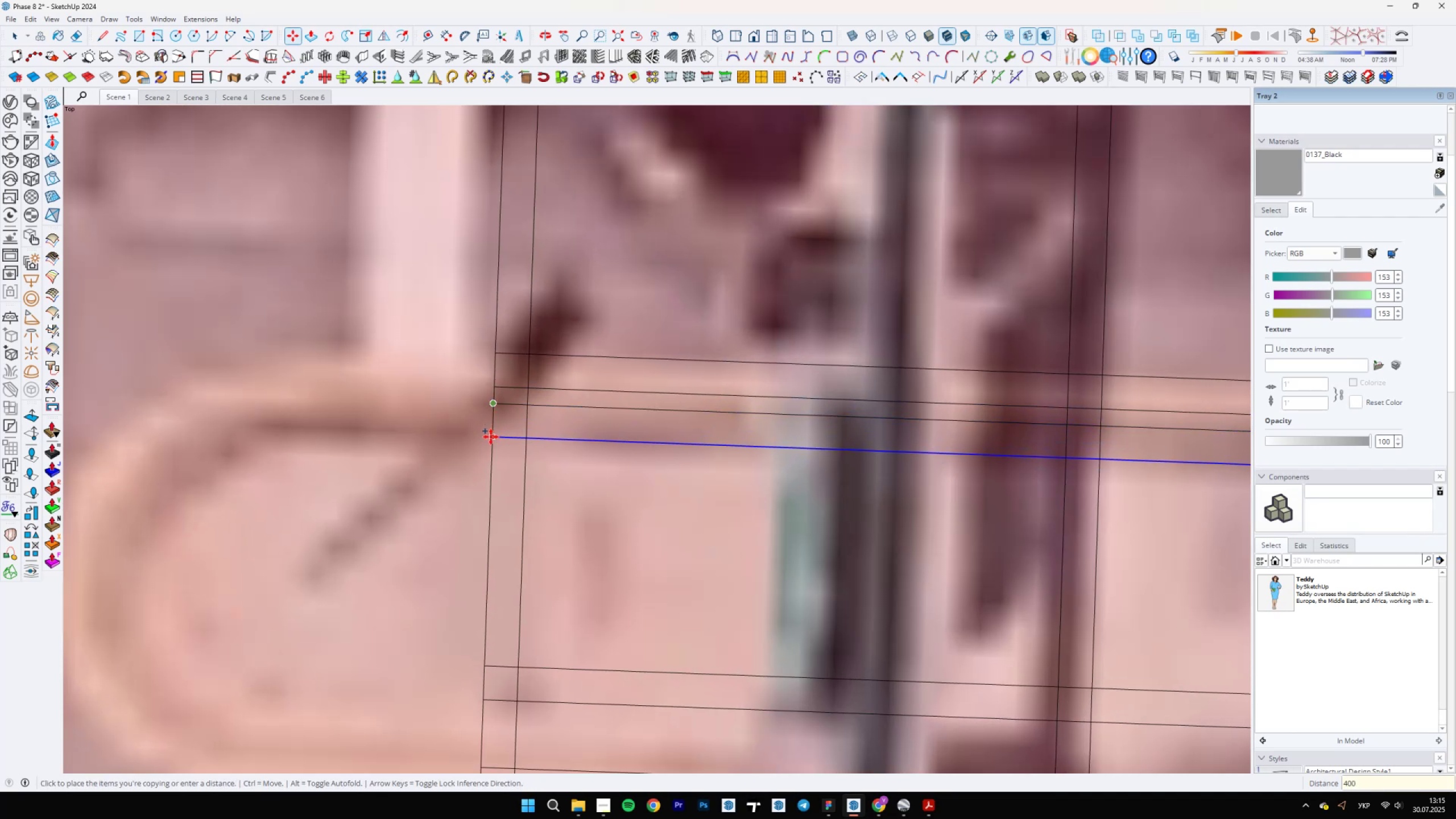 
key(Enter)
 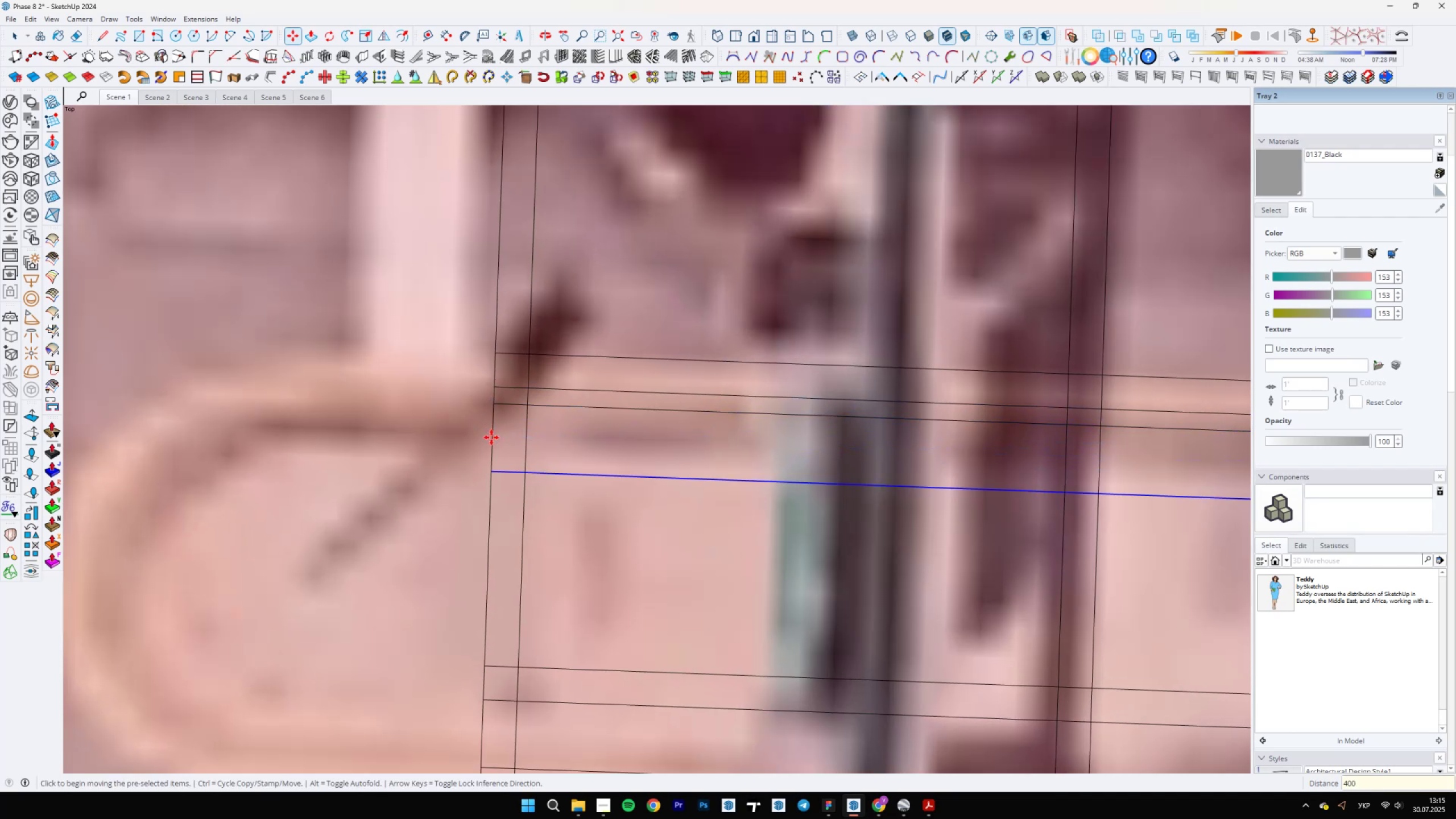 
key(Control+ControlLeft)
 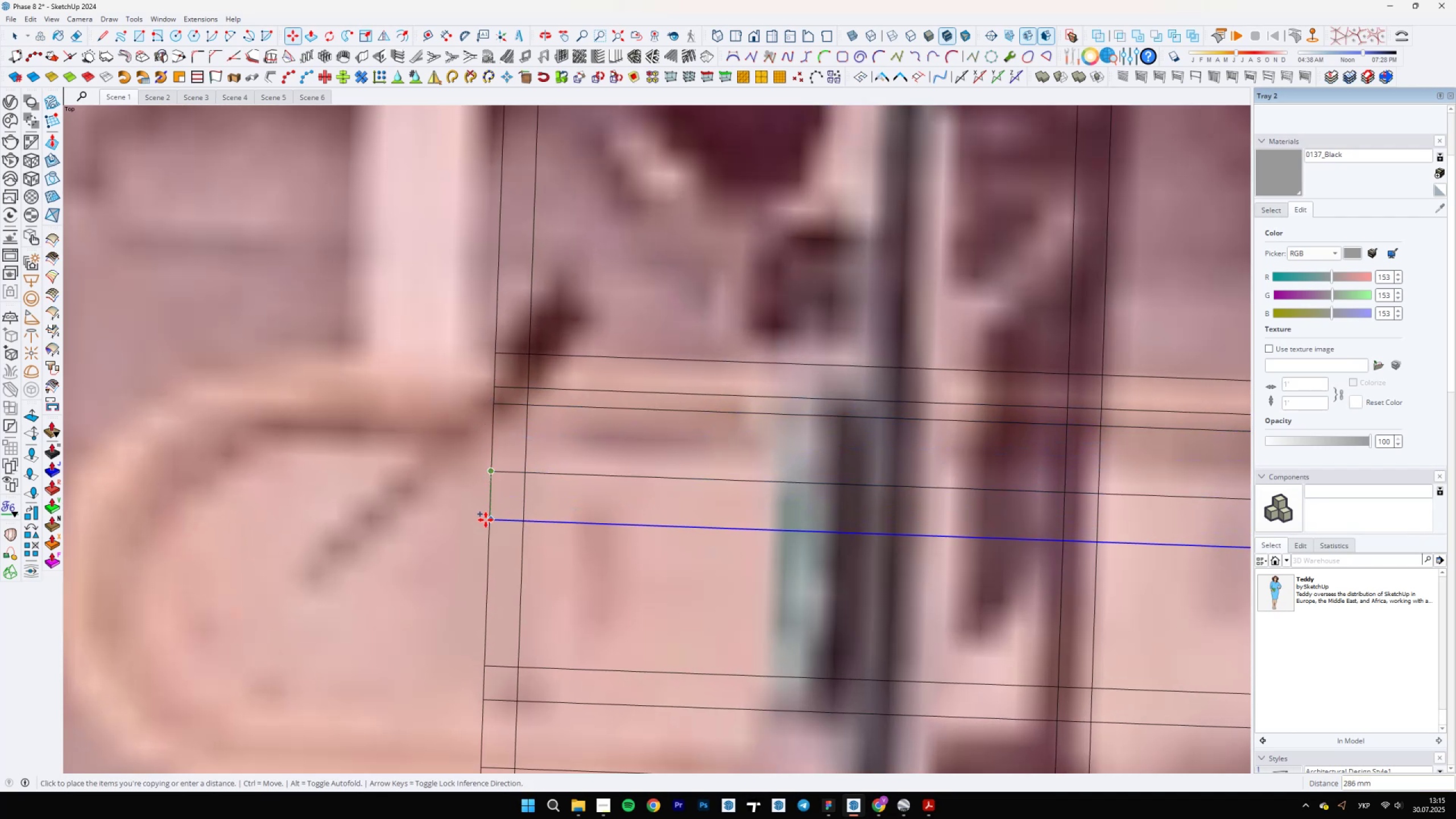 
scroll: coordinate [486, 551], scroll_direction: up, amount: 1.0
 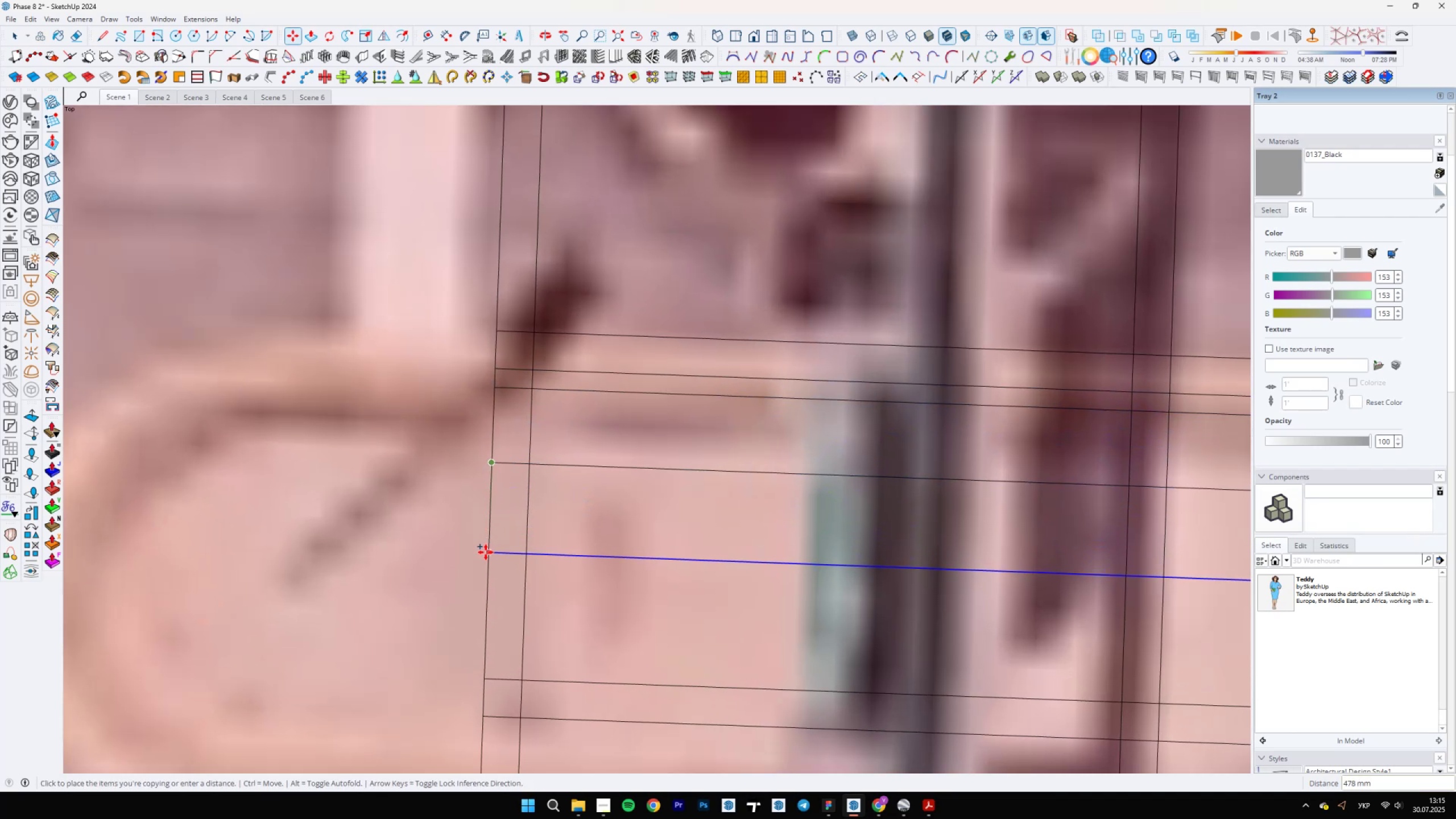 
type(200)
 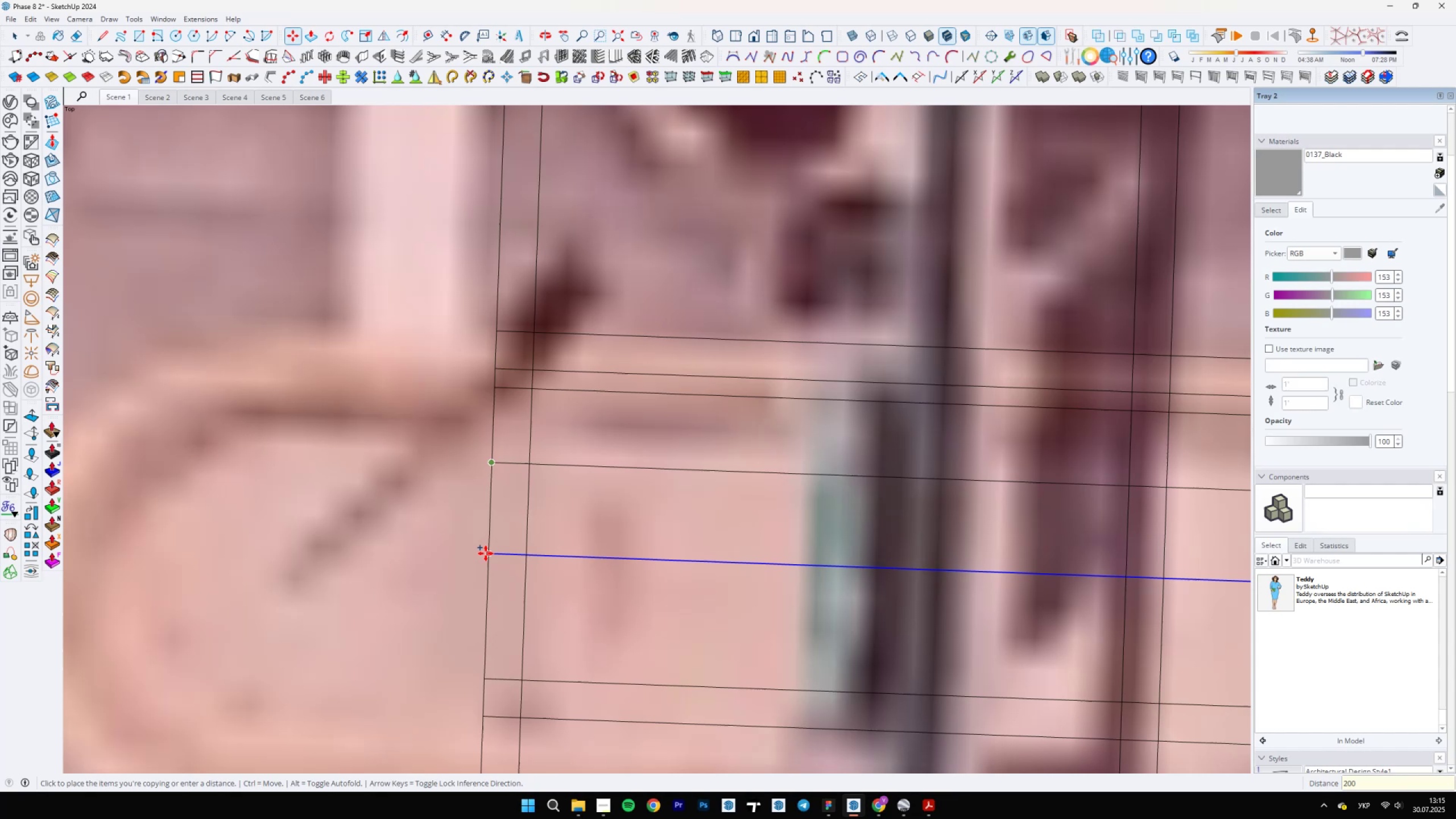 
key(Enter)
 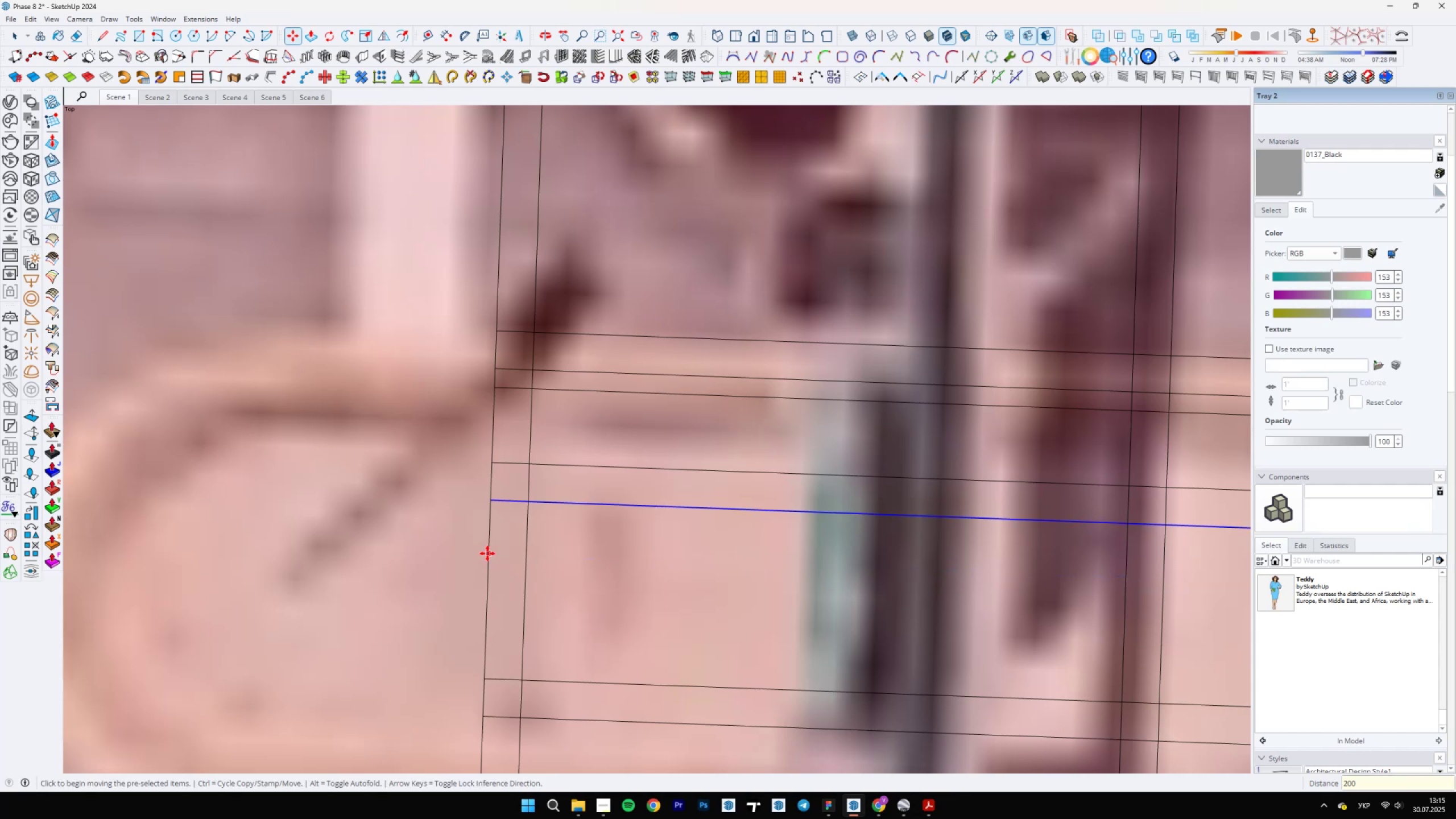 
scroll: coordinate [637, 586], scroll_direction: down, amount: 23.0
 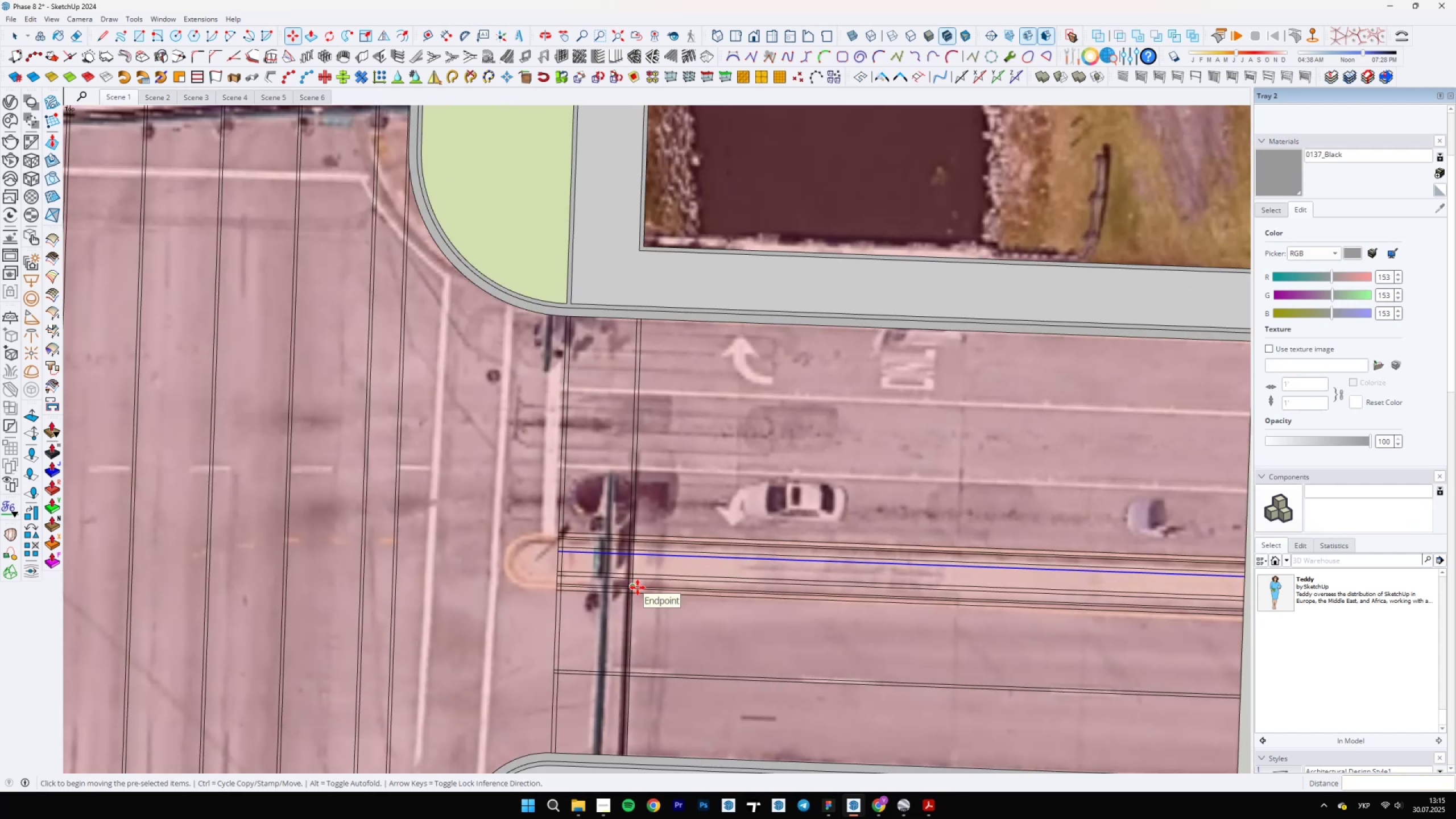 
scroll: coordinate [611, 560], scroll_direction: up, amount: 6.0
 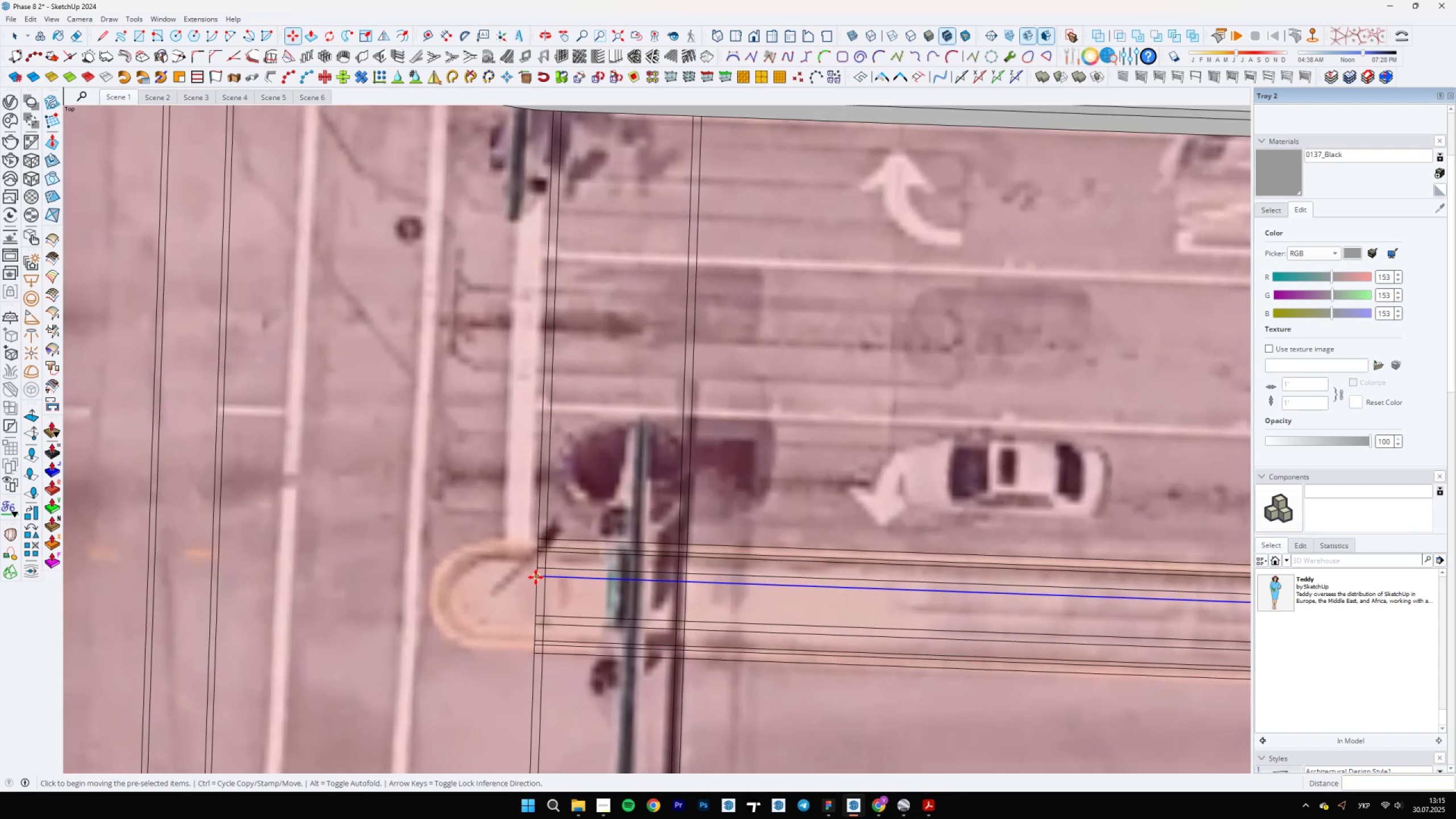 
key(Control+ControlLeft)
 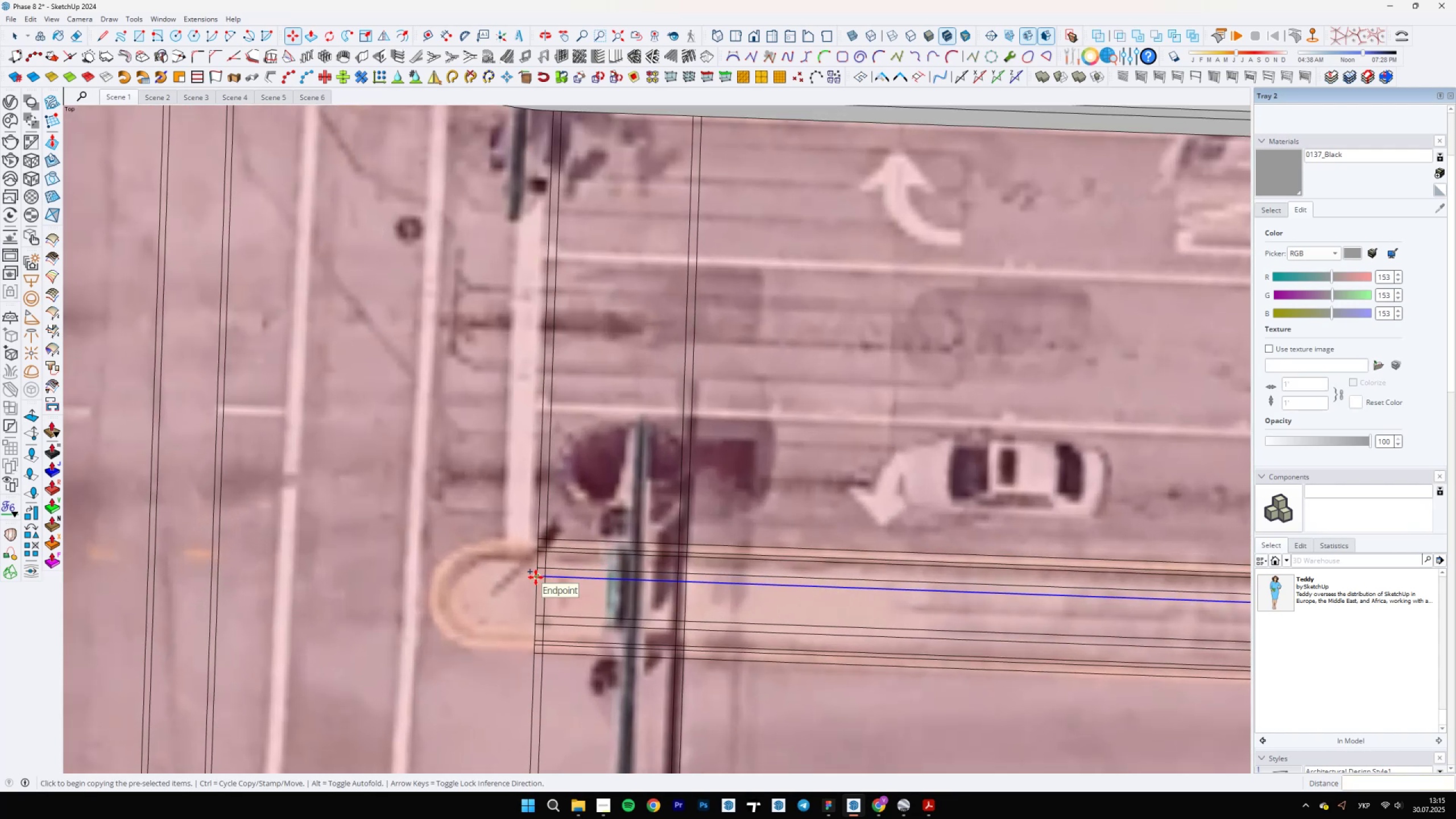 
left_click([536, 577])
 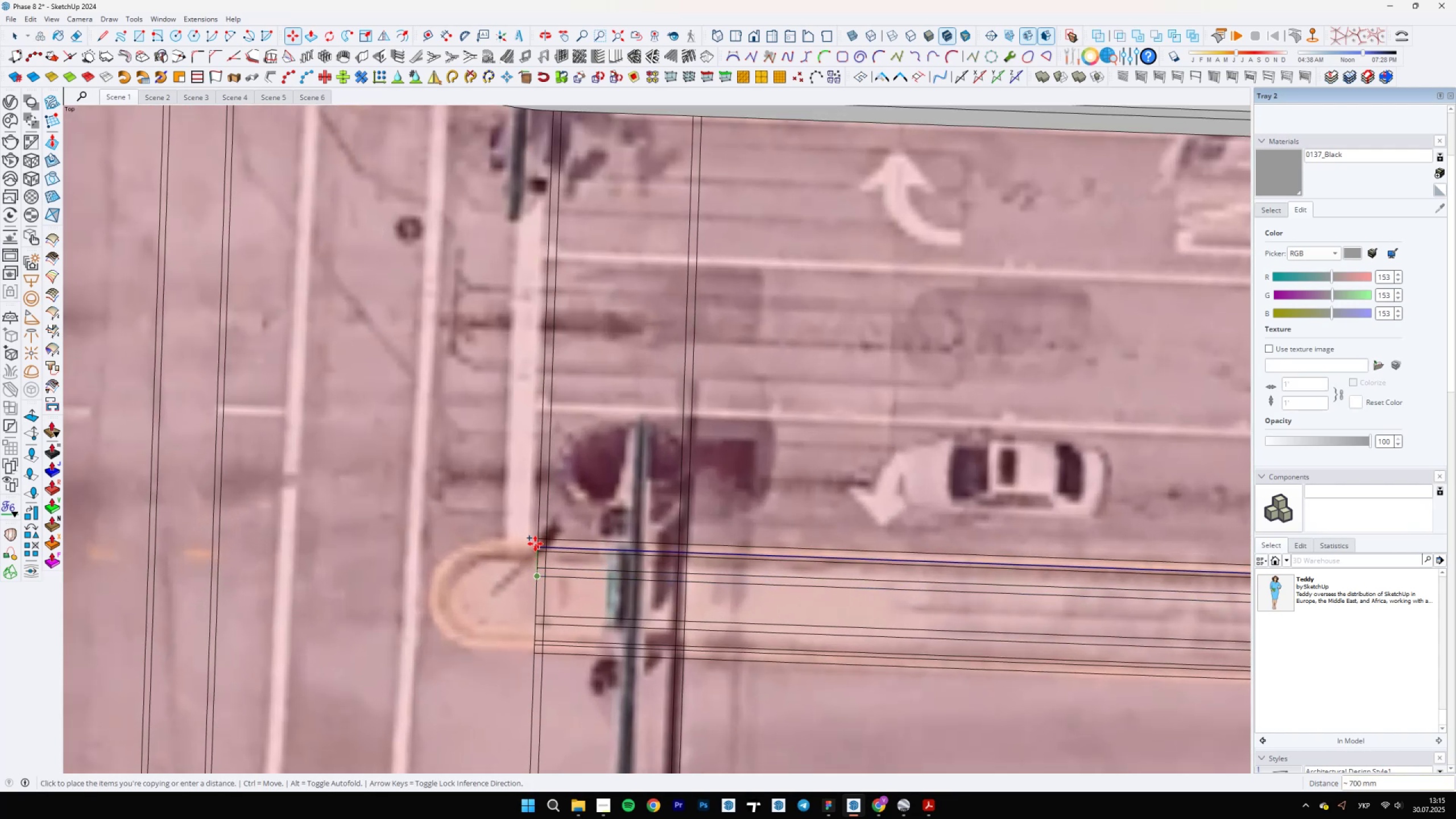 
scroll: coordinate [533, 535], scroll_direction: up, amount: 15.0
 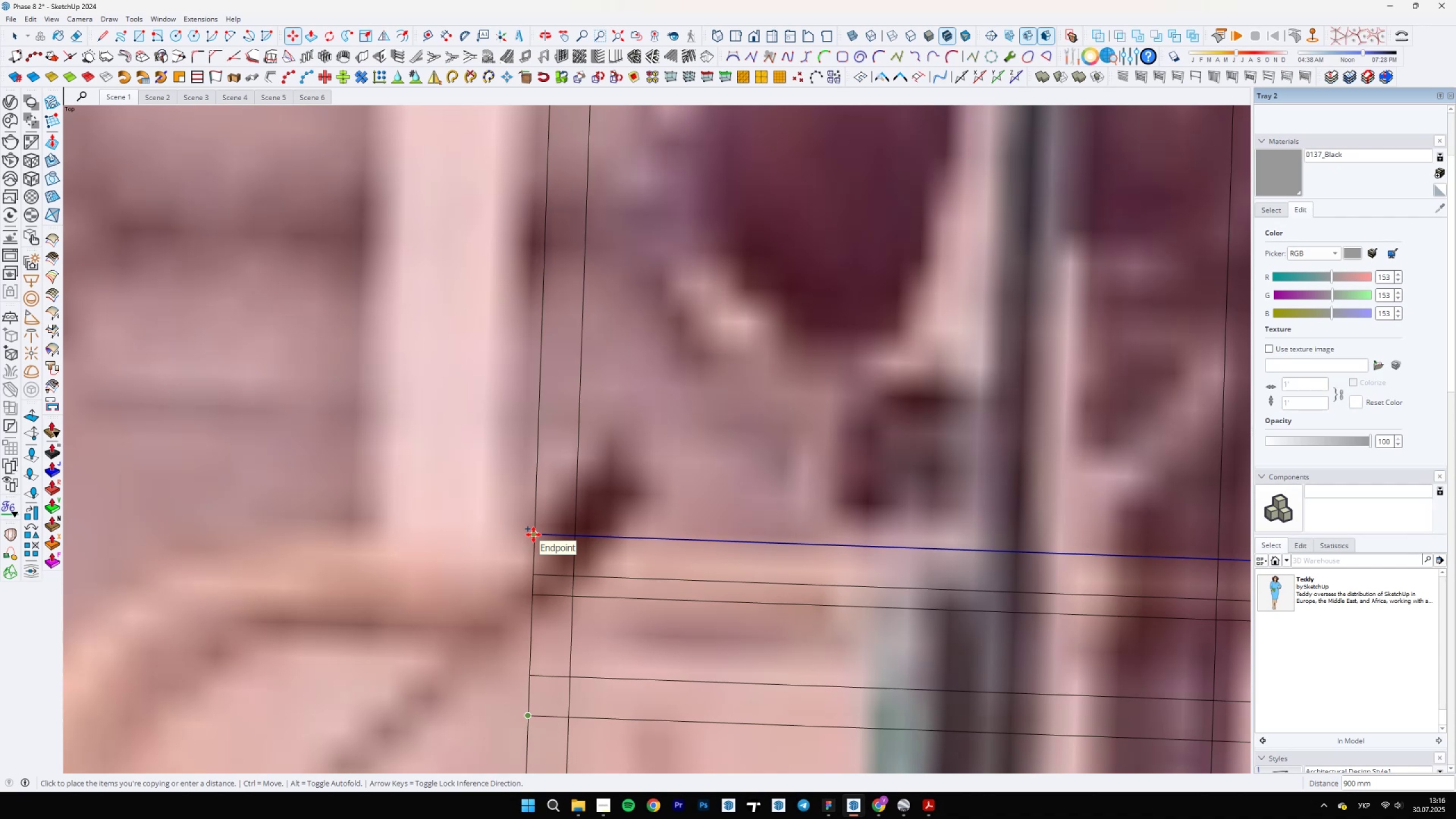 
scroll: coordinate [536, 486], scroll_direction: down, amount: 16.0
 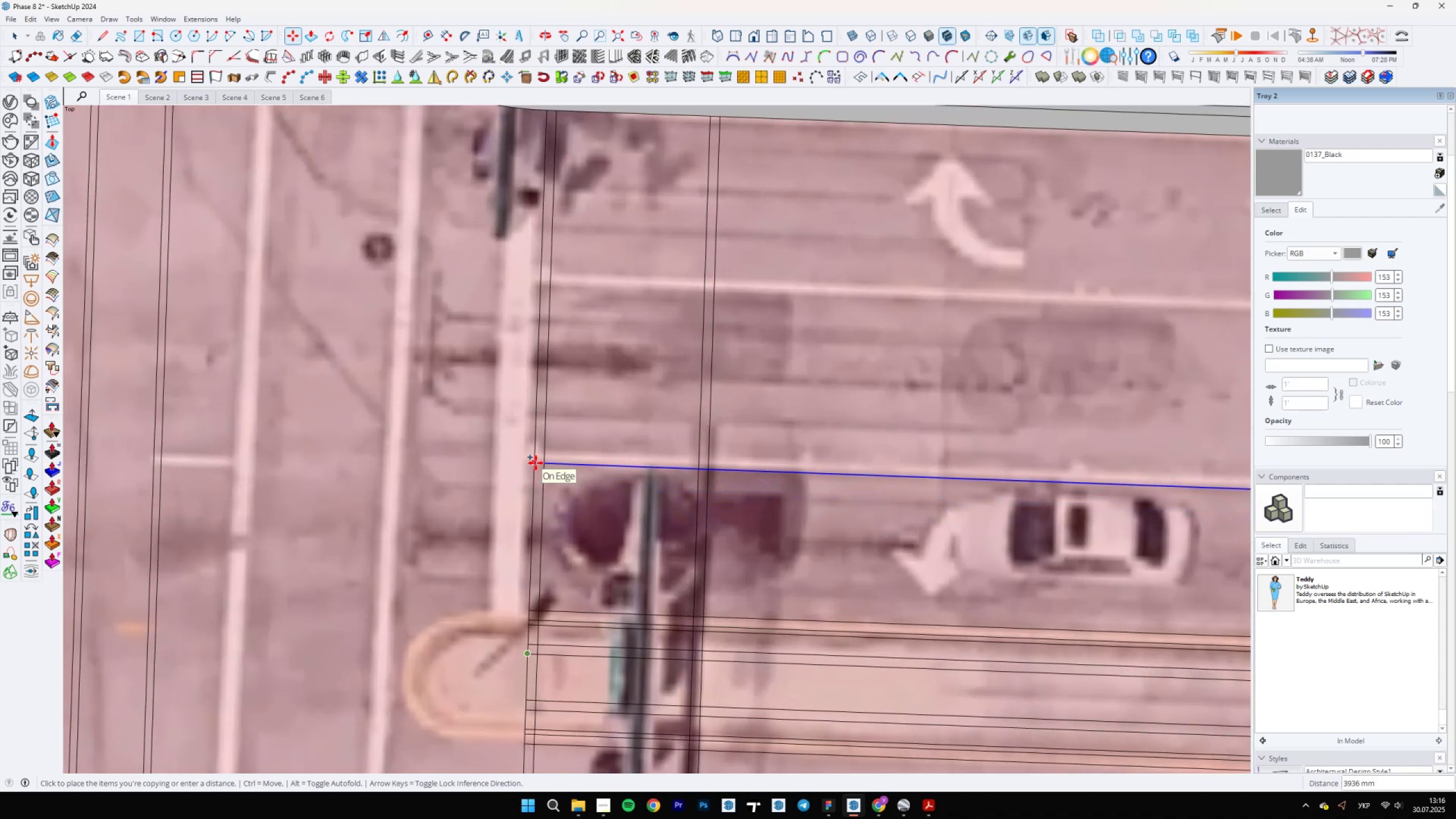 
wait(7.06)
 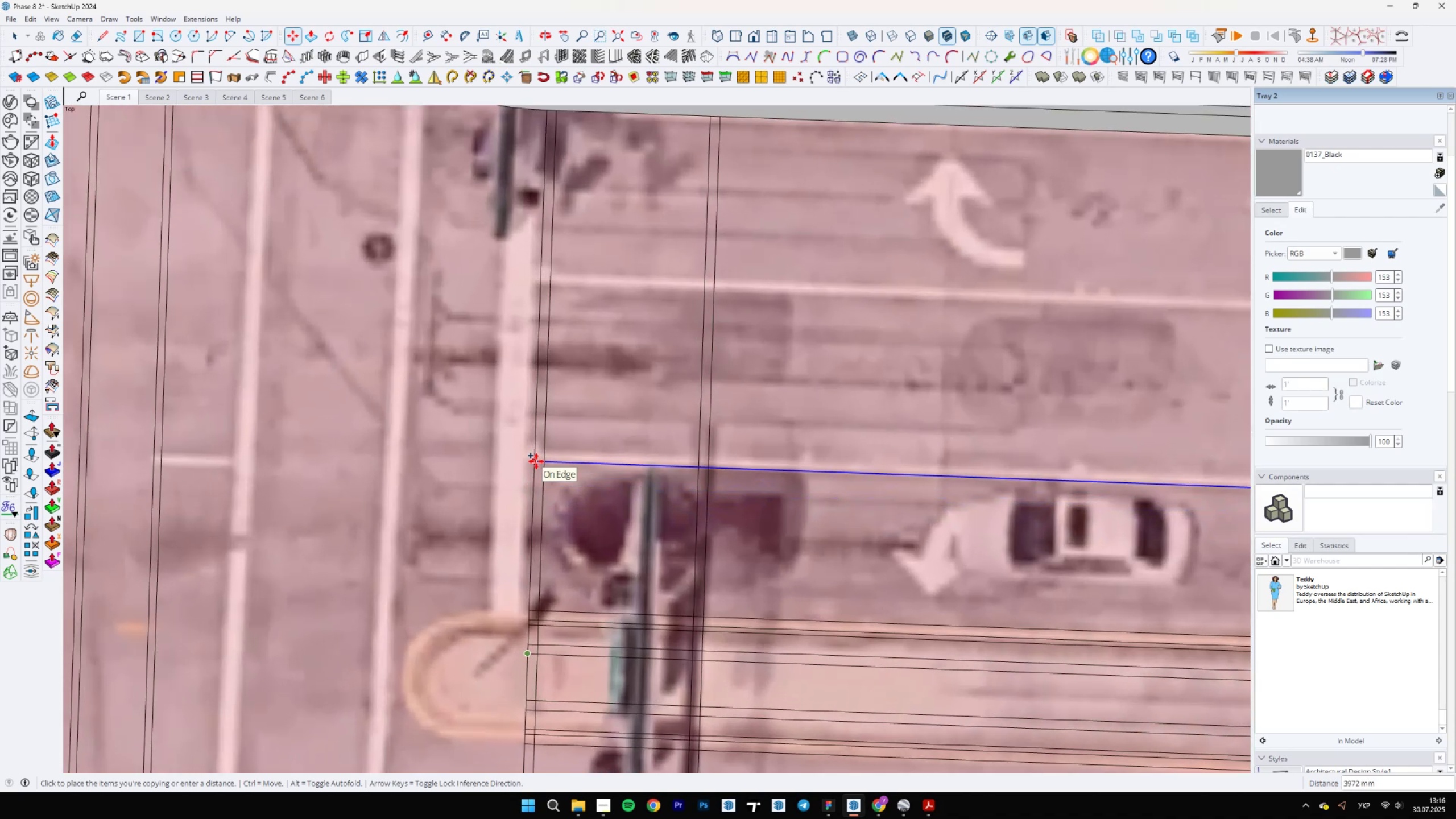 
scroll: coordinate [536, 460], scroll_direction: down, amount: 10.0
 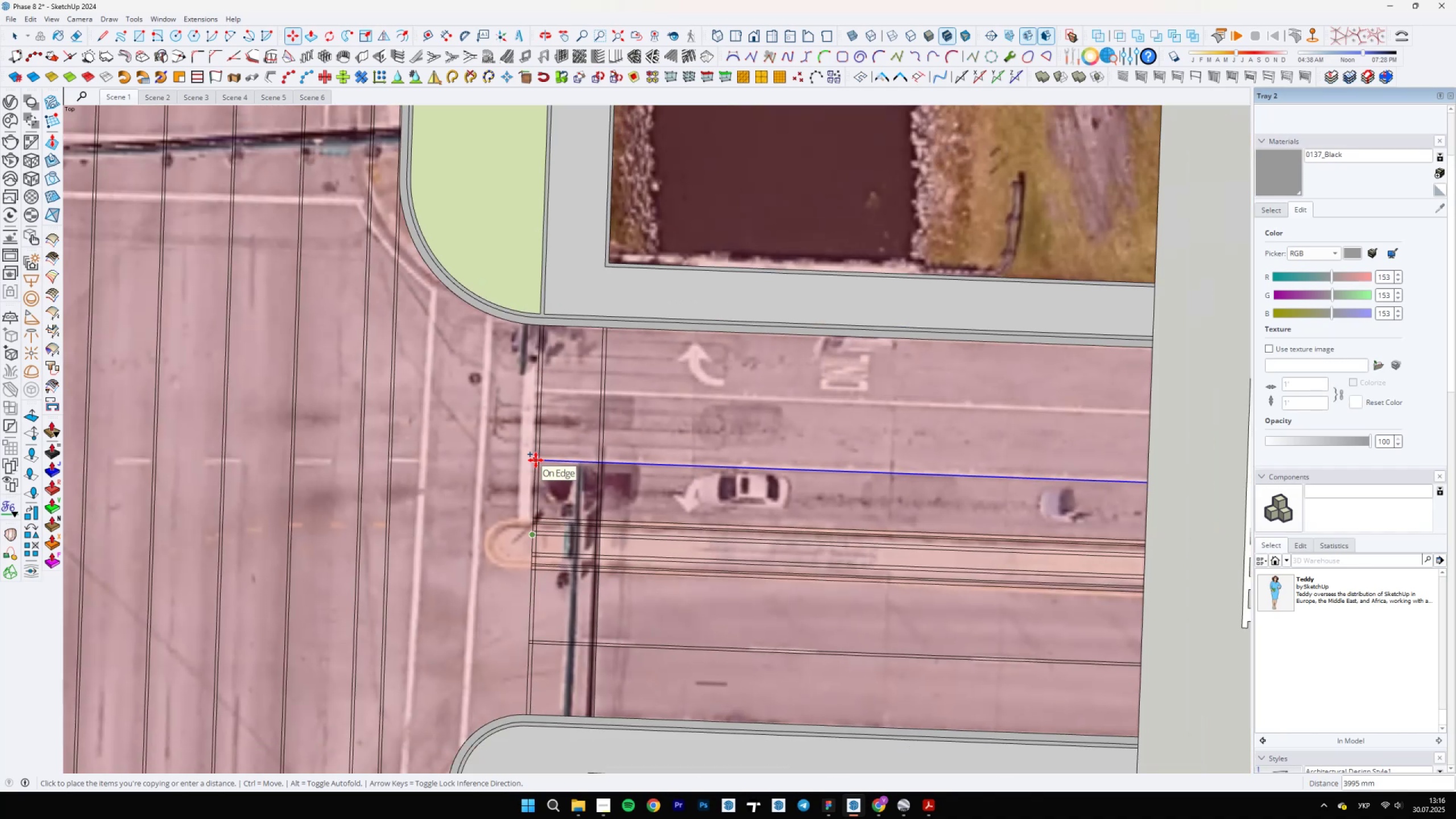 
scroll: coordinate [536, 460], scroll_direction: up, amount: 10.0
 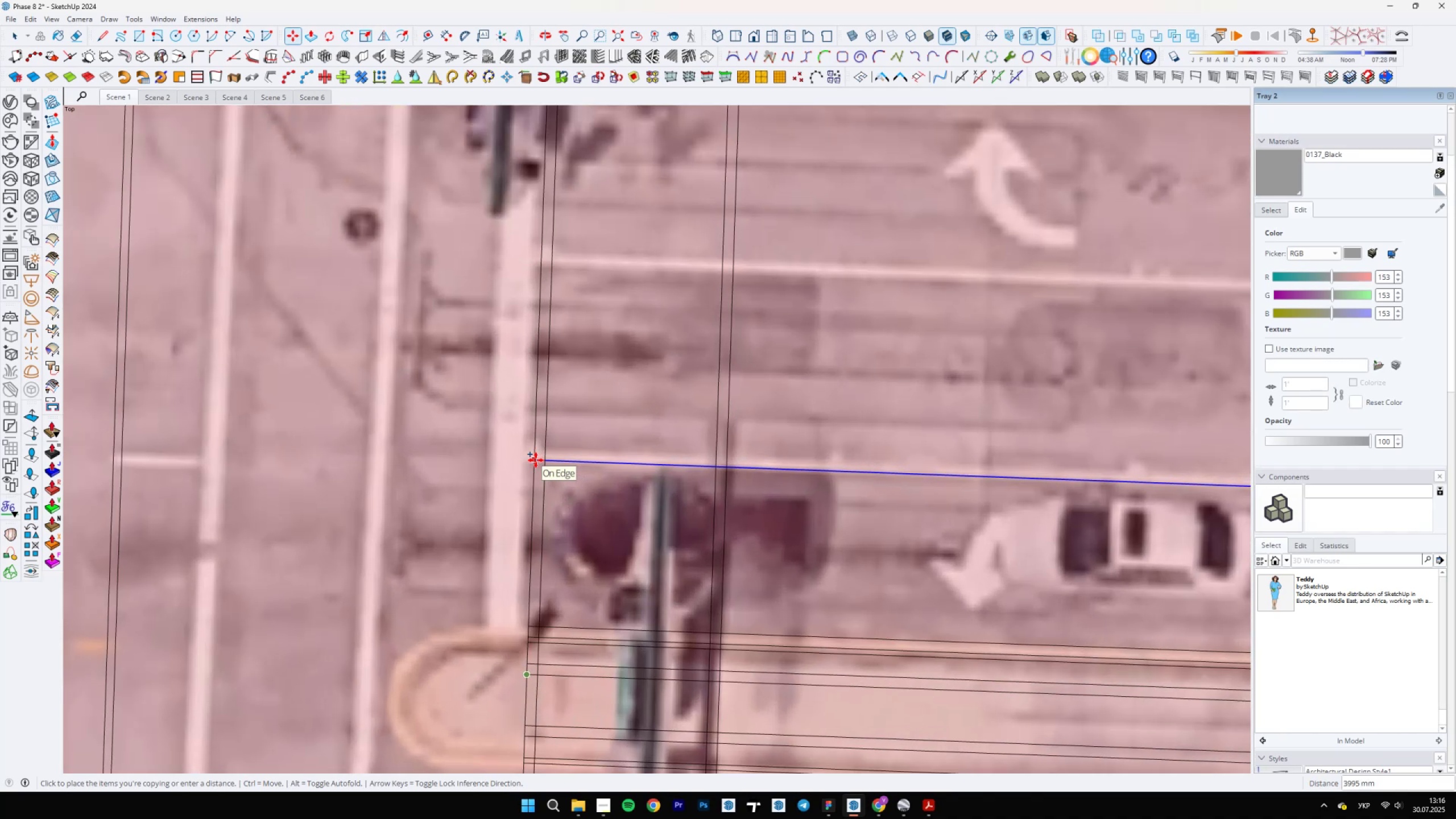 
type(4000)
 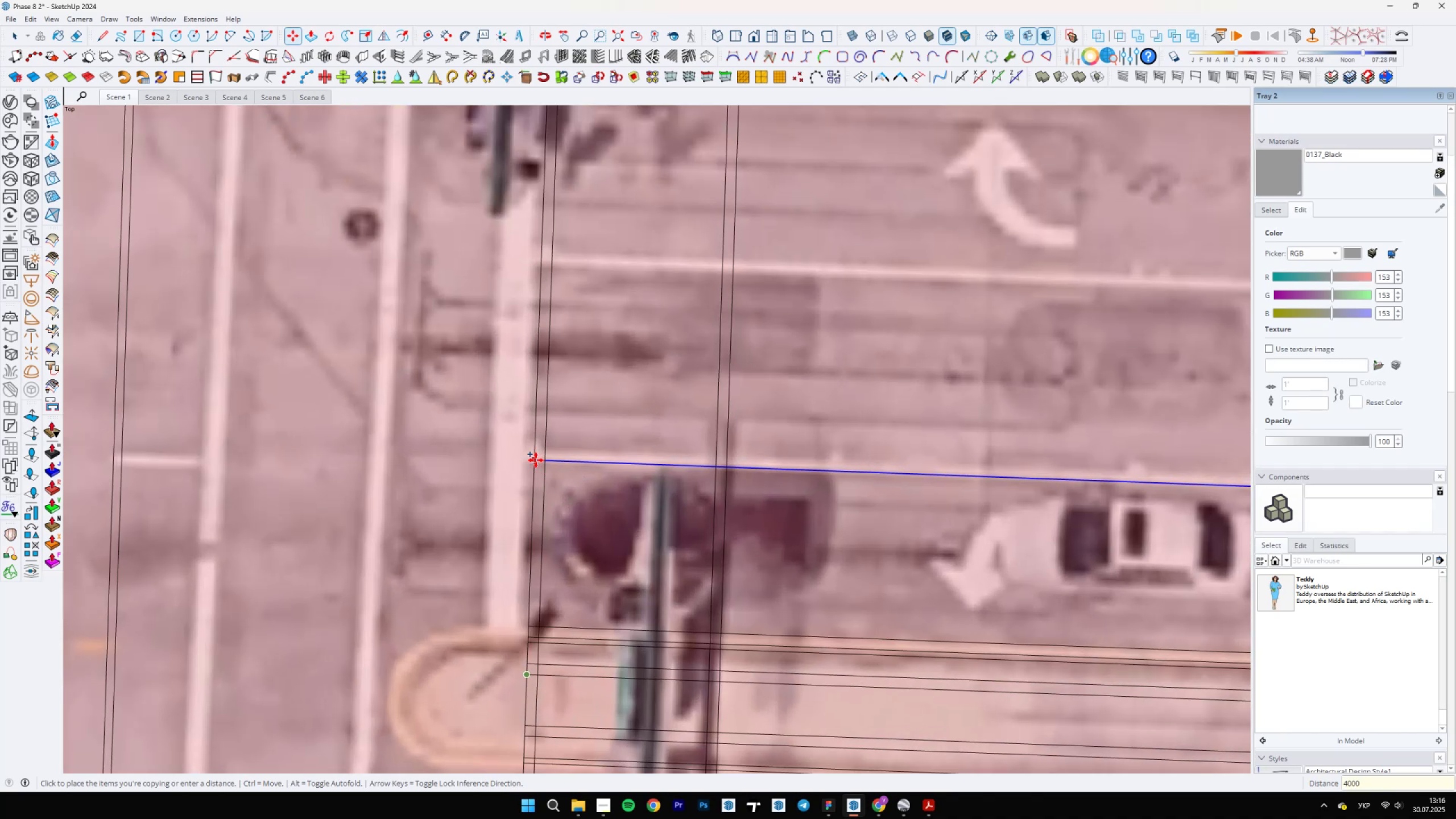 
key(Enter)
 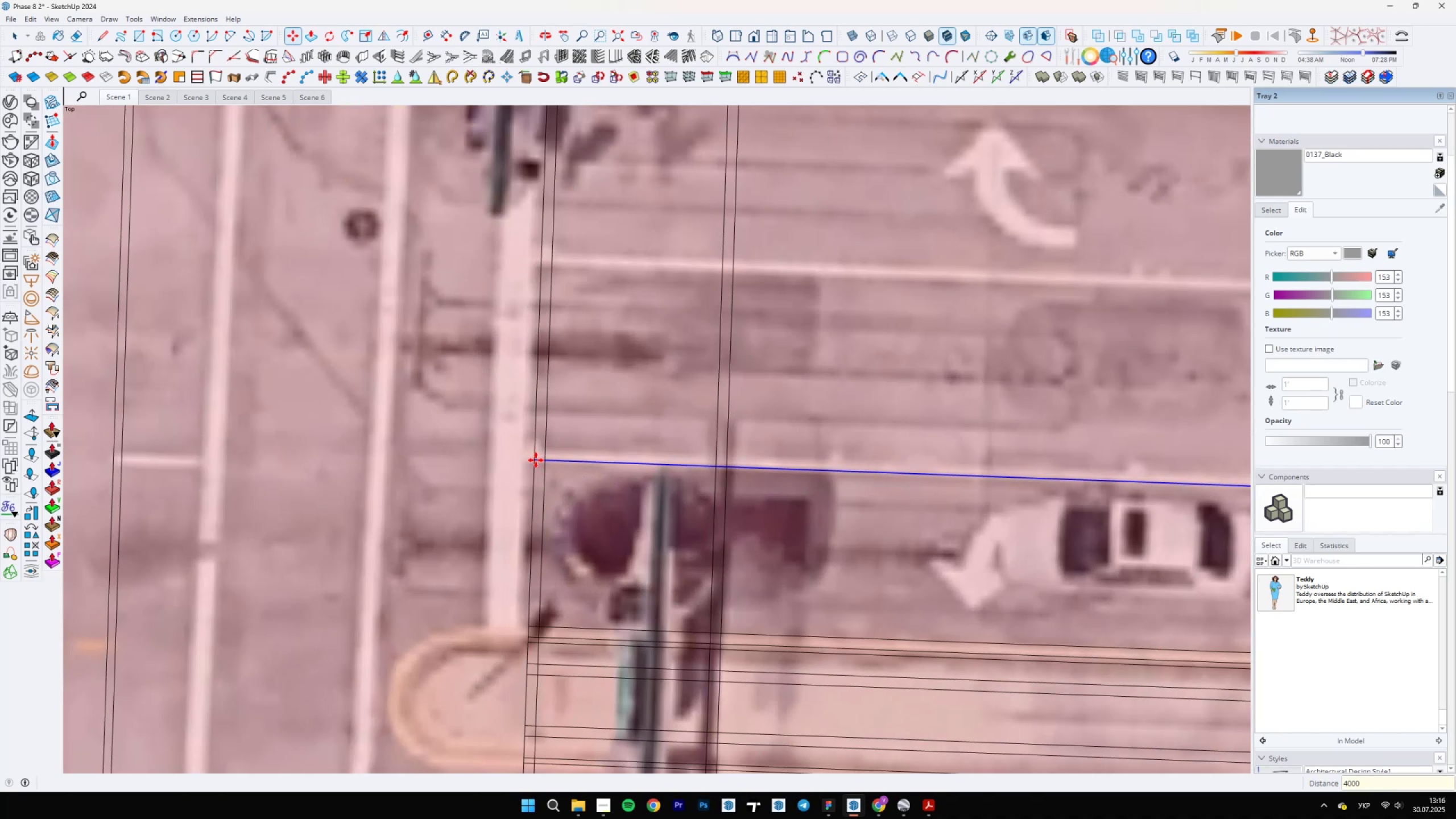 
scroll: coordinate [534, 460], scroll_direction: up, amount: 10.0
 